 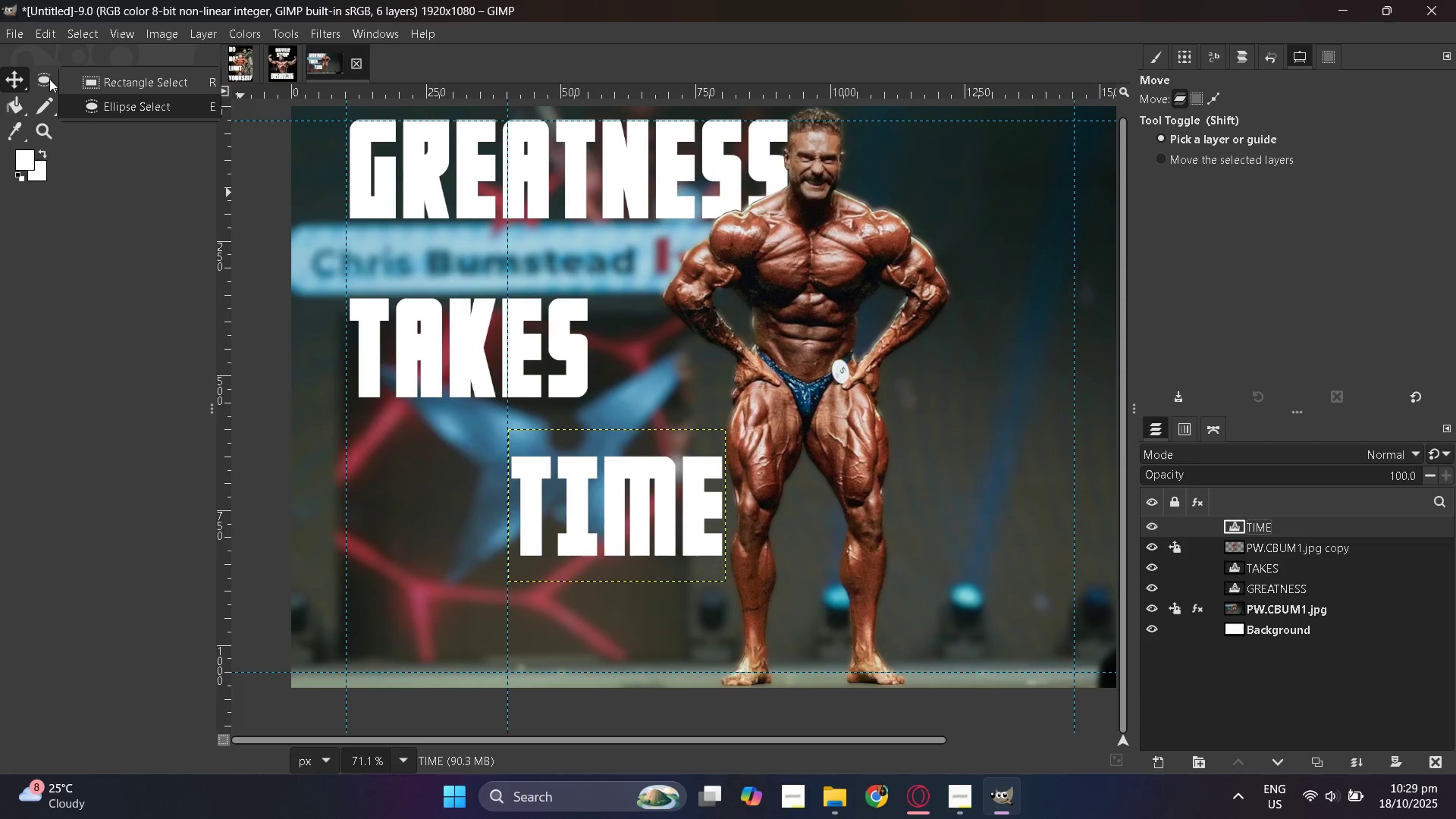 
left_click([98, 77])
 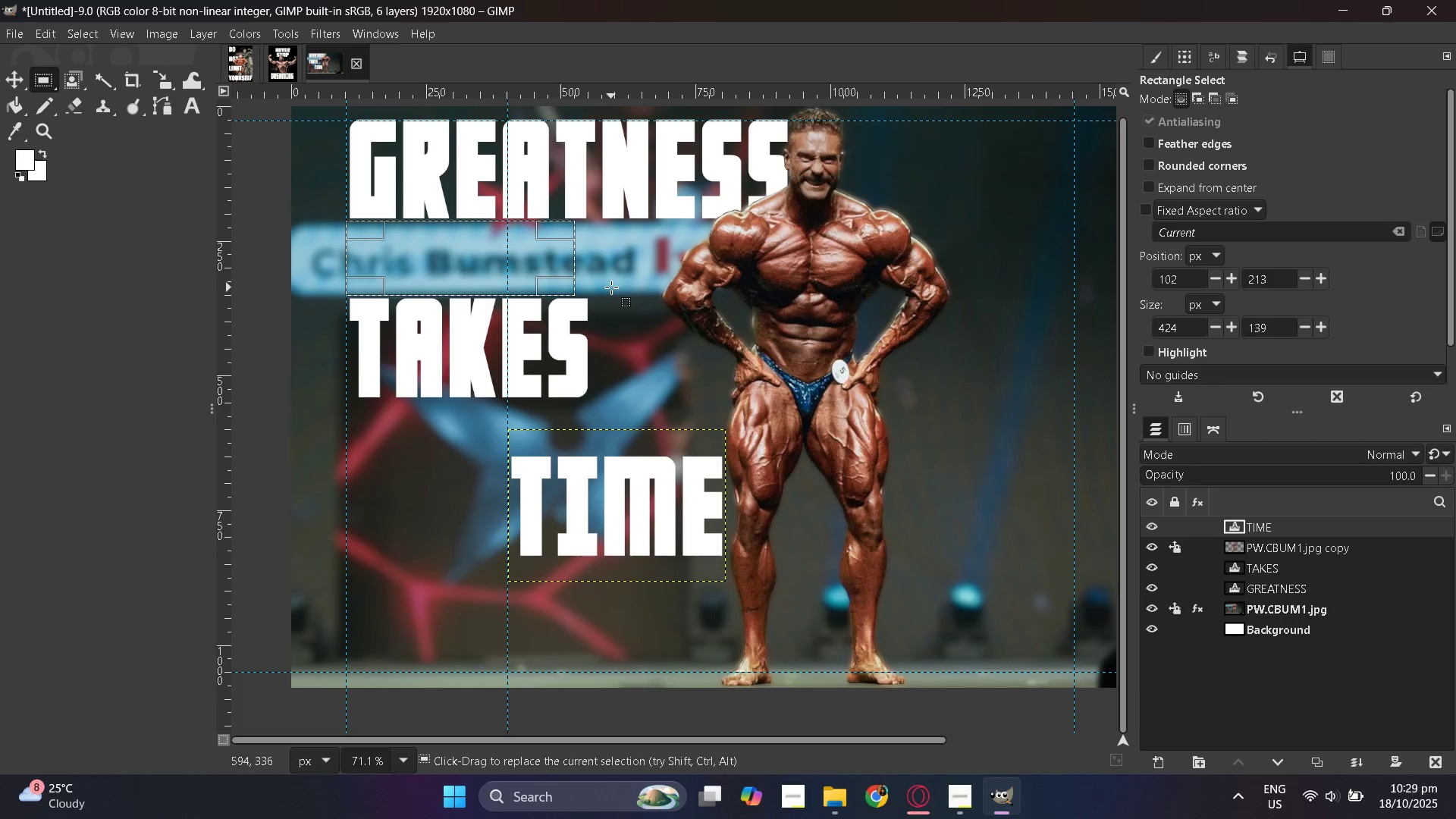 
wait(23.38)
 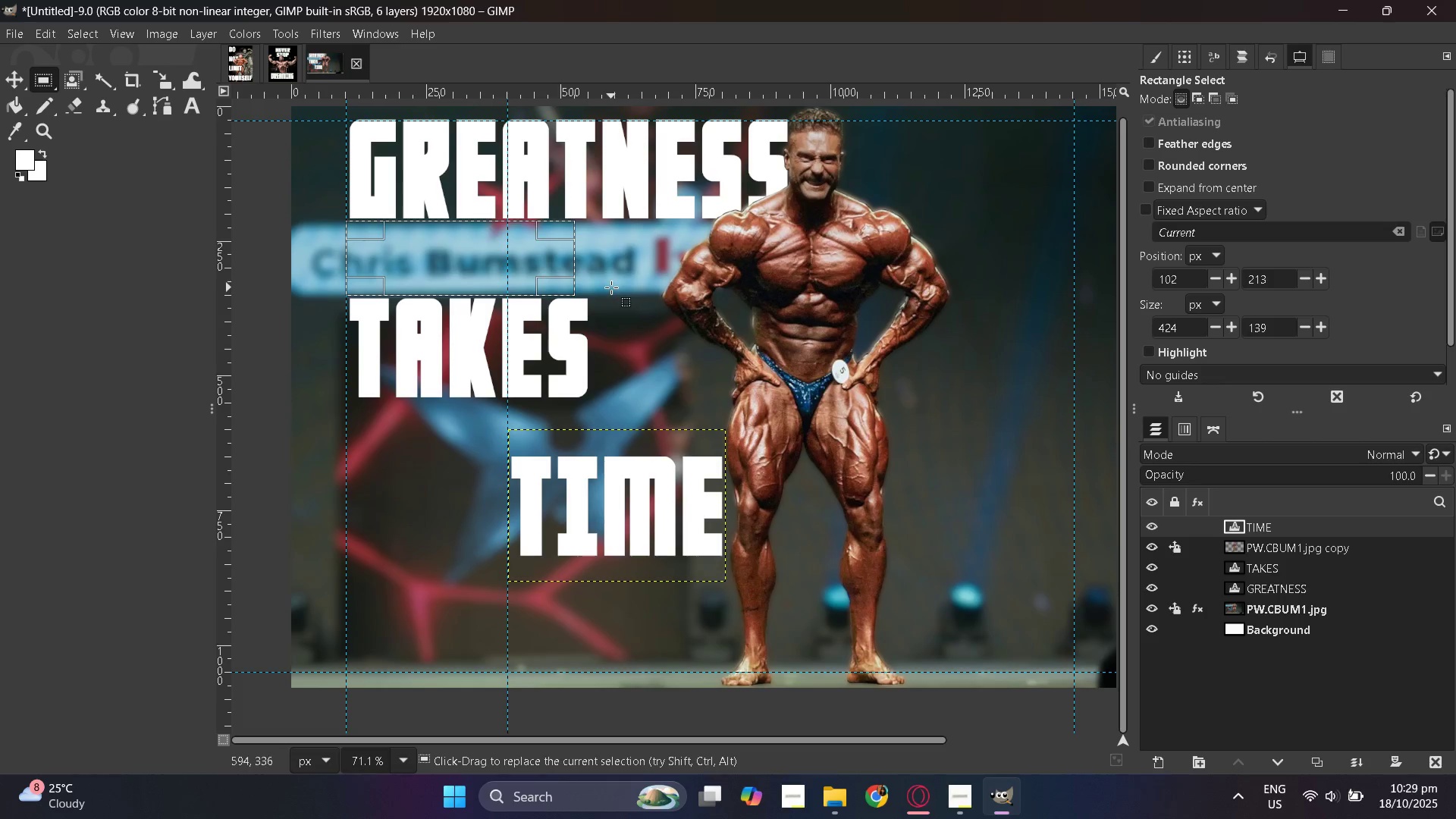 
key(Enter)
 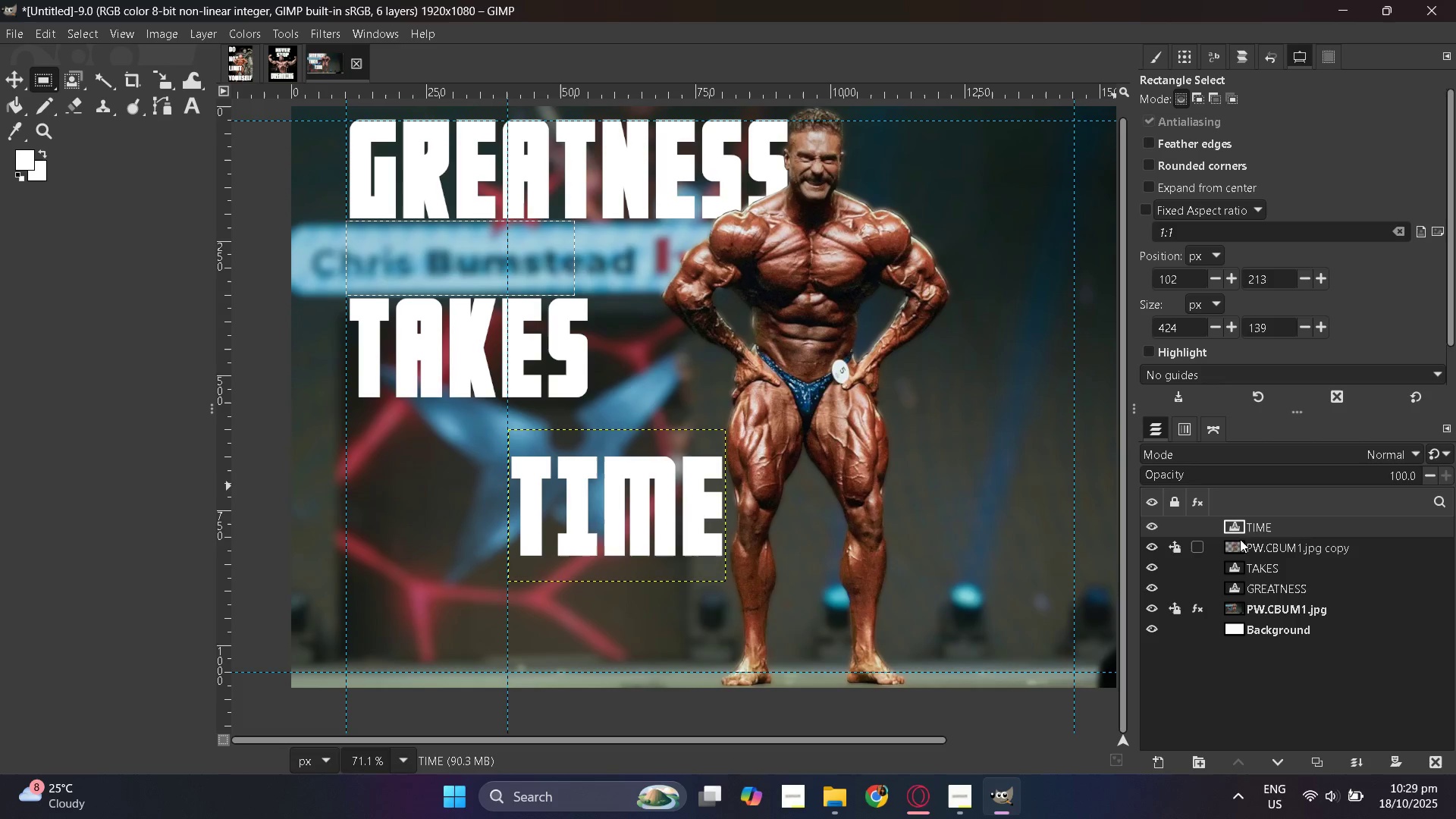 
right_click([1238, 528])
 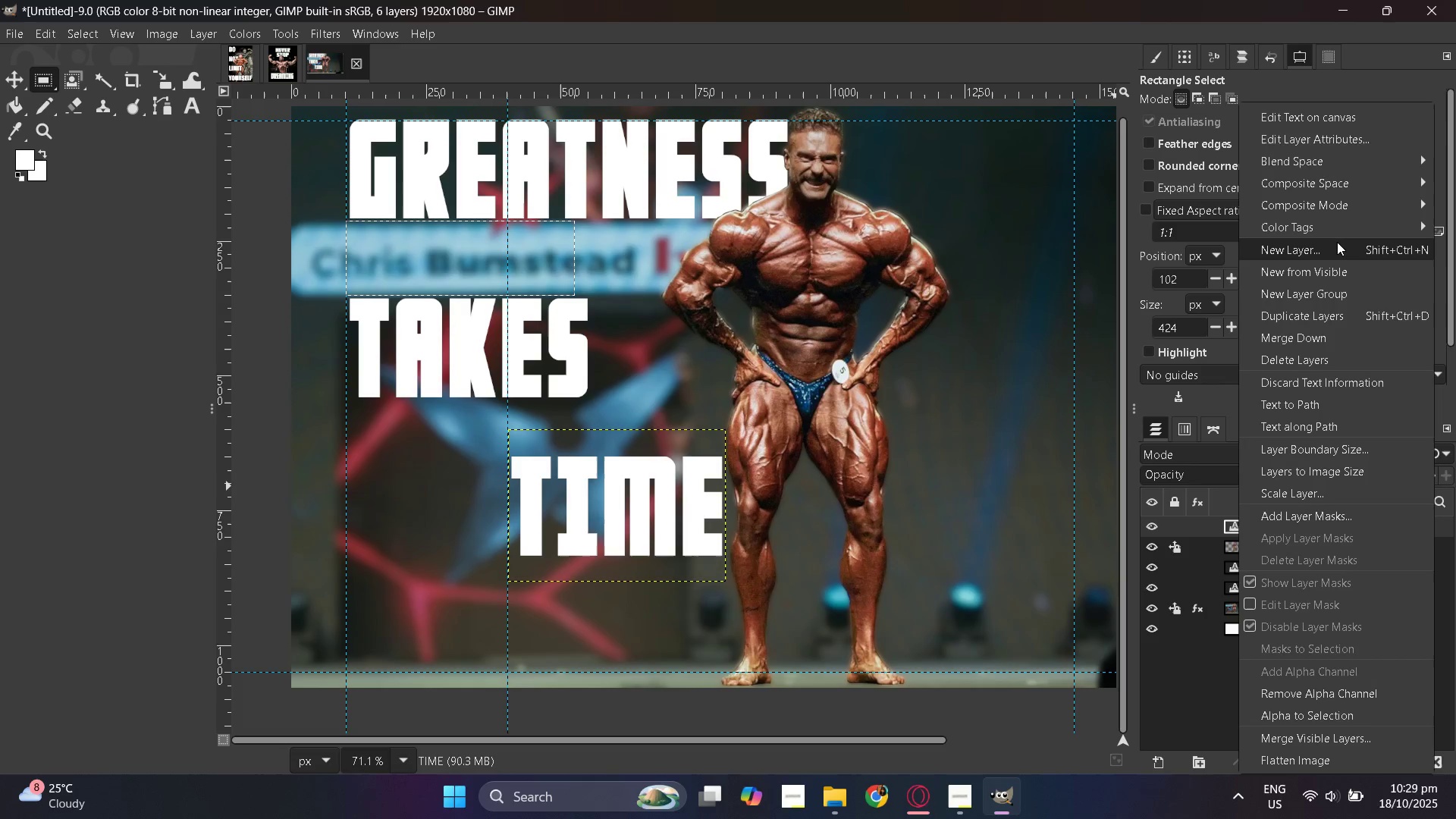 
left_click([1336, 247])
 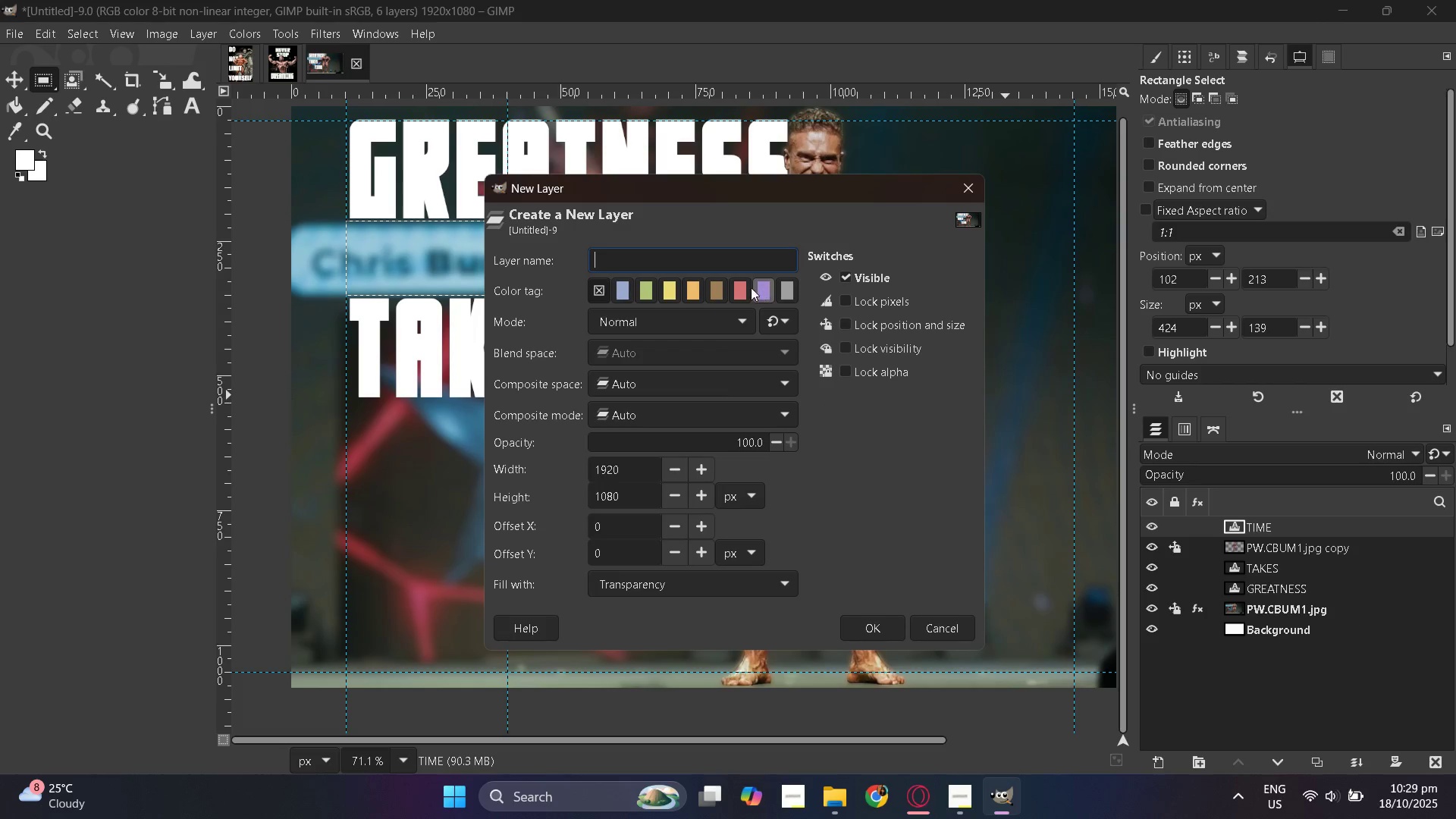 
left_click([617, 290])
 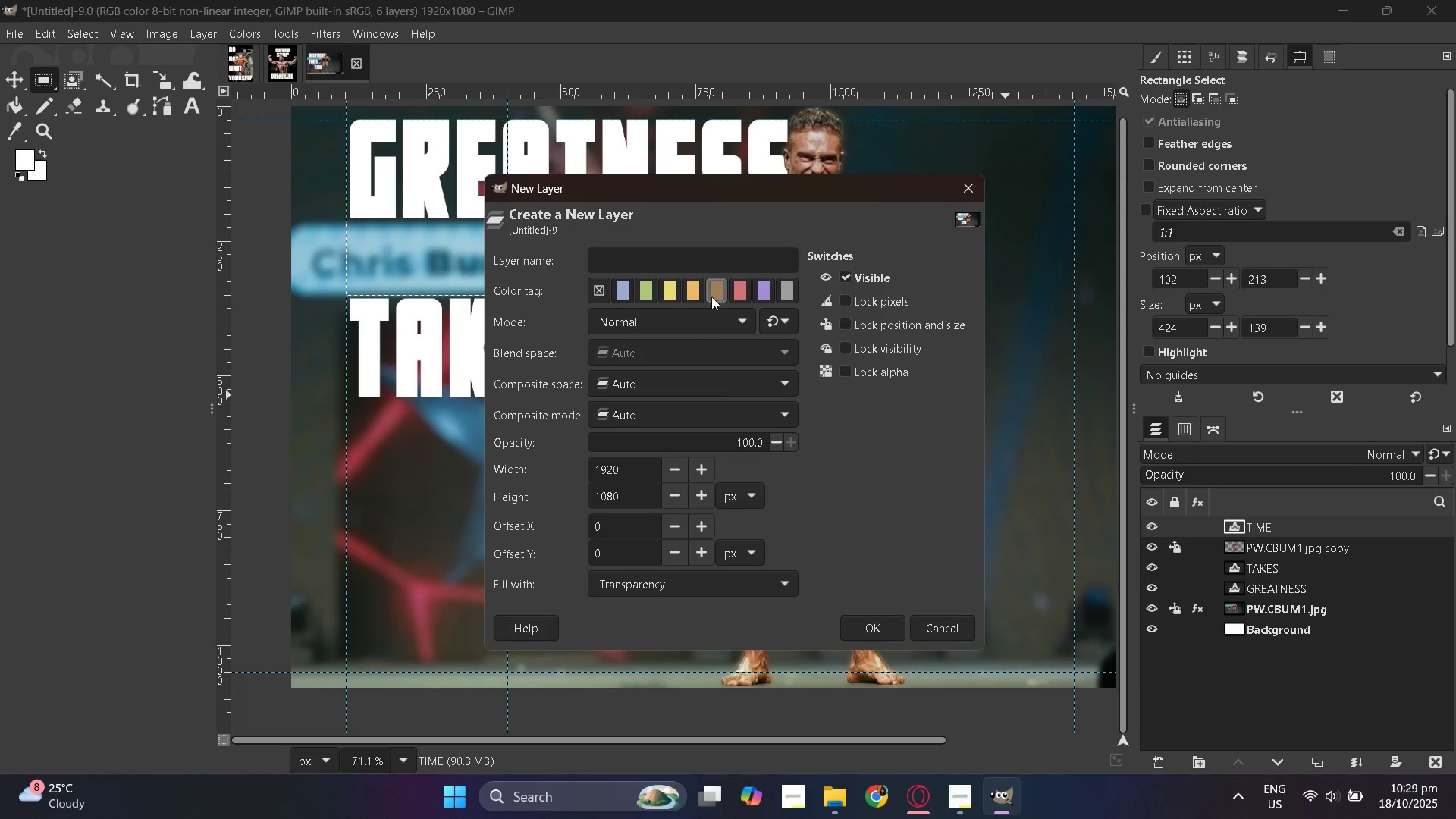 
double_click([685, 292])
 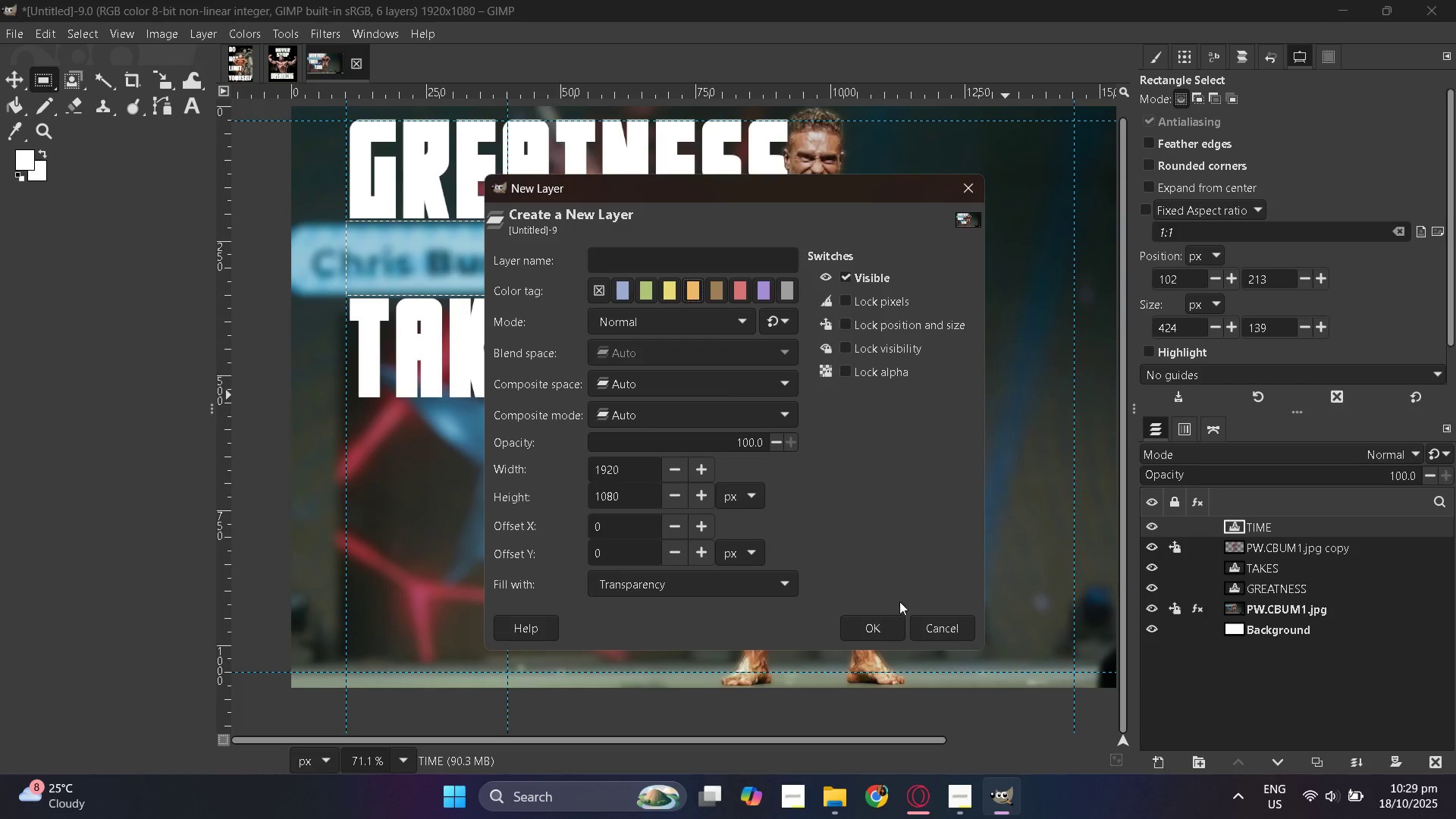 
left_click([885, 629])
 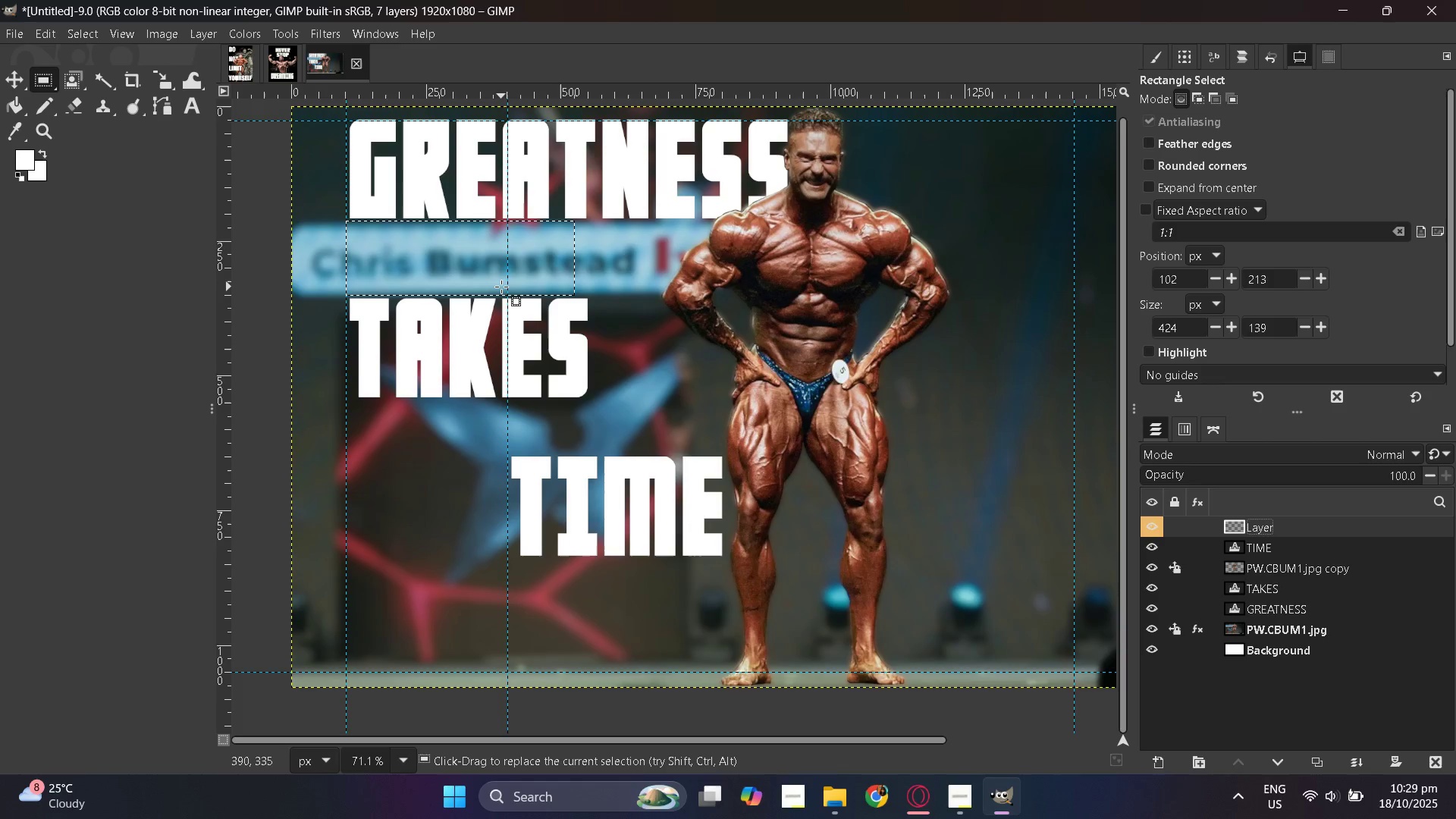 
wait(6.8)
 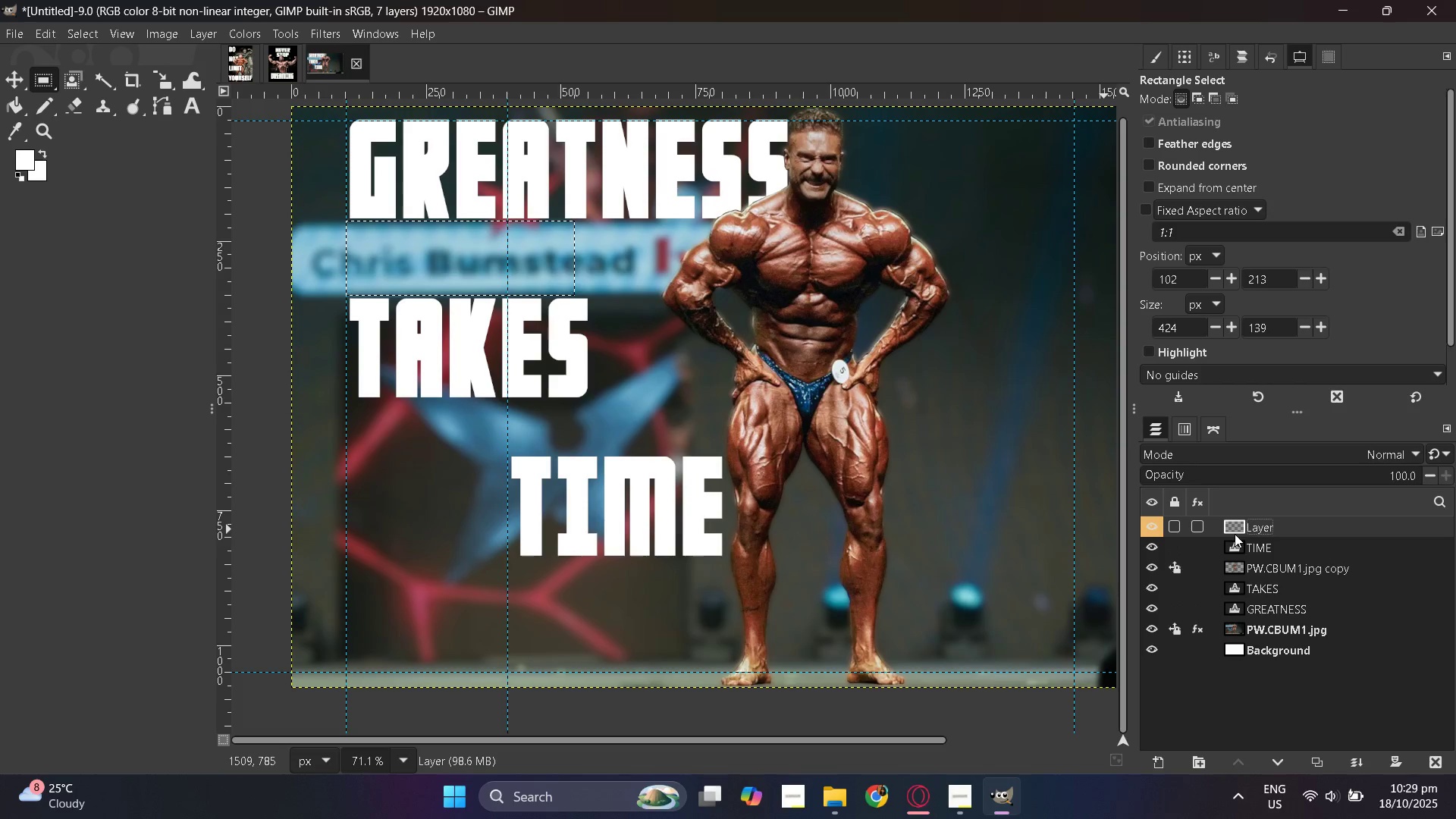 
left_click([1232, 533])
 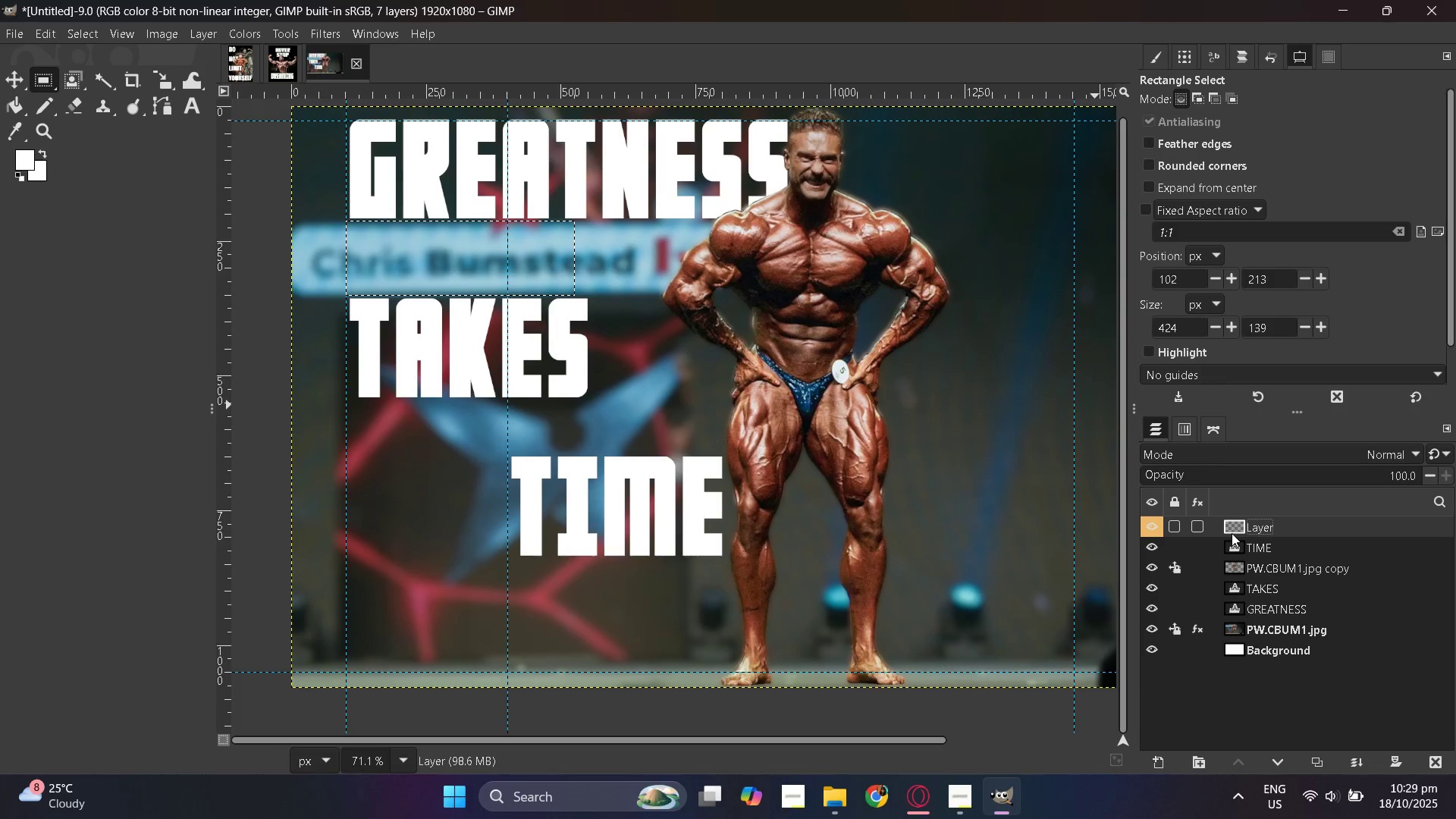 
double_click([1232, 533])
 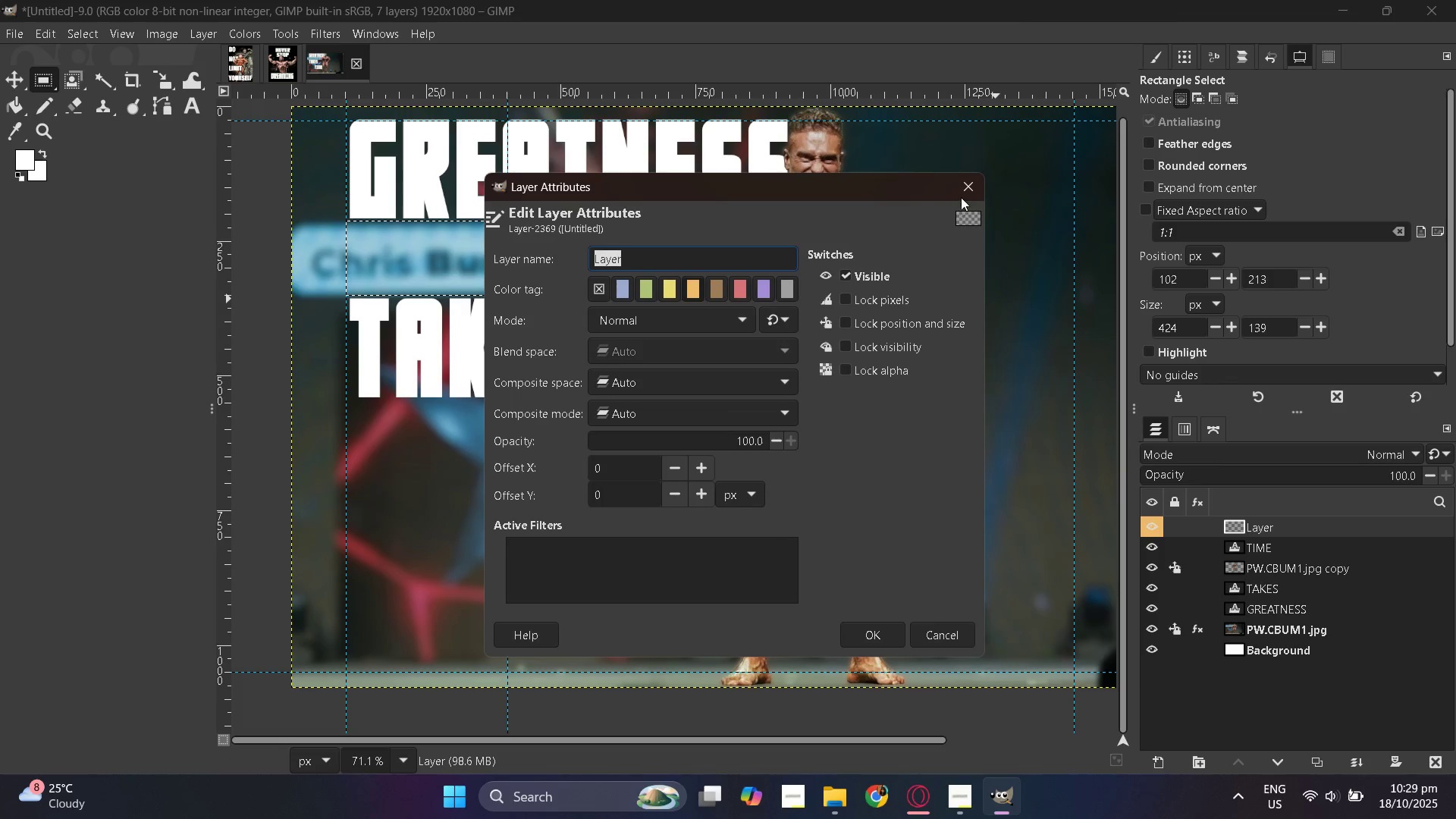 
left_click([962, 190])
 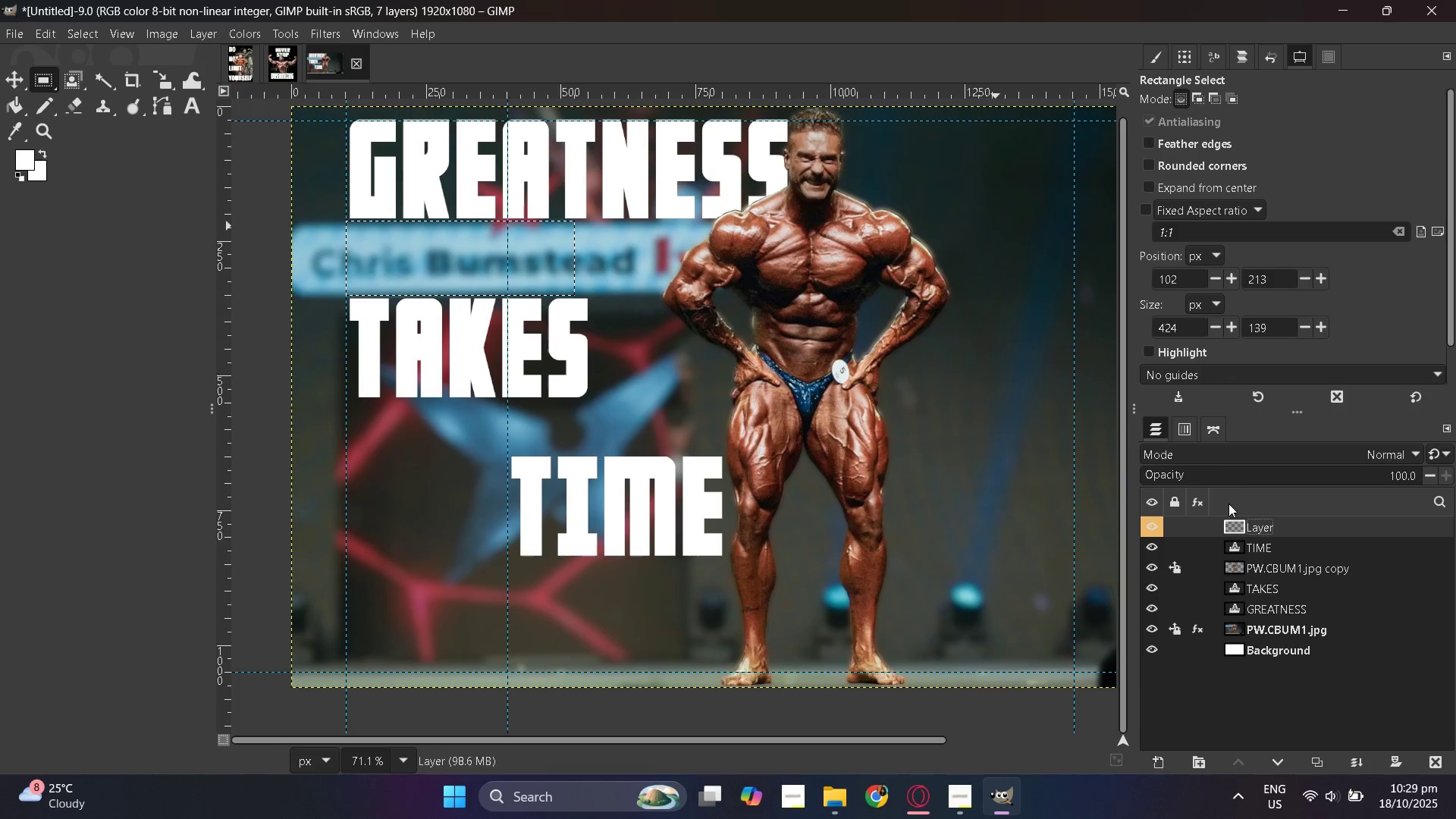 
mouse_move([1231, 531])
 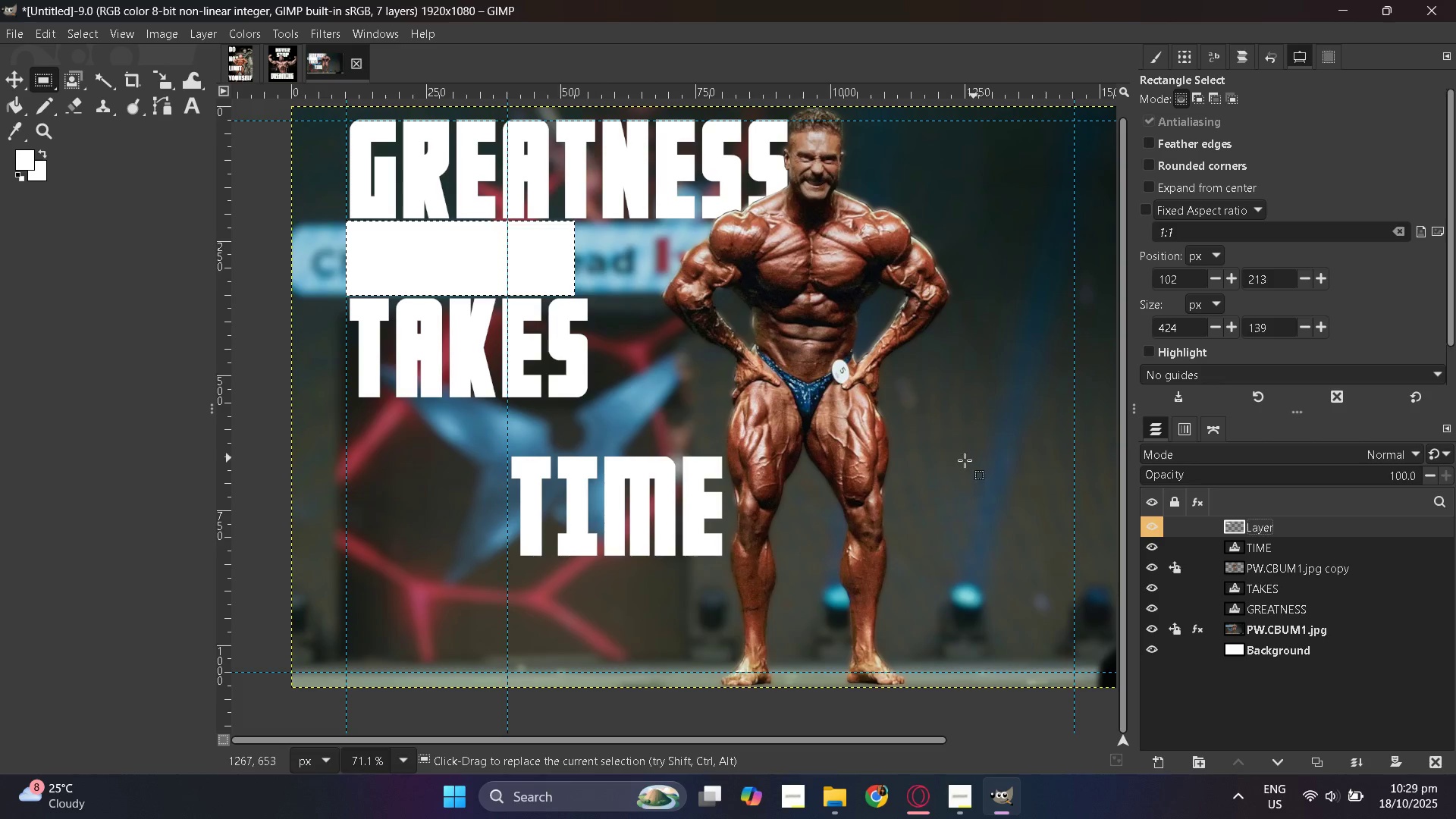 
wait(6.06)
 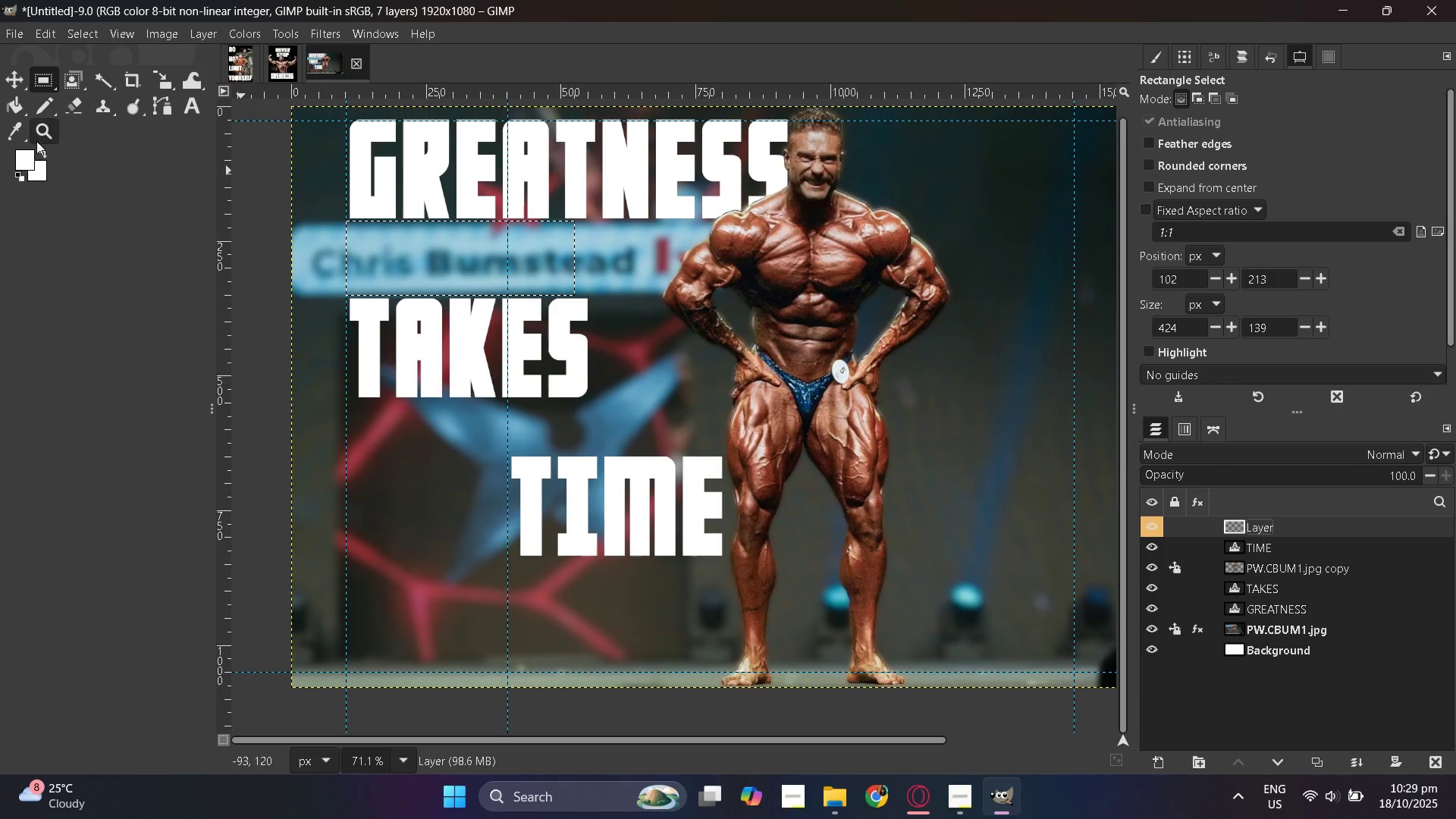 
hold_key(key=ControlLeft, duration=0.42)
scroll: coordinate [503, 364], scroll_direction: up, amount: 4.0
 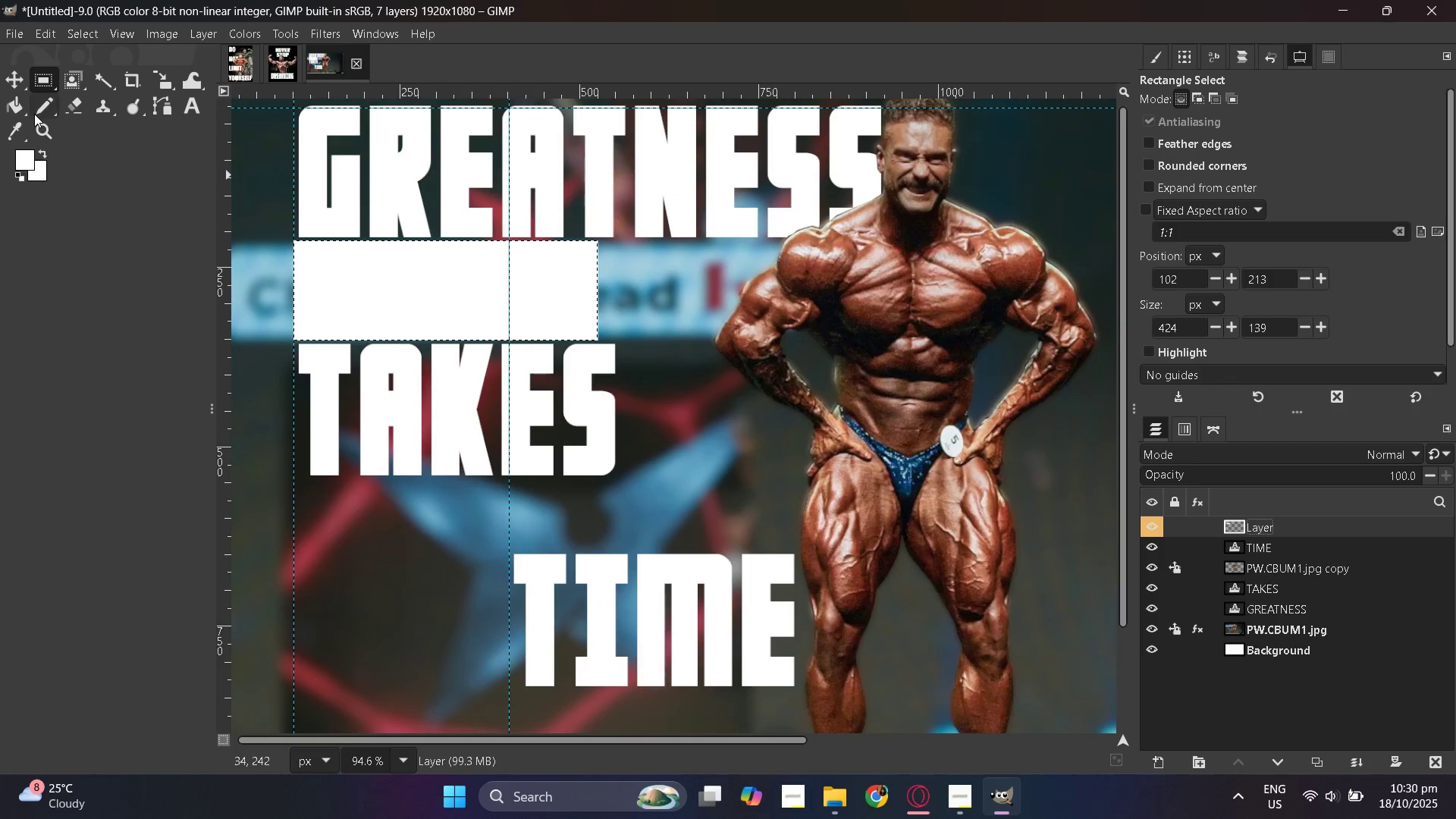 
left_click([9, 82])
 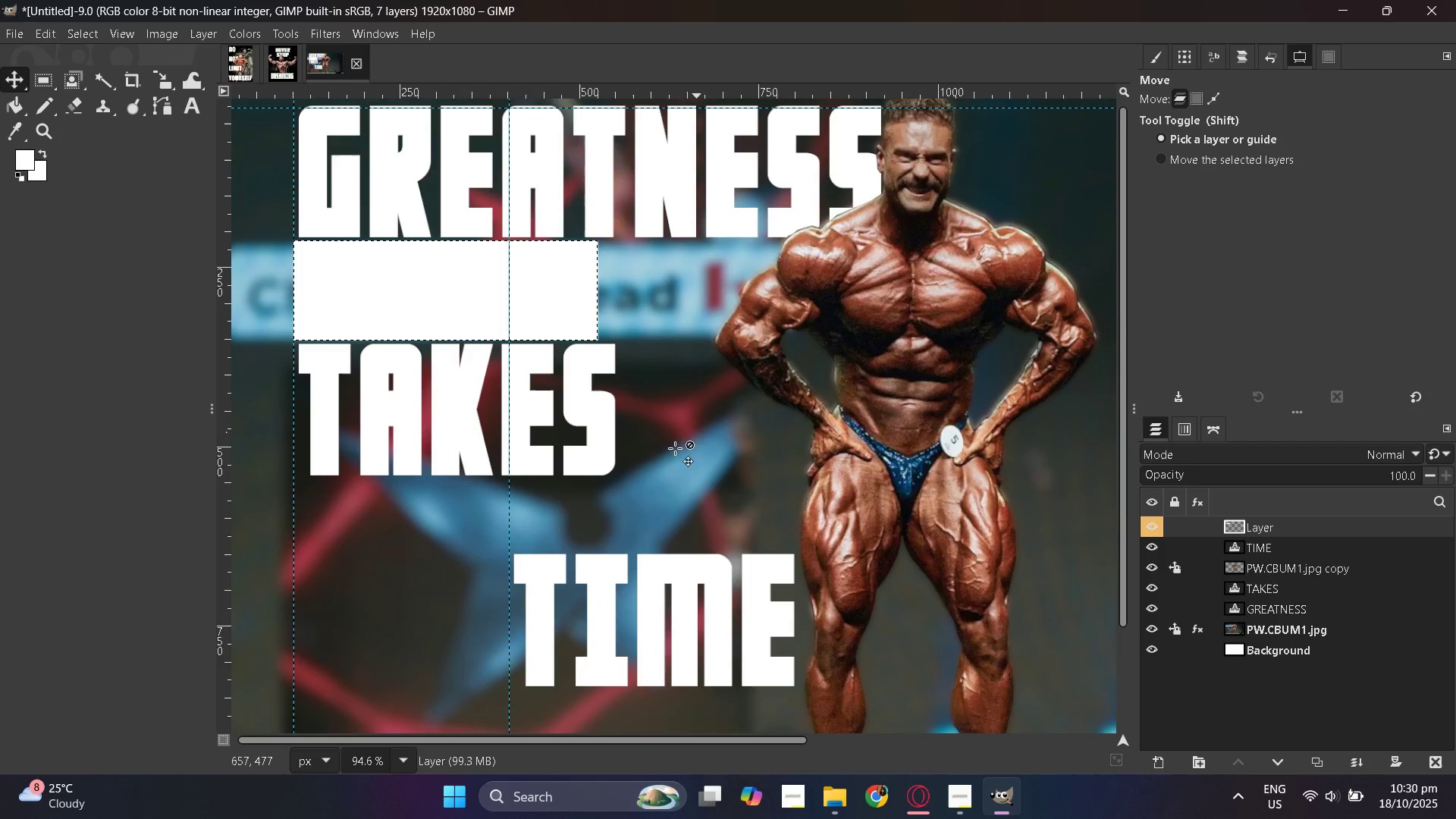 
scroll: coordinate [609, 491], scroll_direction: up, amount: 1.0
 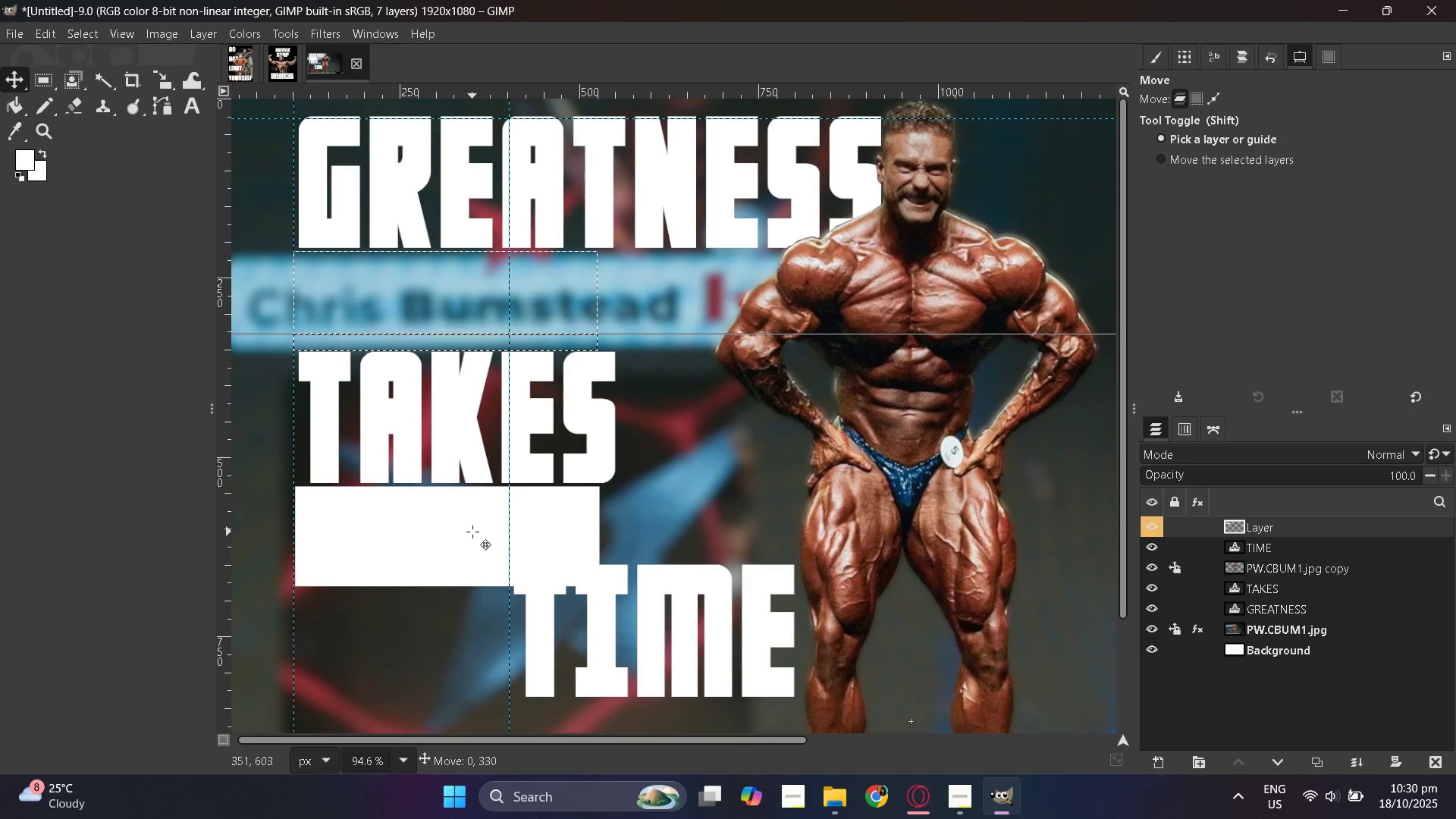 
wait(23.09)
 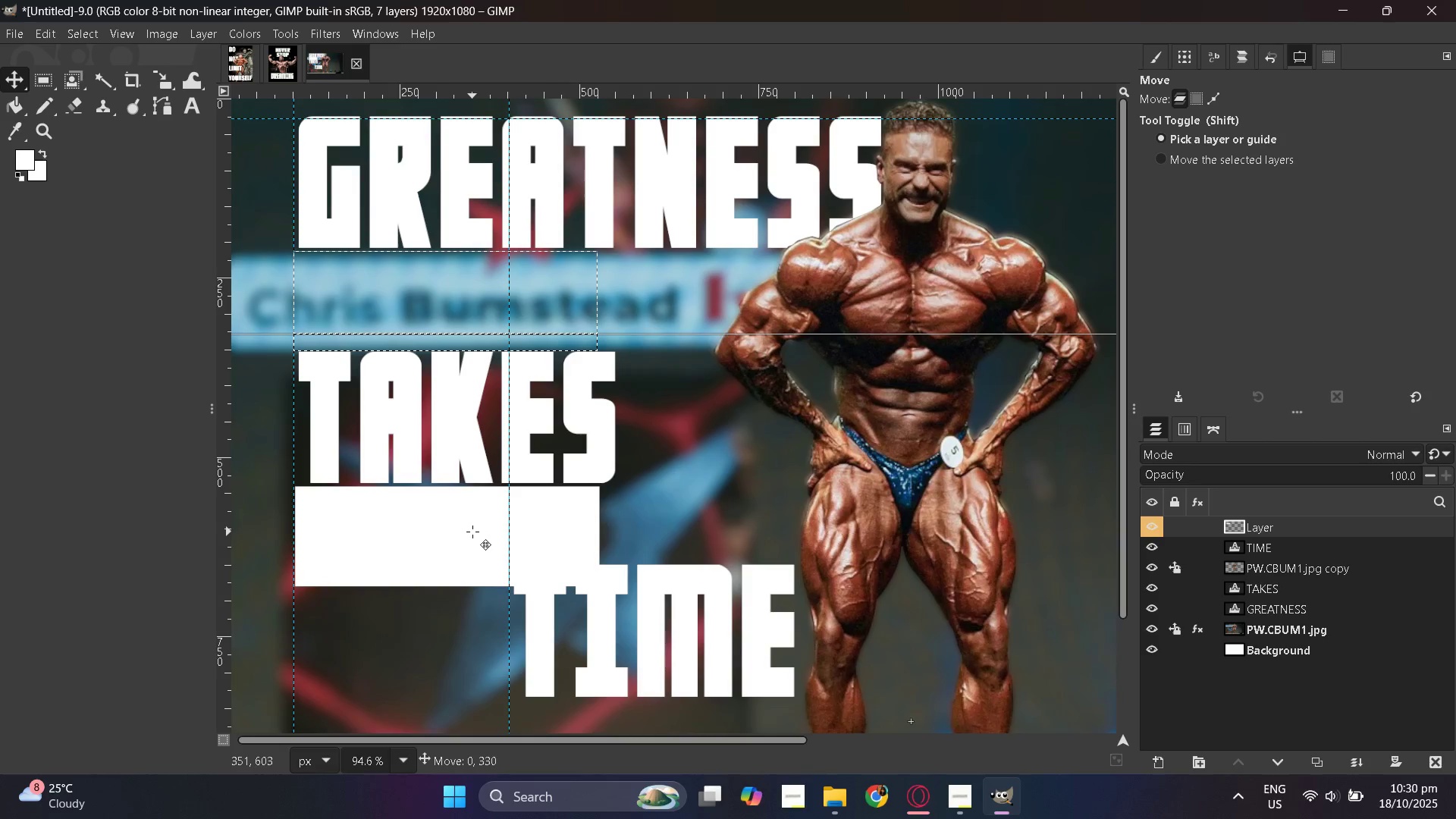 
left_click([130, 68])
 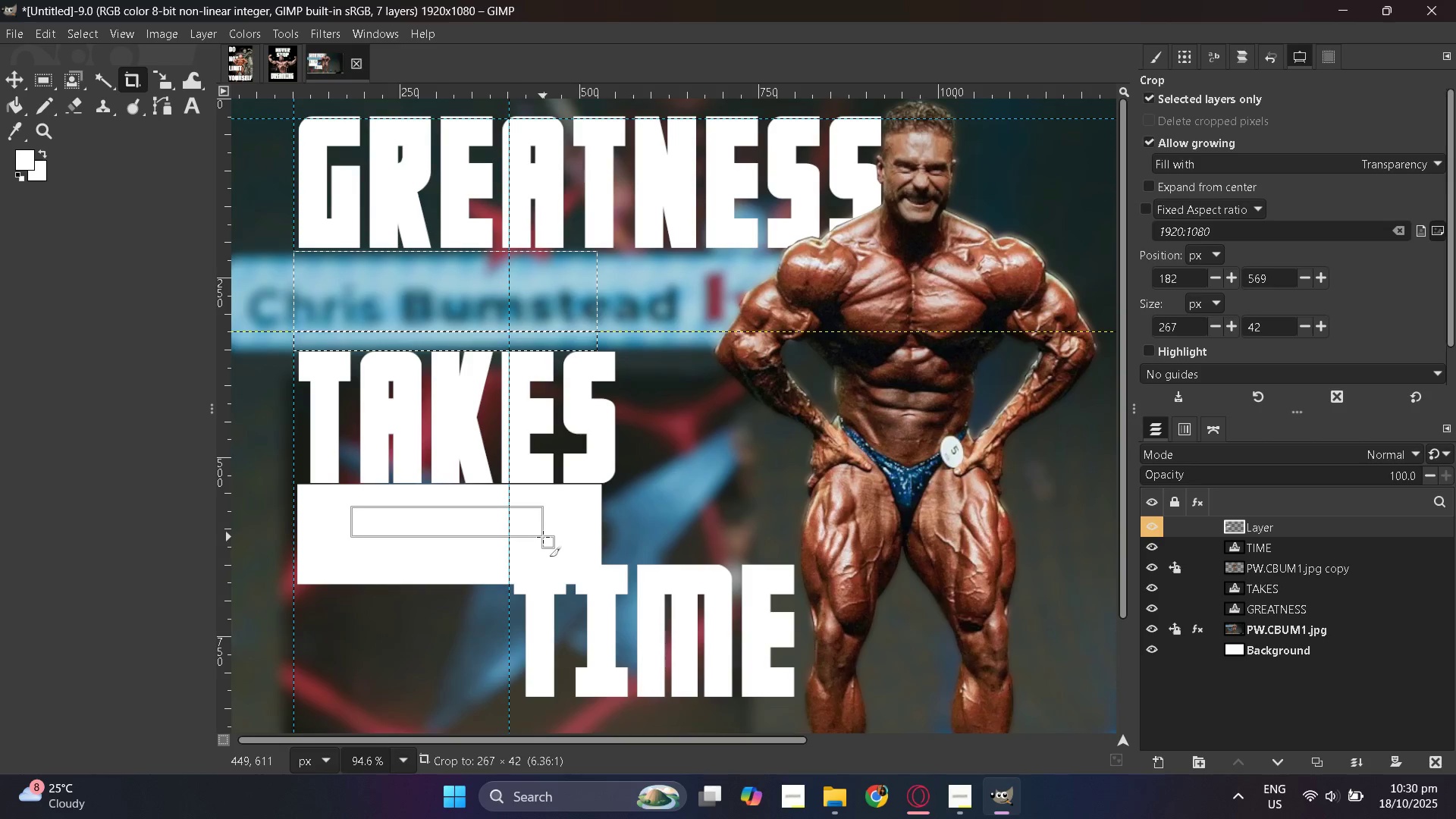 
wait(6.07)
 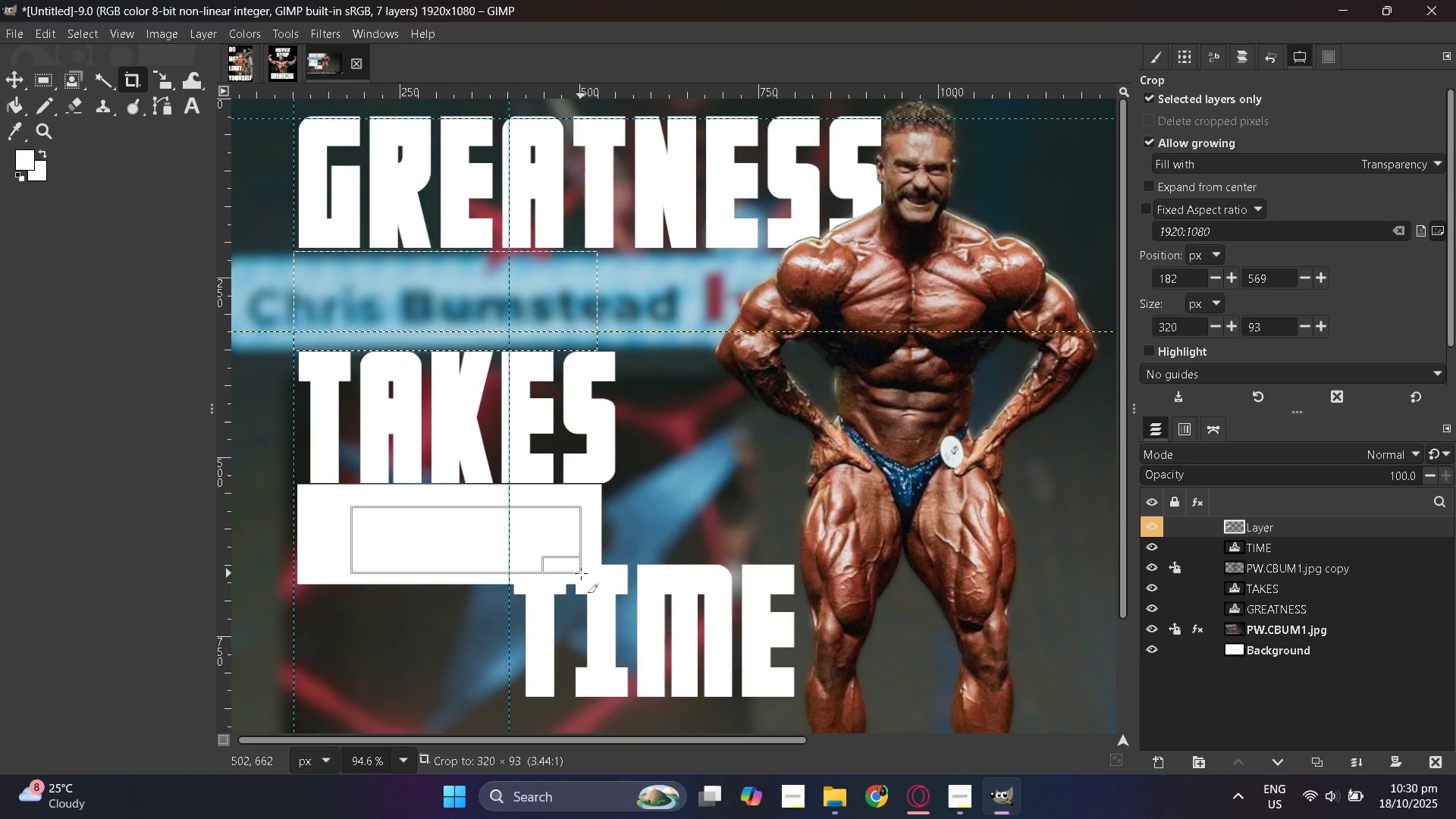 
key(Control+Z)
 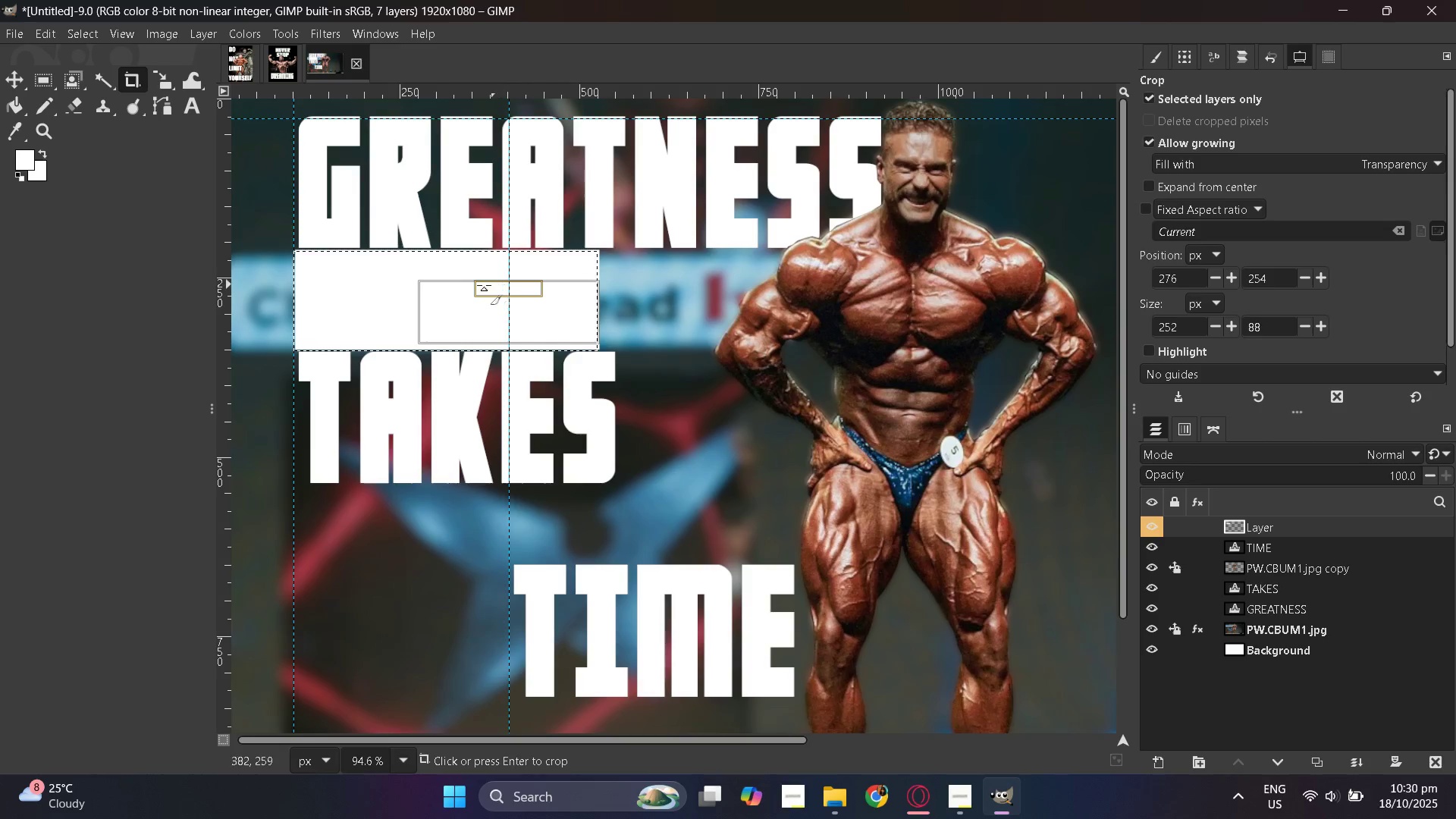 
wait(11.92)
 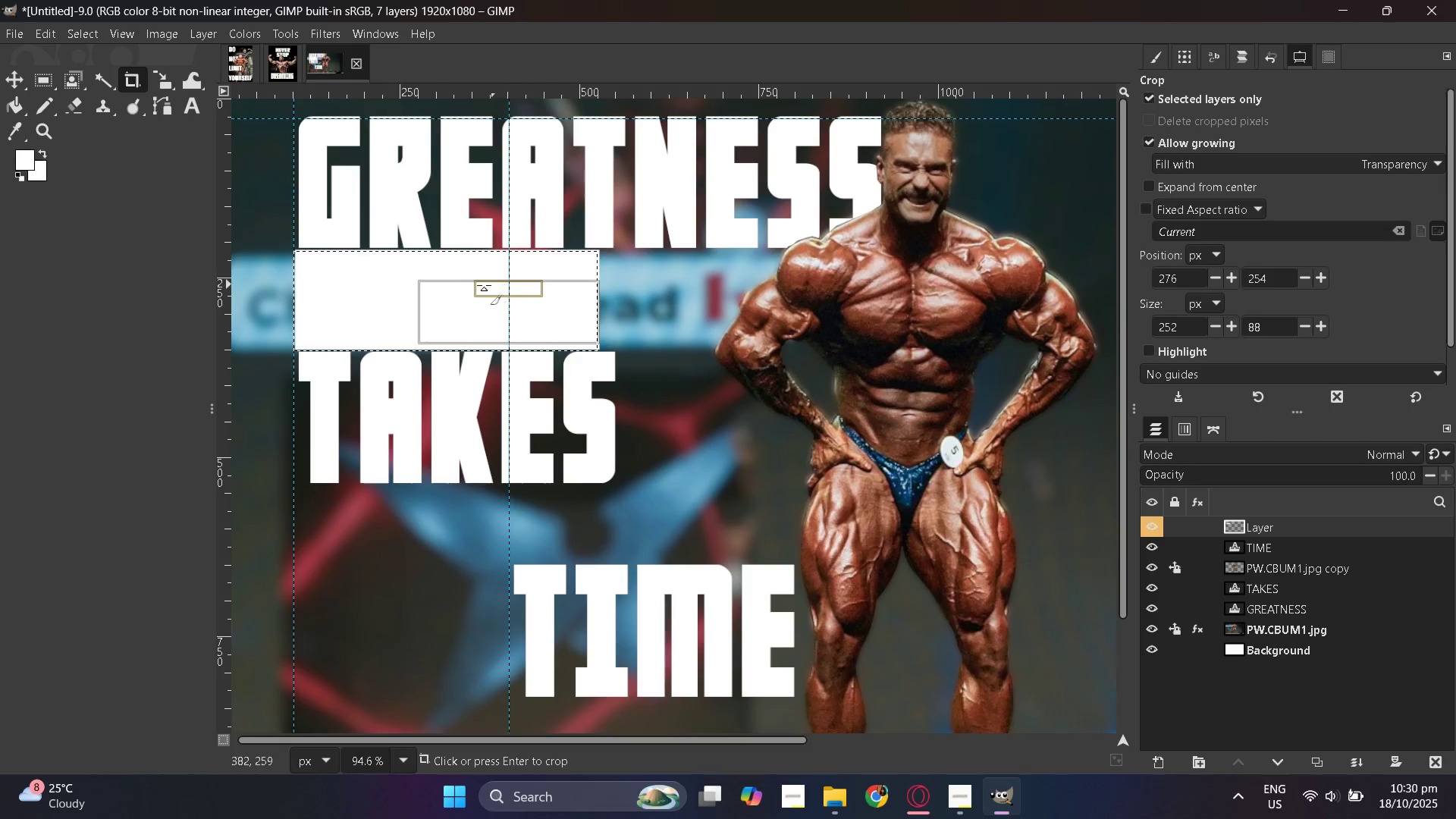 
hold_key(key=ControlLeft, duration=1.16)
scroll: coordinate [467, 313], scroll_direction: up, amount: 11.0
 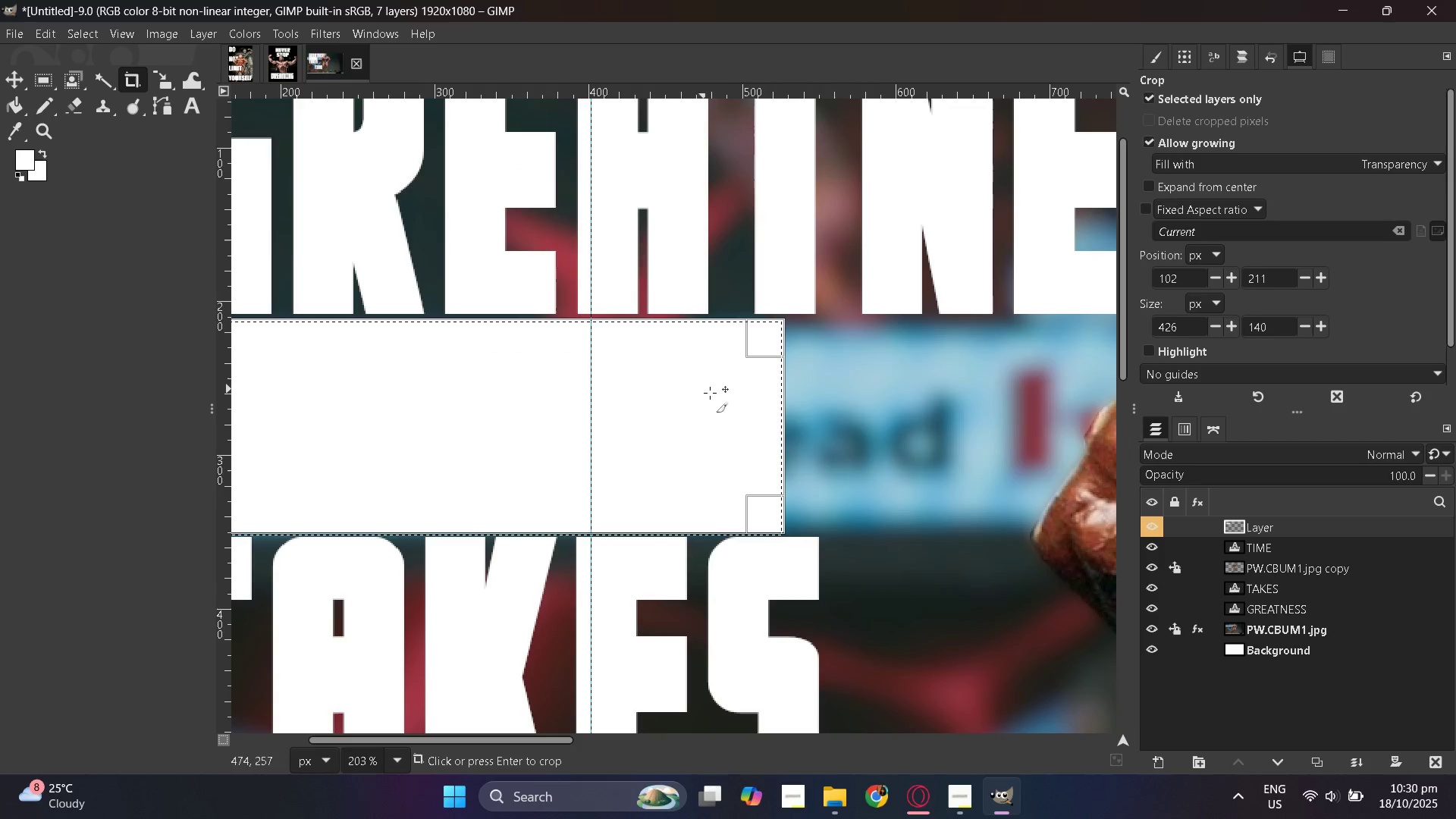 
wait(10.83)
 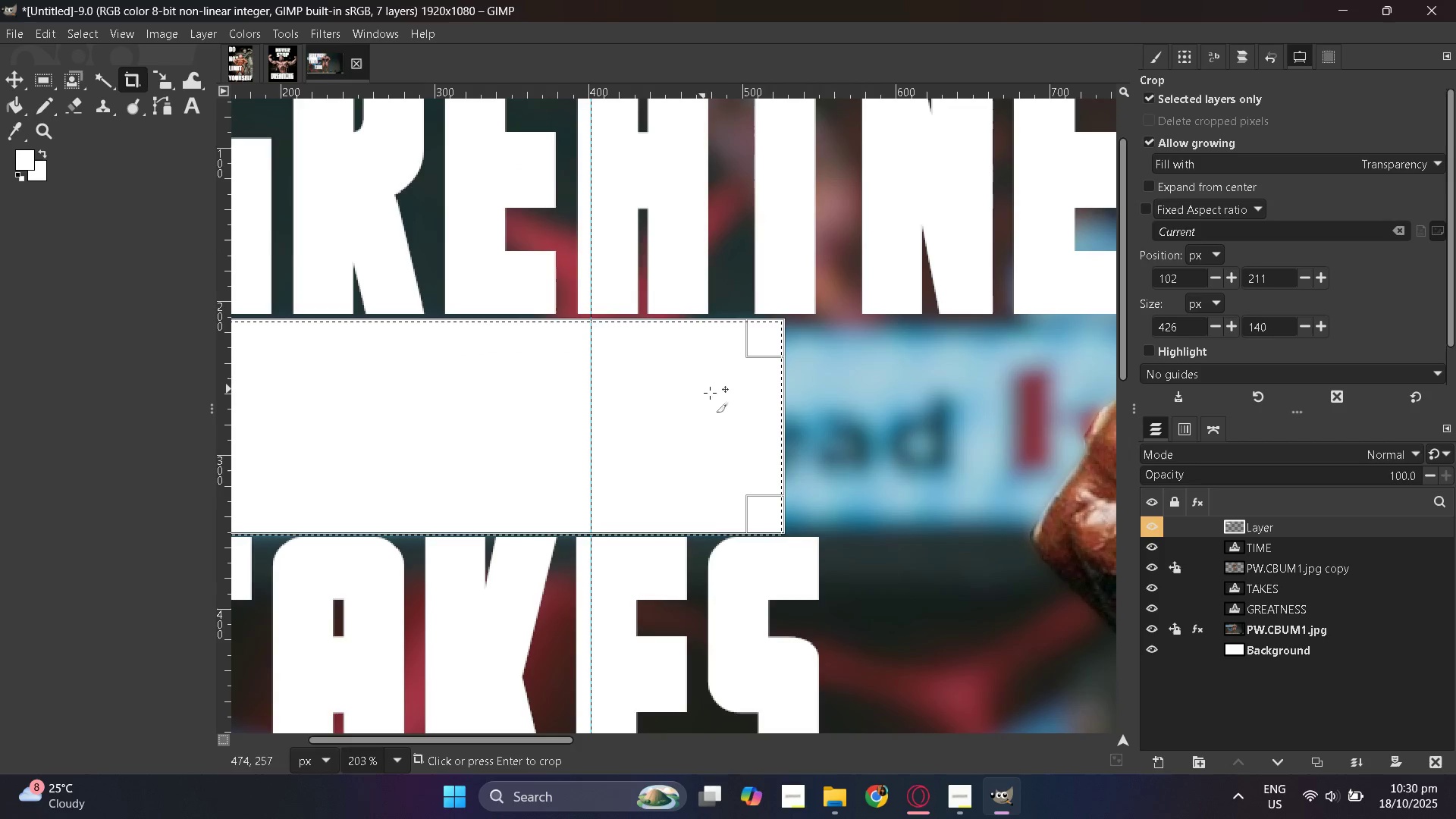 
hold_key(key=ControlLeft, duration=0.82)
scroll: coordinate [905, 420], scroll_direction: down, amount: 3.0
 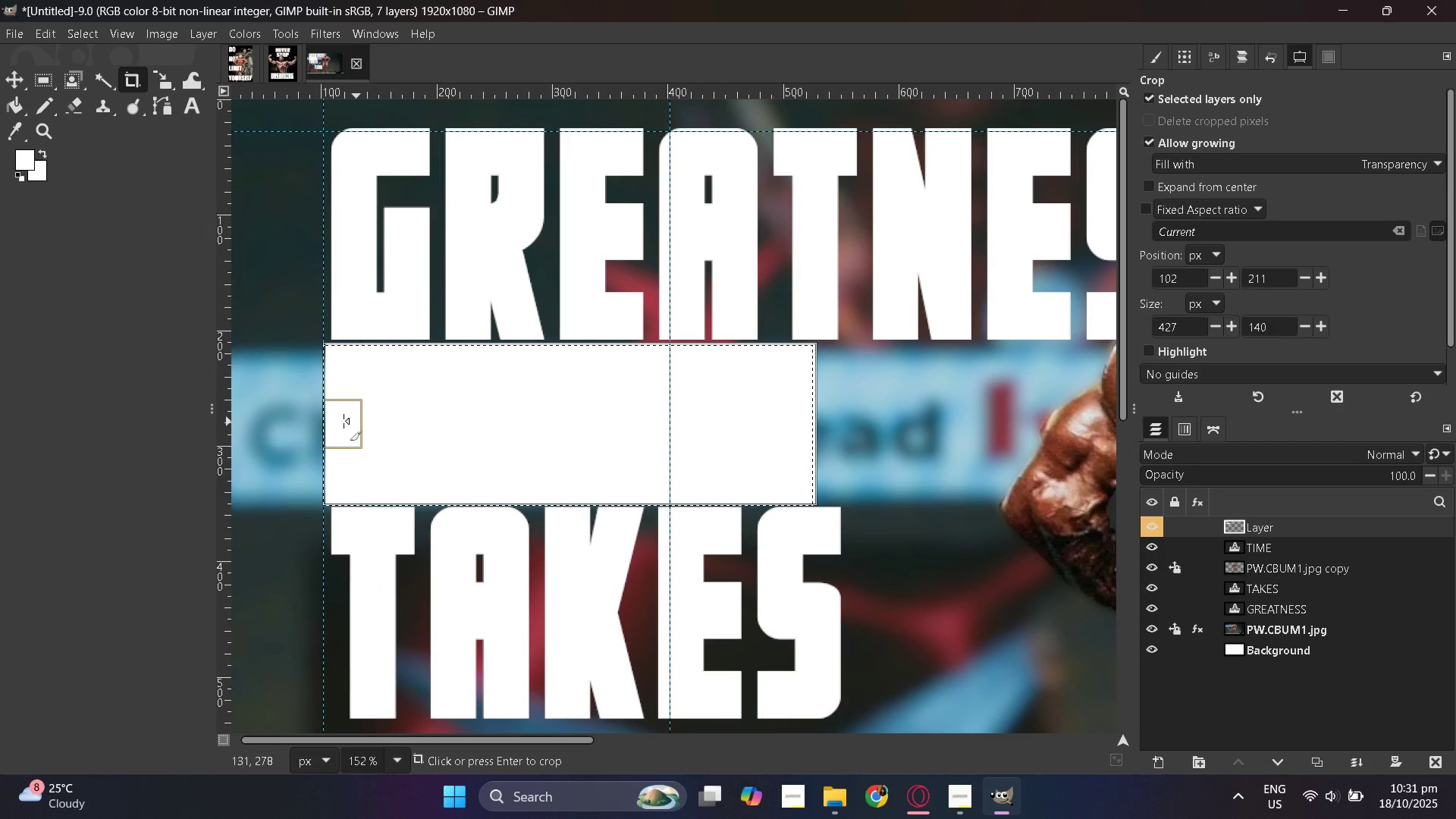 
hold_key(key=ControlLeft, duration=0.87)
scroll: coordinate [356, 422], scroll_direction: up, amount: 5.0
 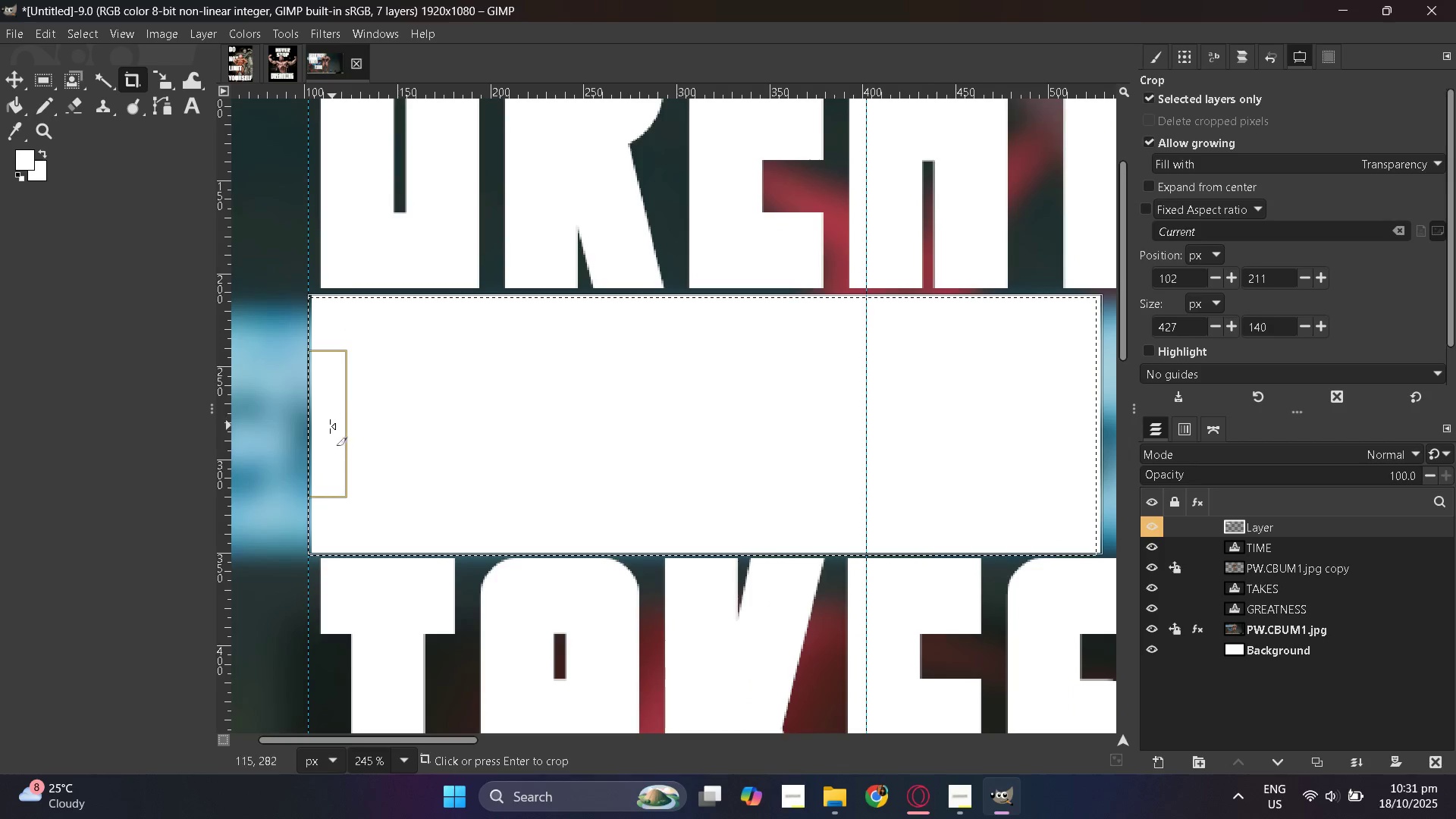 
hold_key(key=ControlLeft, duration=0.4)
scroll: coordinate [328, 430], scroll_direction: up, amount: 3.0
 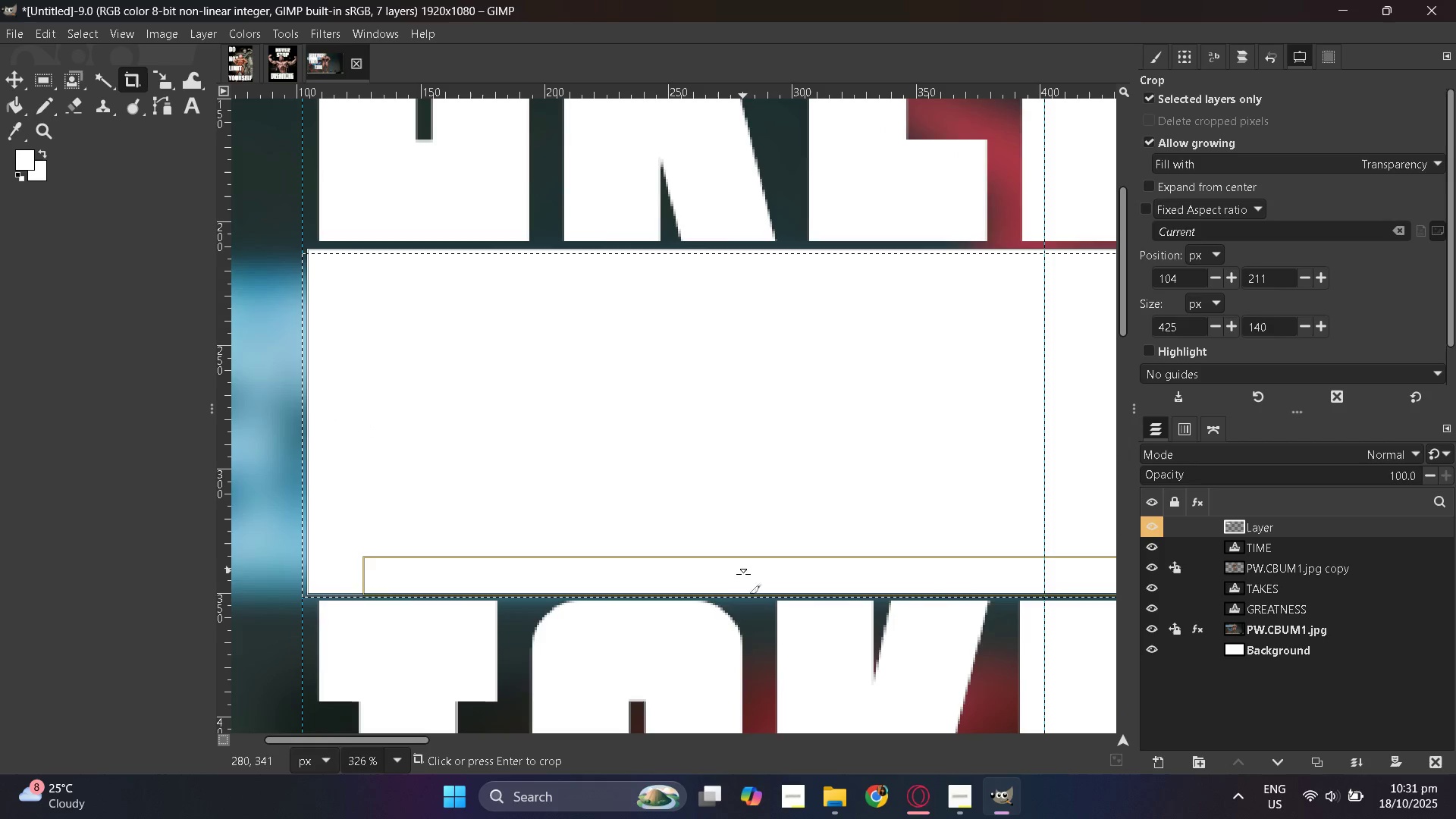 
wait(10.19)
 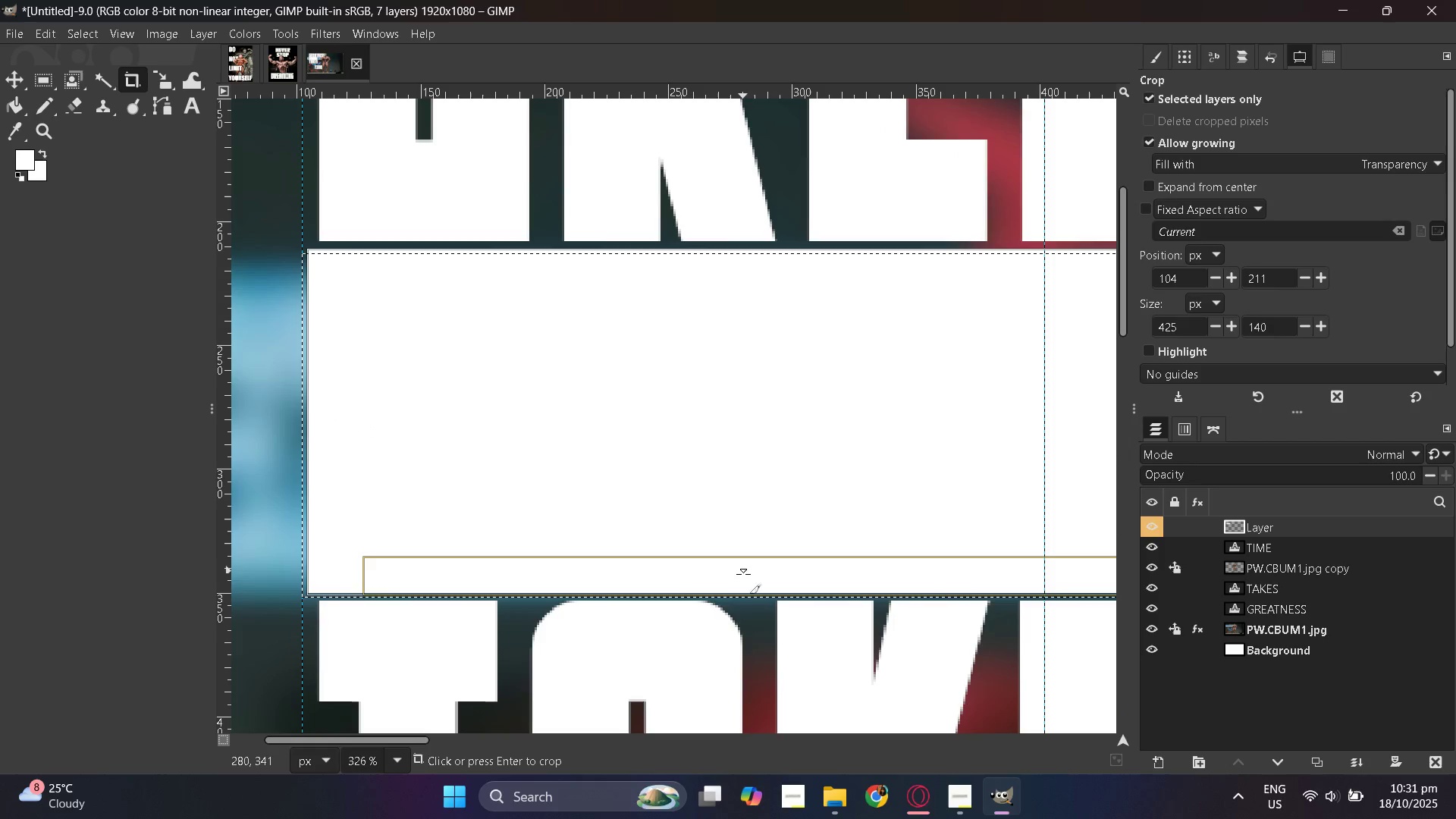 
key(Enter)
 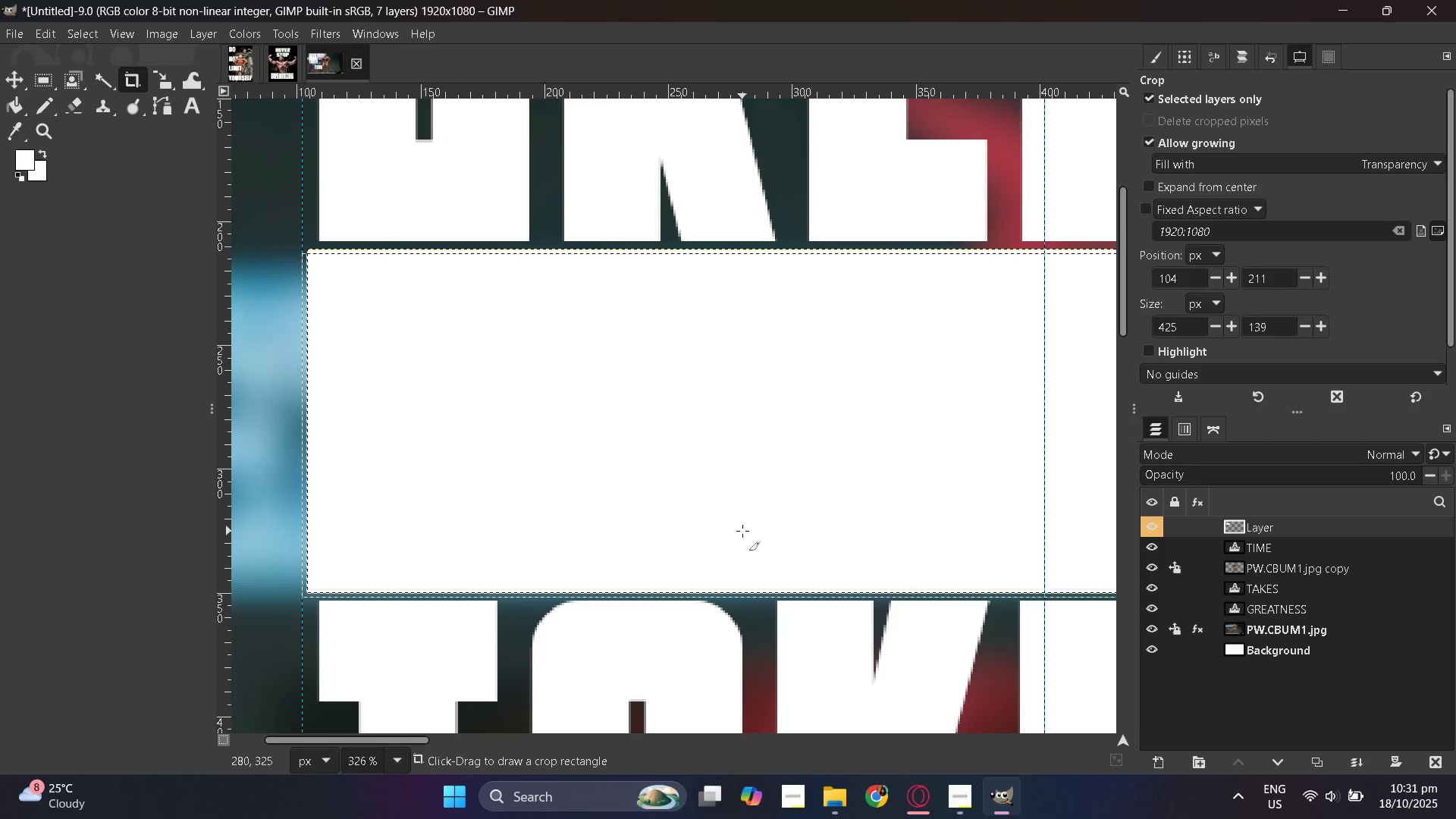 
hold_key(key=ControlLeft, duration=1.09)
scroll: coordinate [755, 526], scroll_direction: down, amount: 4.0
 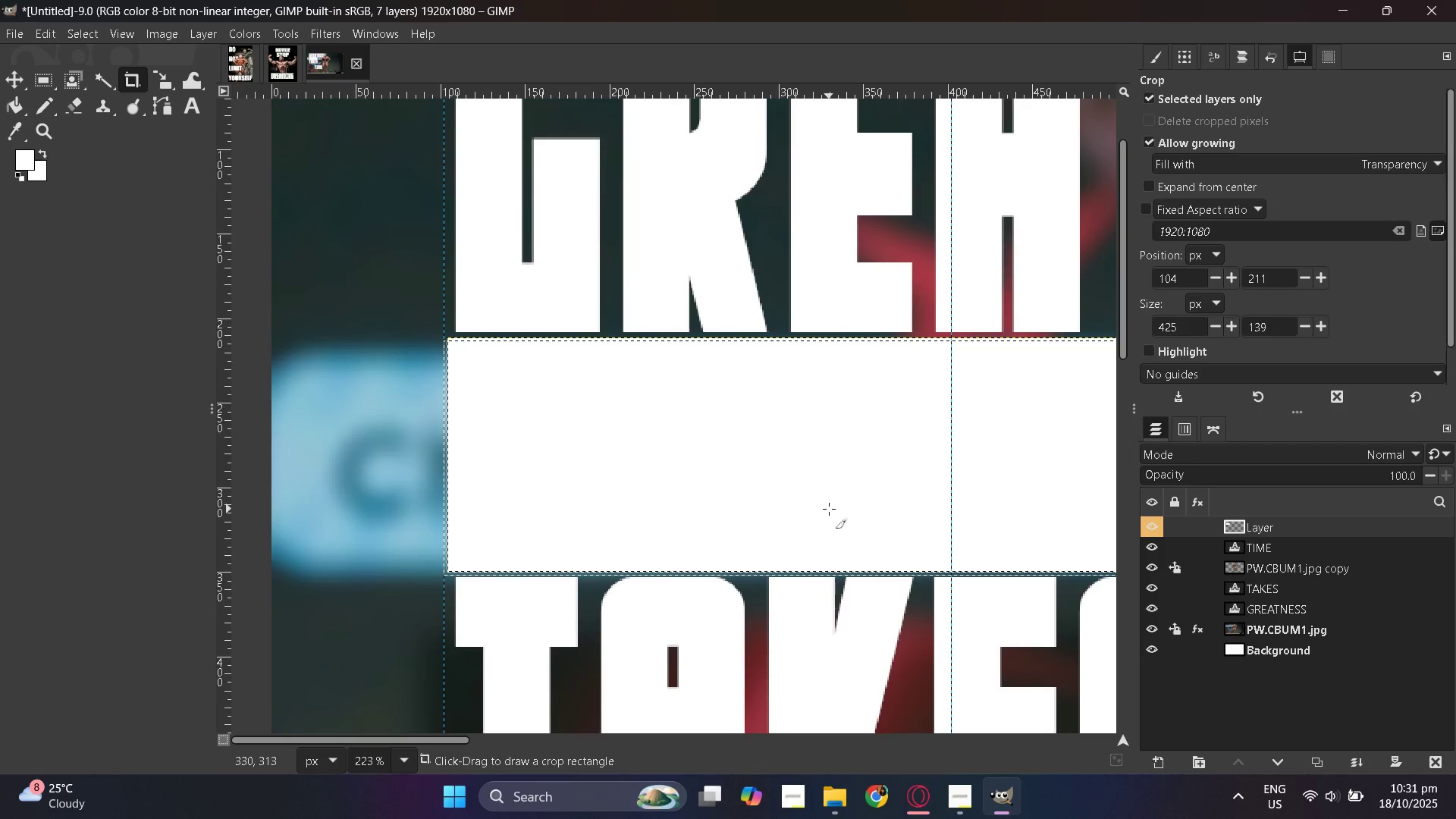 
hold_key(key=ControlLeft, duration=0.36)
scroll: coordinate [829, 509], scroll_direction: down, amount: 2.0
 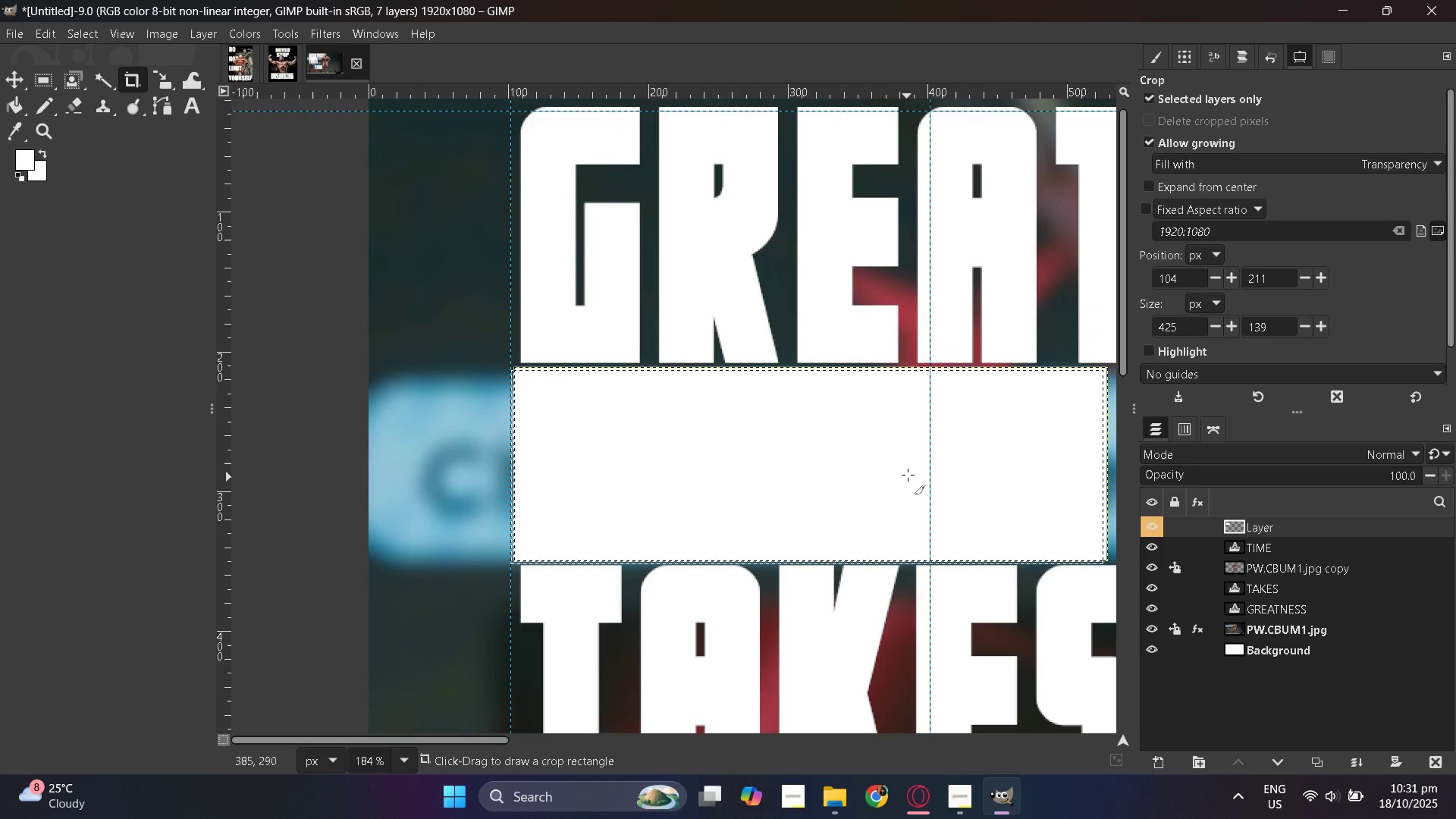 
hold_key(key=ControlLeft, duration=0.3)
 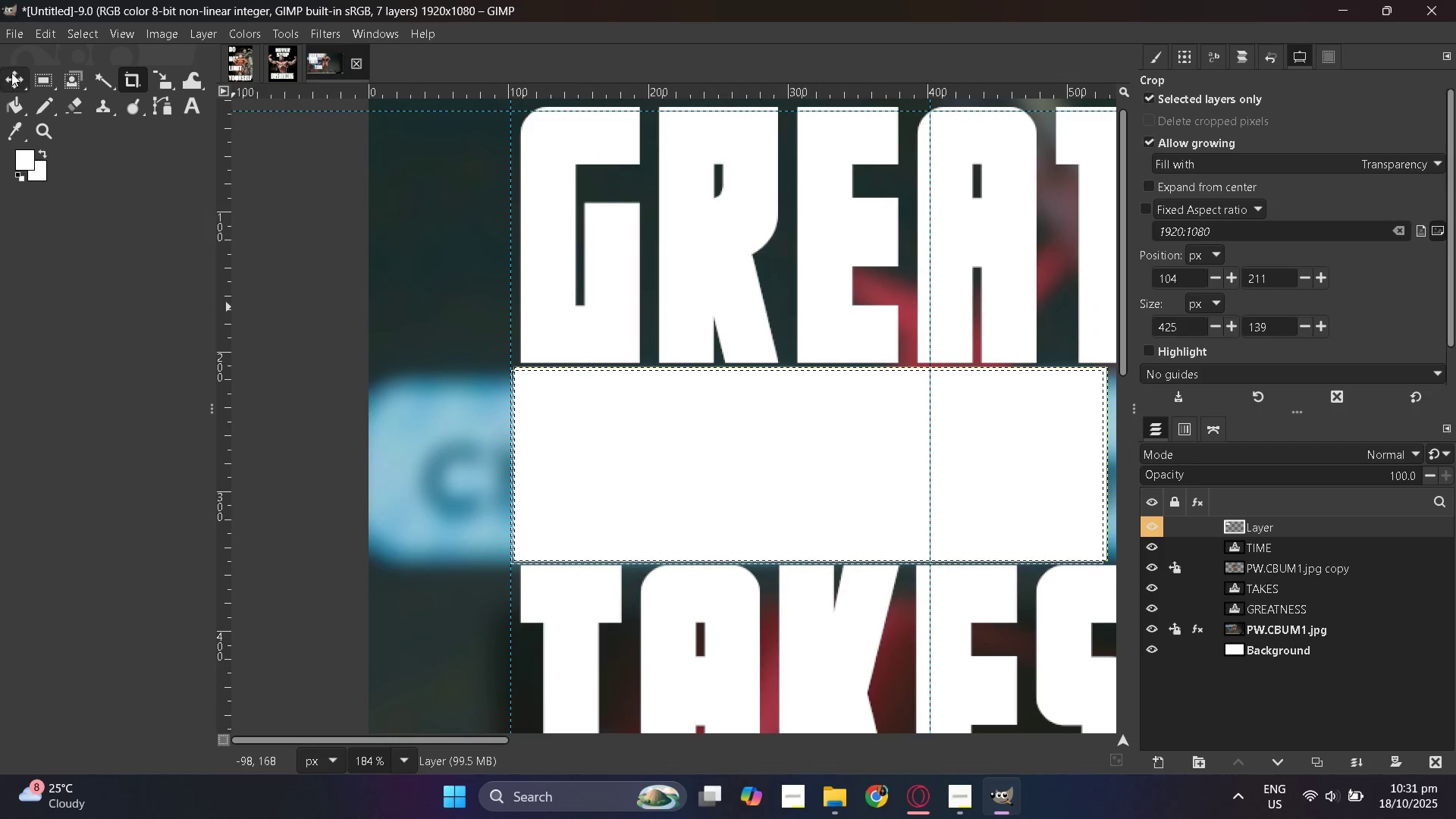 
left_click([11, 73])
 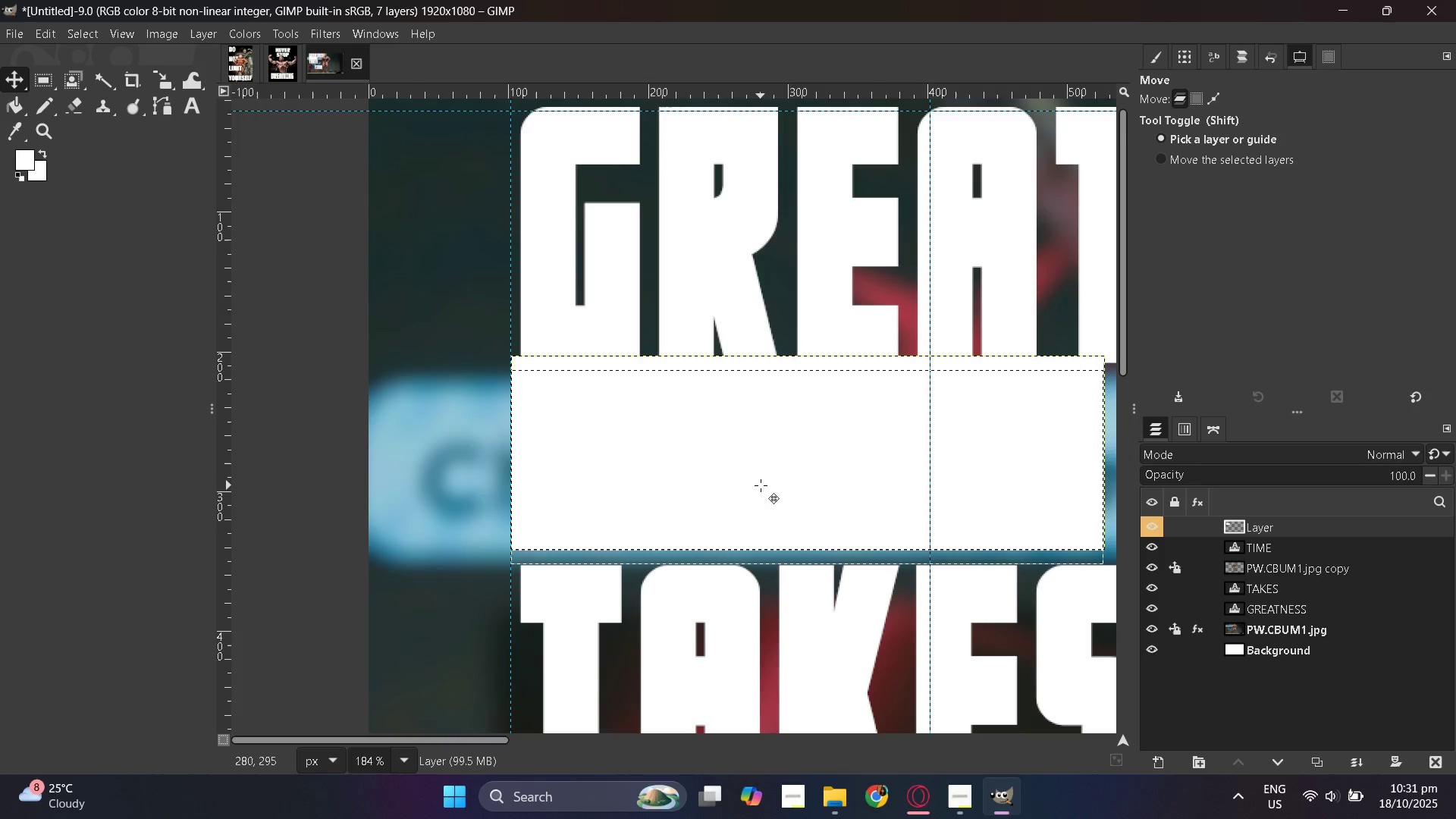 
hold_key(key=ControlLeft, duration=0.34)
scroll: coordinate [778, 478], scroll_direction: down, amount: 3.0
 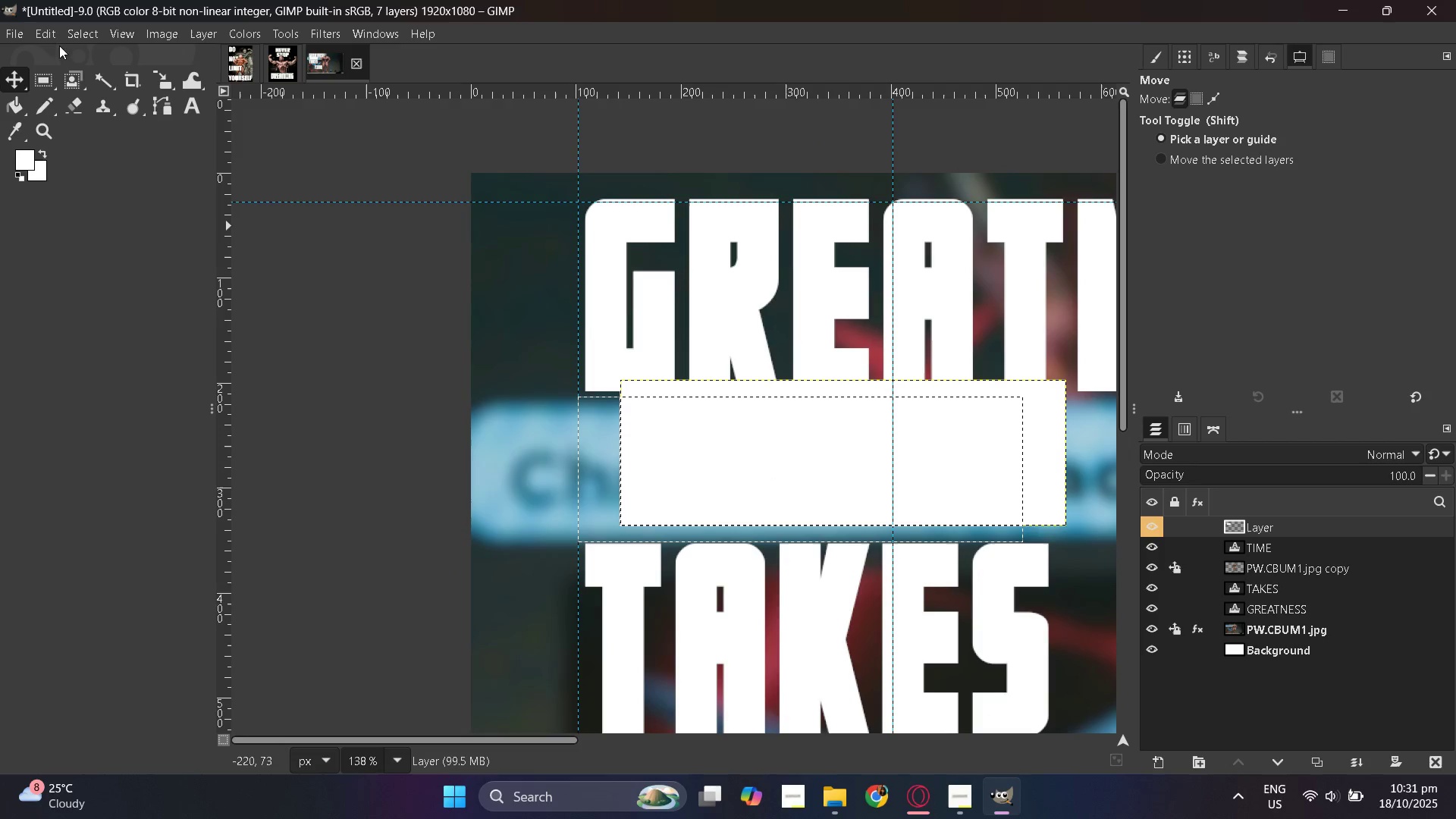 
left_click([80, 36])
 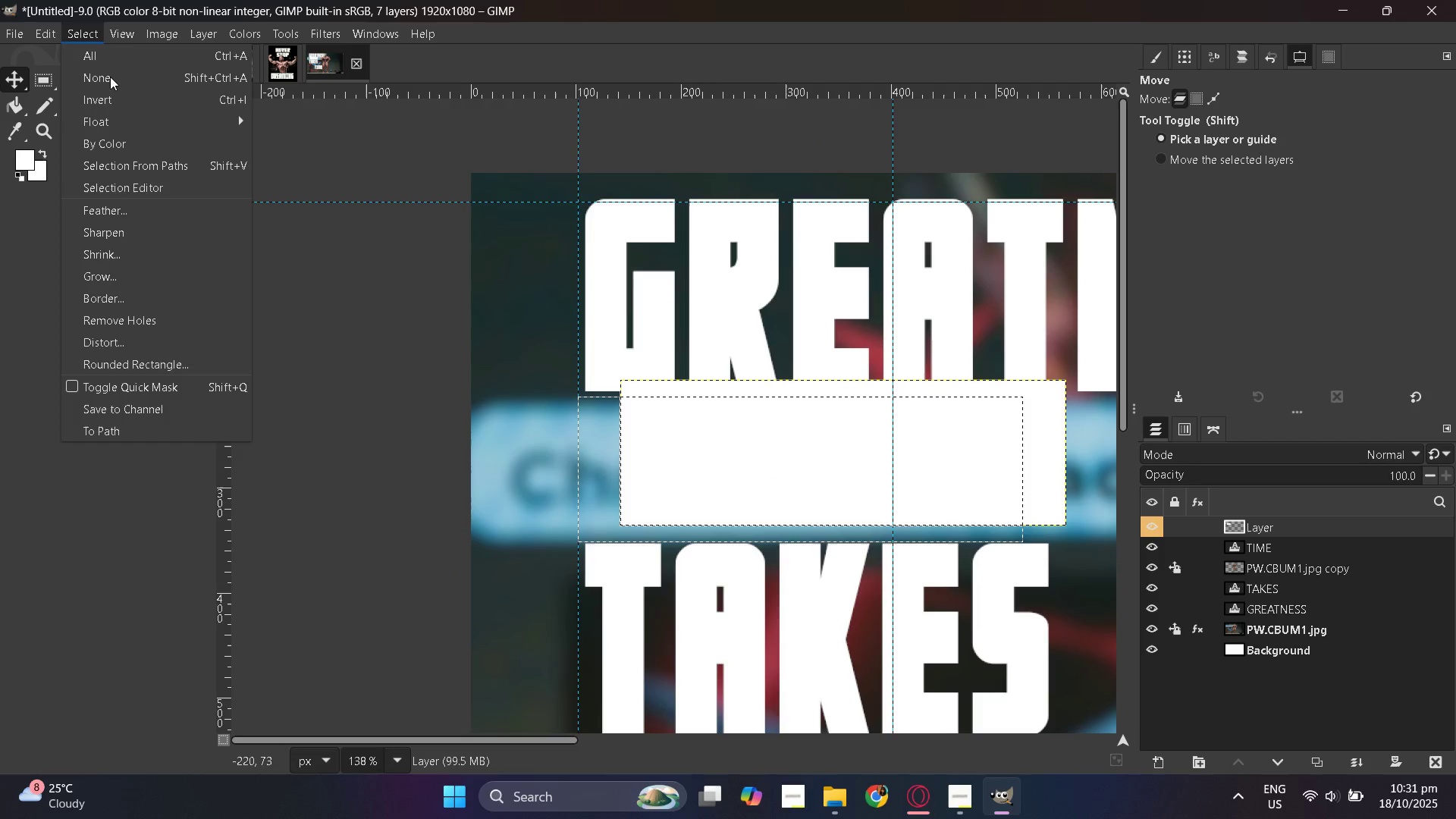 
left_click([111, 76])
 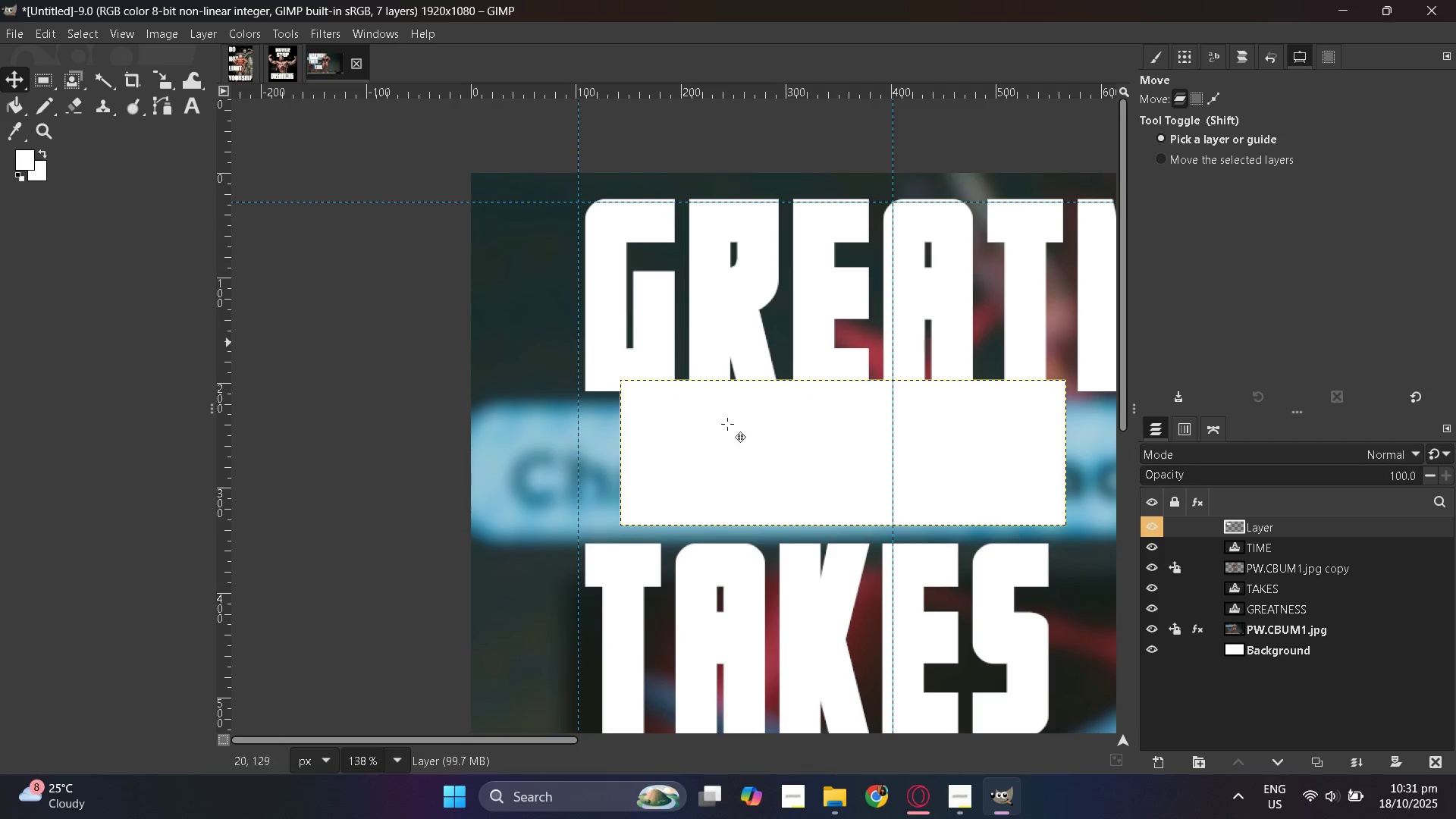 
hold_key(key=ControlLeft, duration=0.39)
scroll: coordinate [810, 479], scroll_direction: up, amount: 3.0
 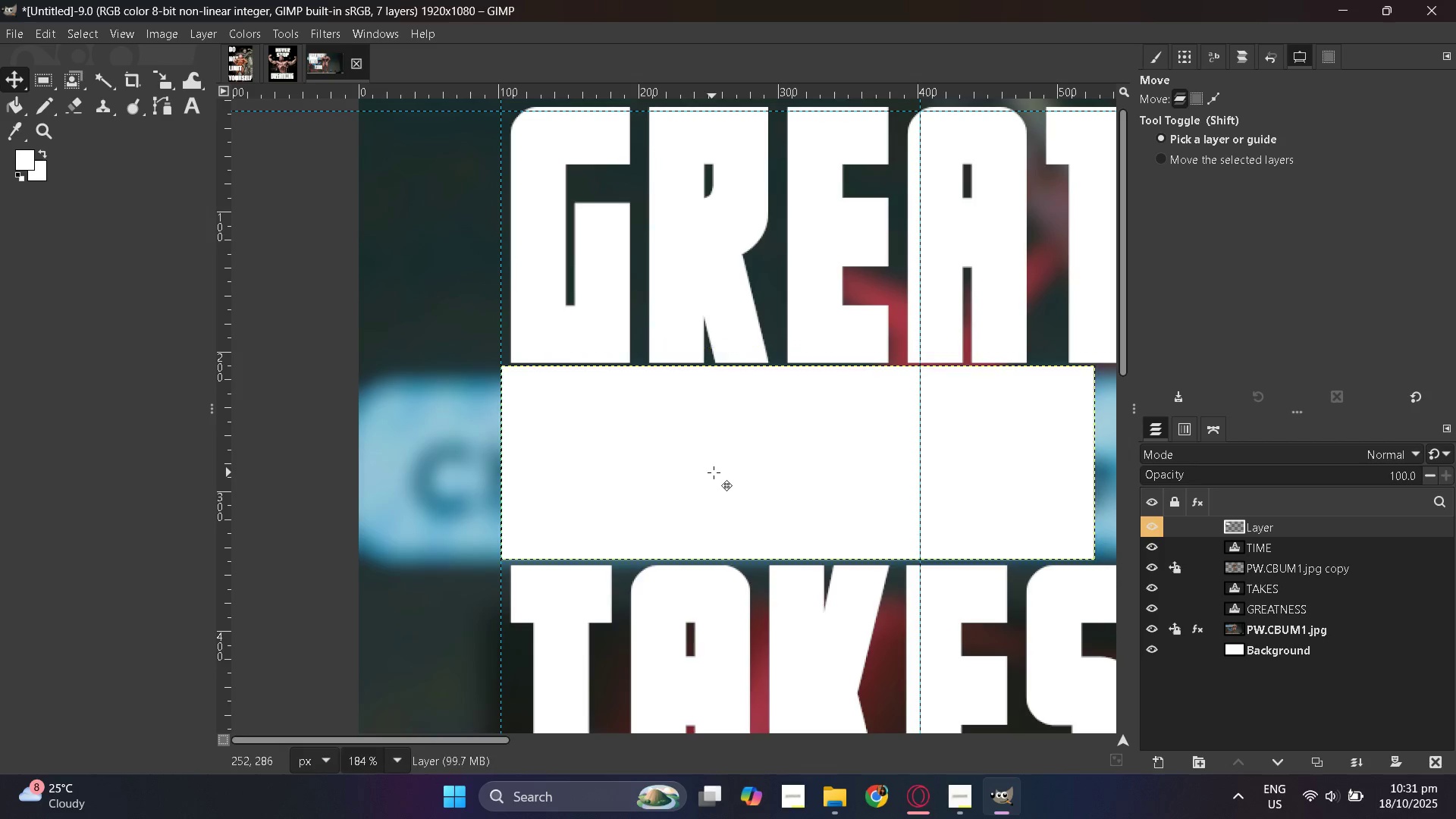 
hold_key(key=ControlLeft, duration=0.67)
scroll: coordinate [729, 472], scroll_direction: up, amount: 7.0
 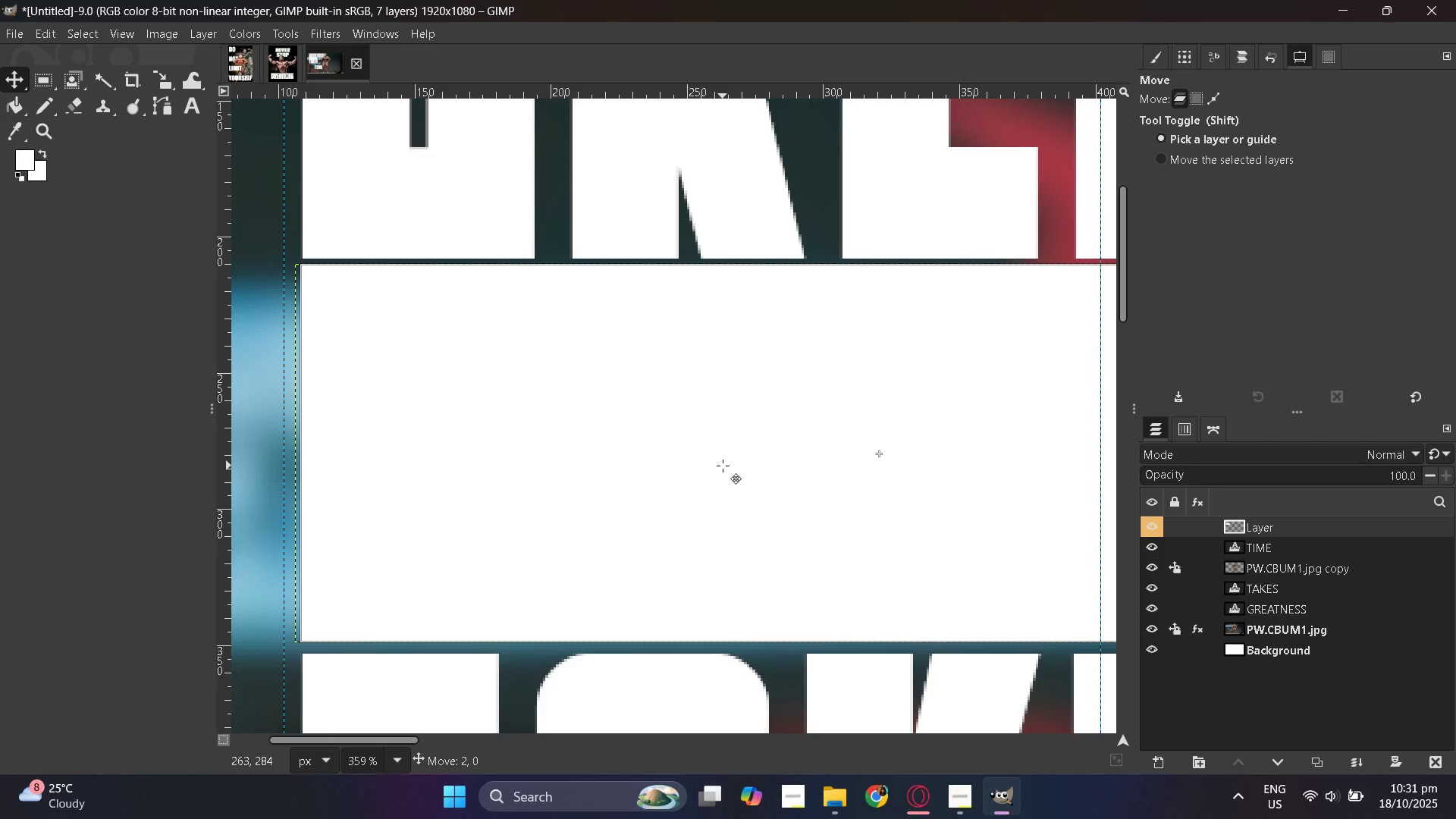 
hold_key(key=ControlLeft, duration=0.67)
scroll: coordinate [723, 466], scroll_direction: down, amount: 8.0
 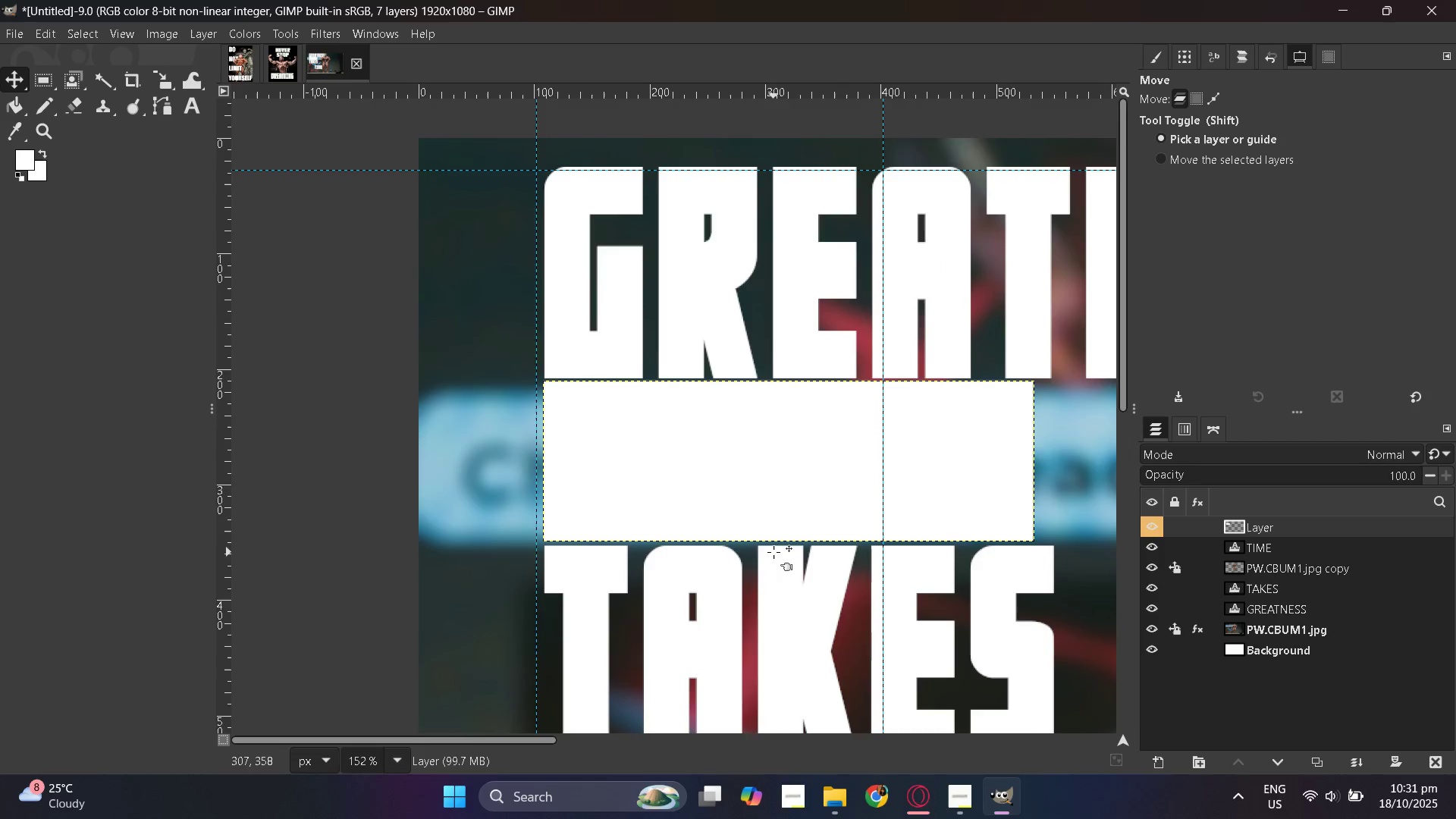 
scroll: coordinate [771, 552], scroll_direction: up, amount: 2.0
 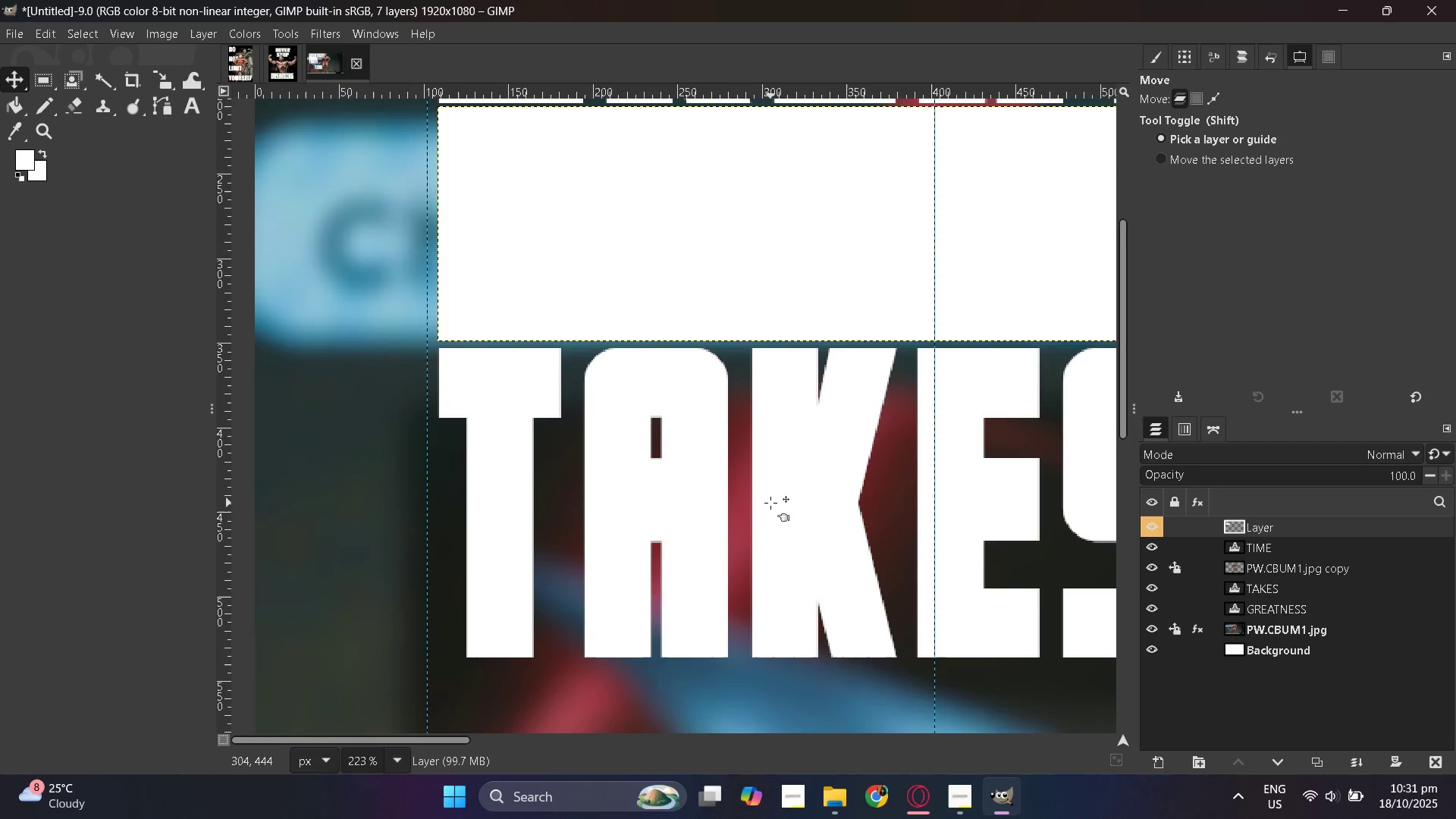 
hold_key(key=ControlLeft, duration=0.33)
 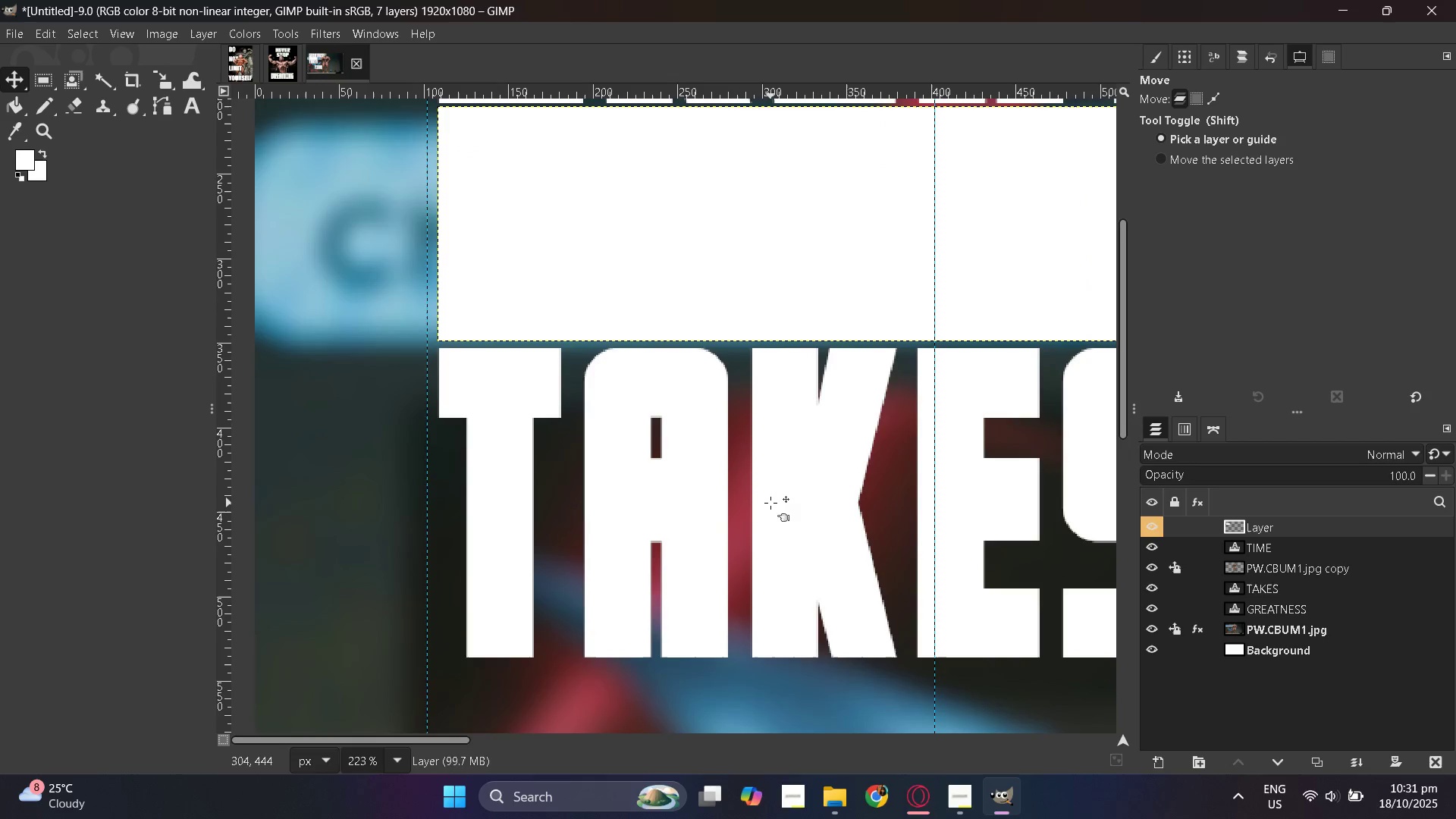 
left_click([770, 503])
 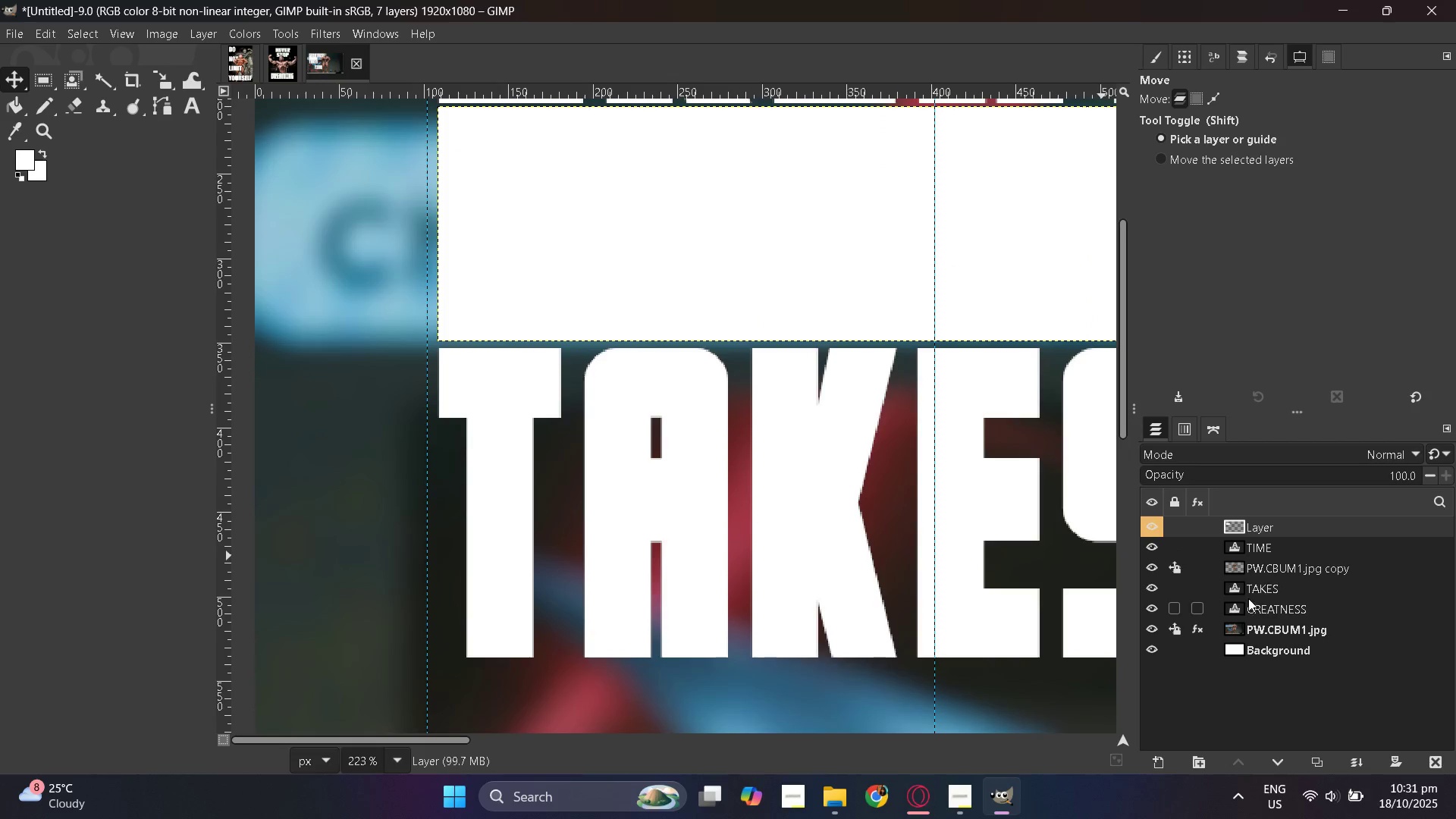 
left_click([1240, 588])
 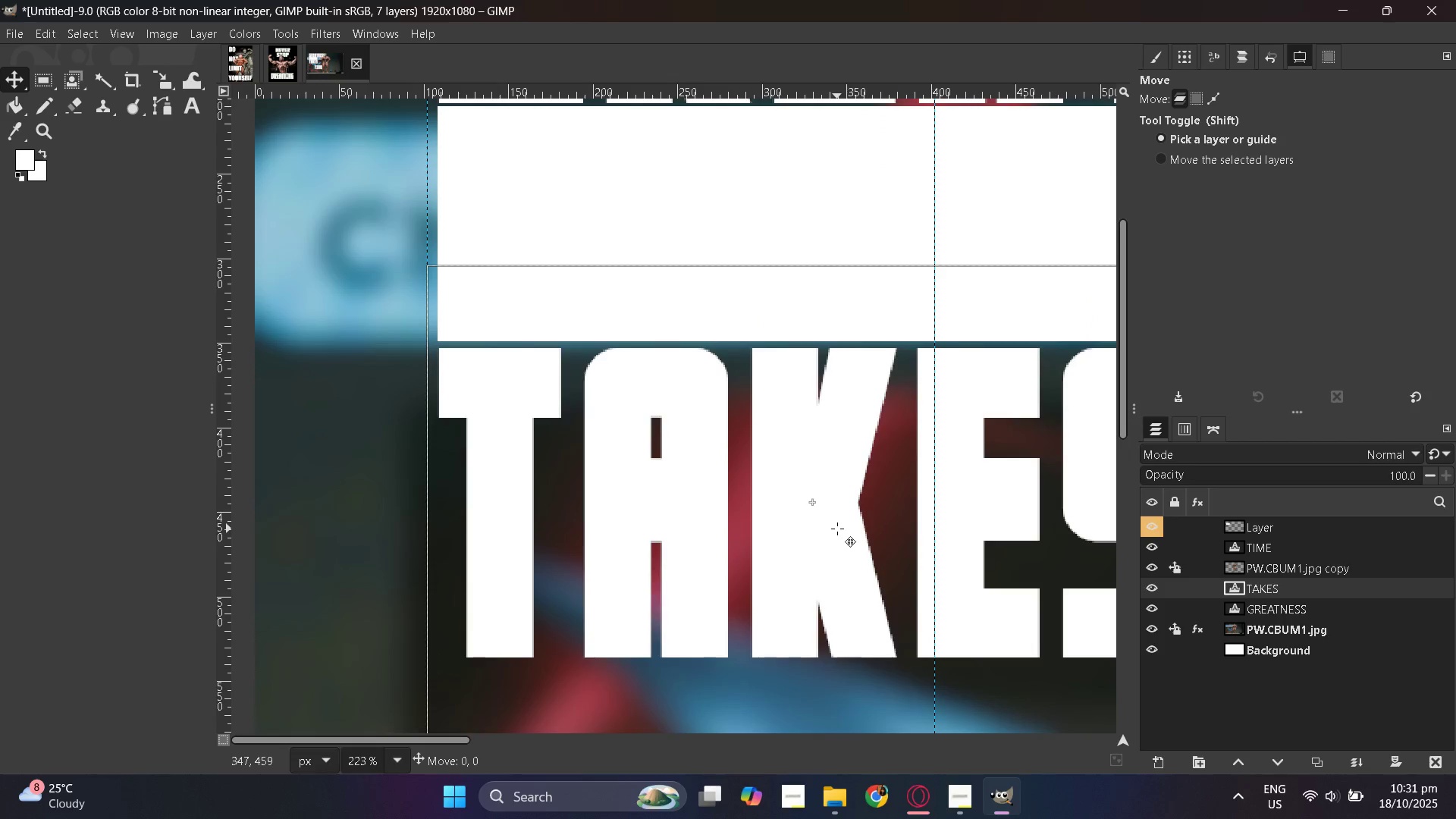 
wait(5.21)
 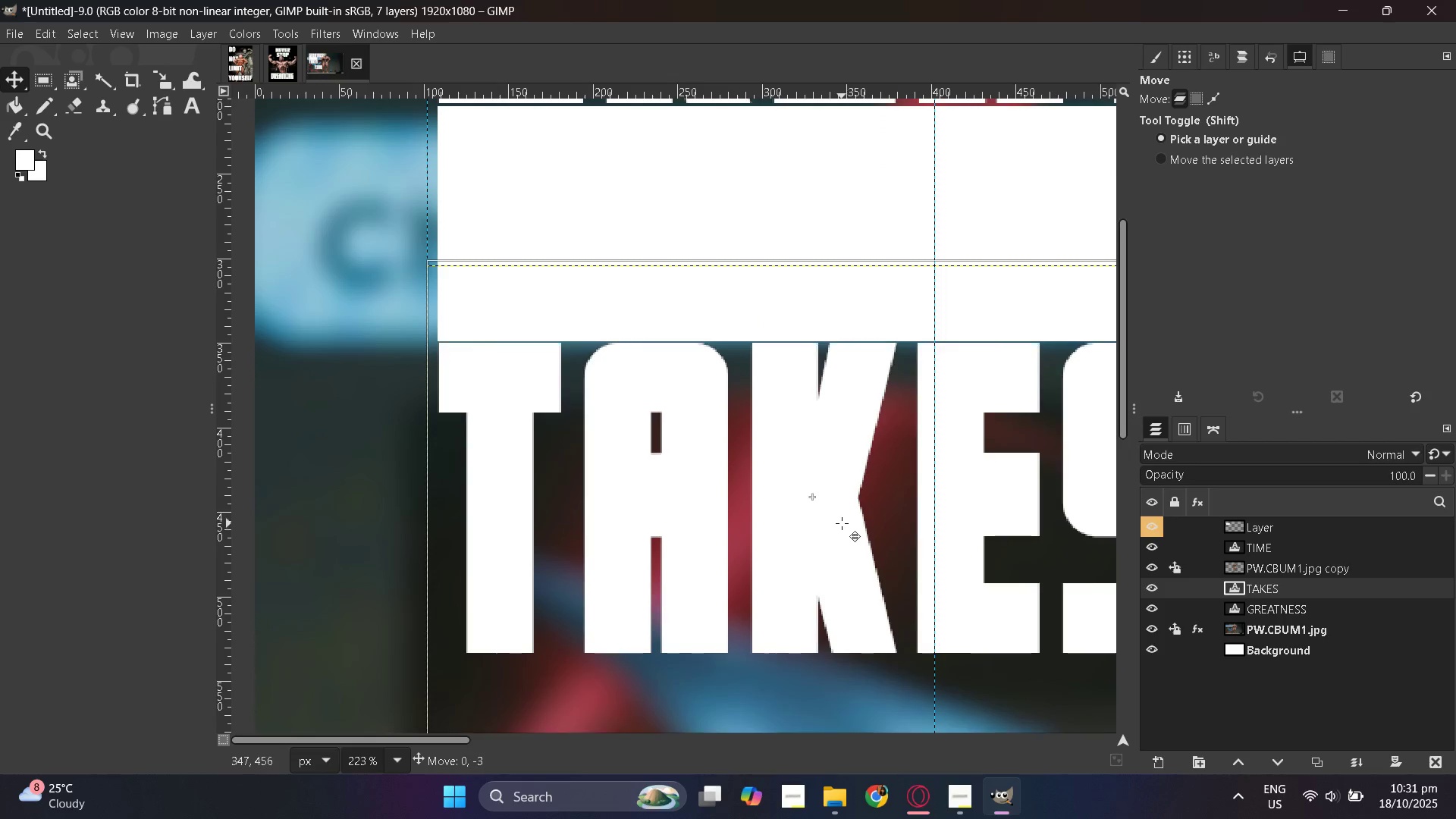 
scroll: coordinate [914, 557], scroll_direction: down, amount: 14.0
 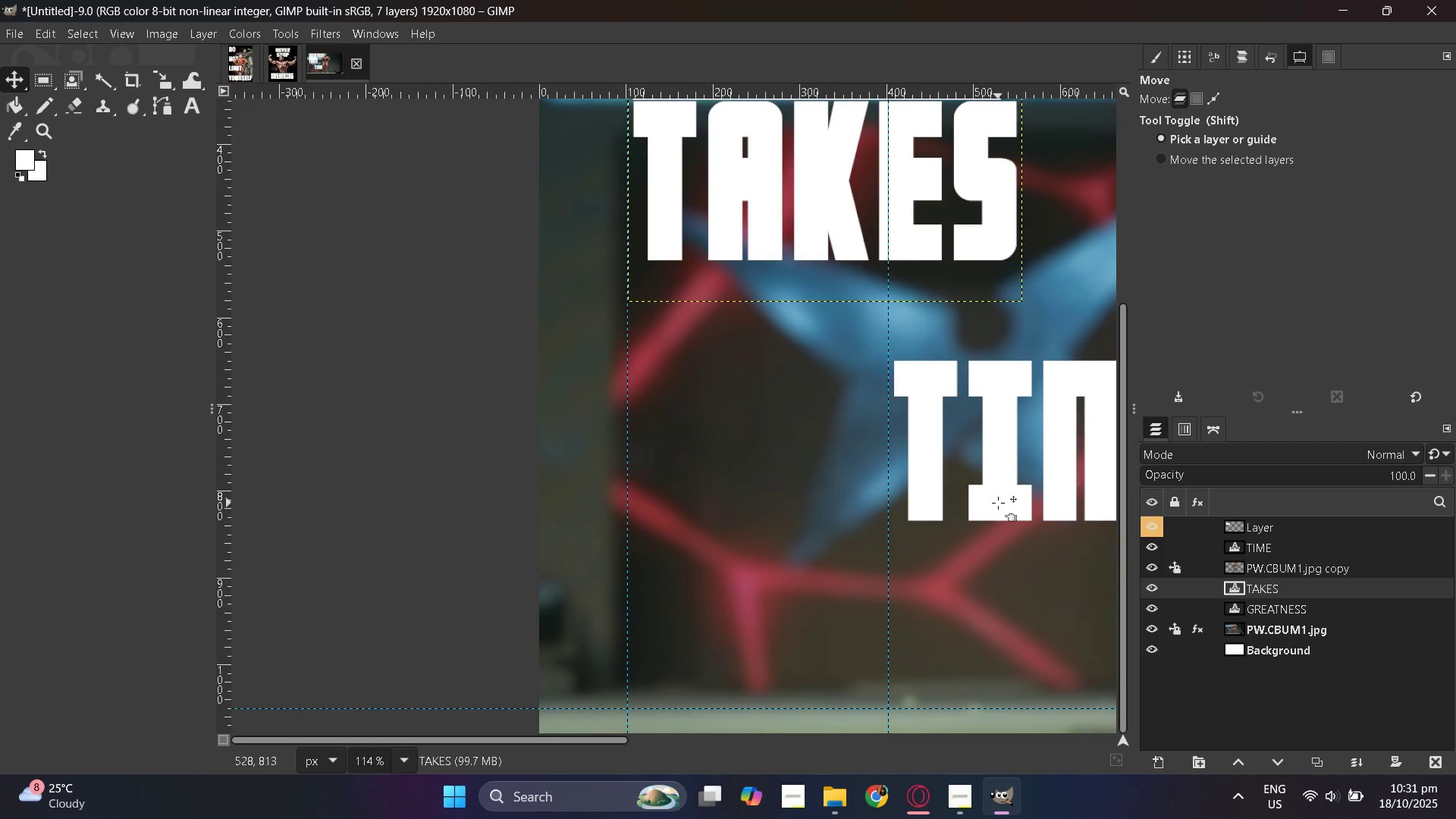 
hold_key(key=ControlLeft, duration=0.74)
 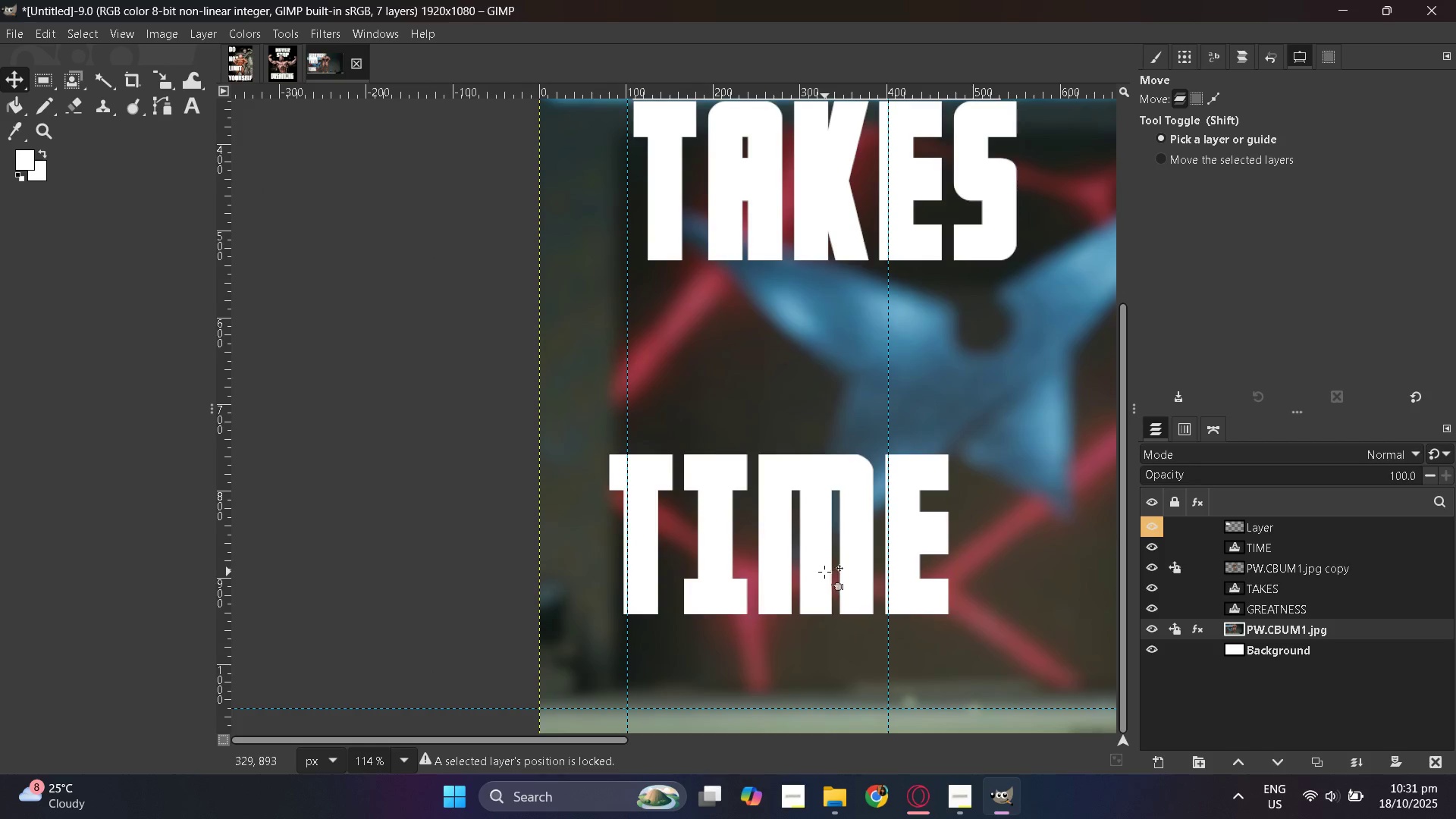 
scroll: coordinate [821, 535], scroll_direction: up, amount: 4.0
 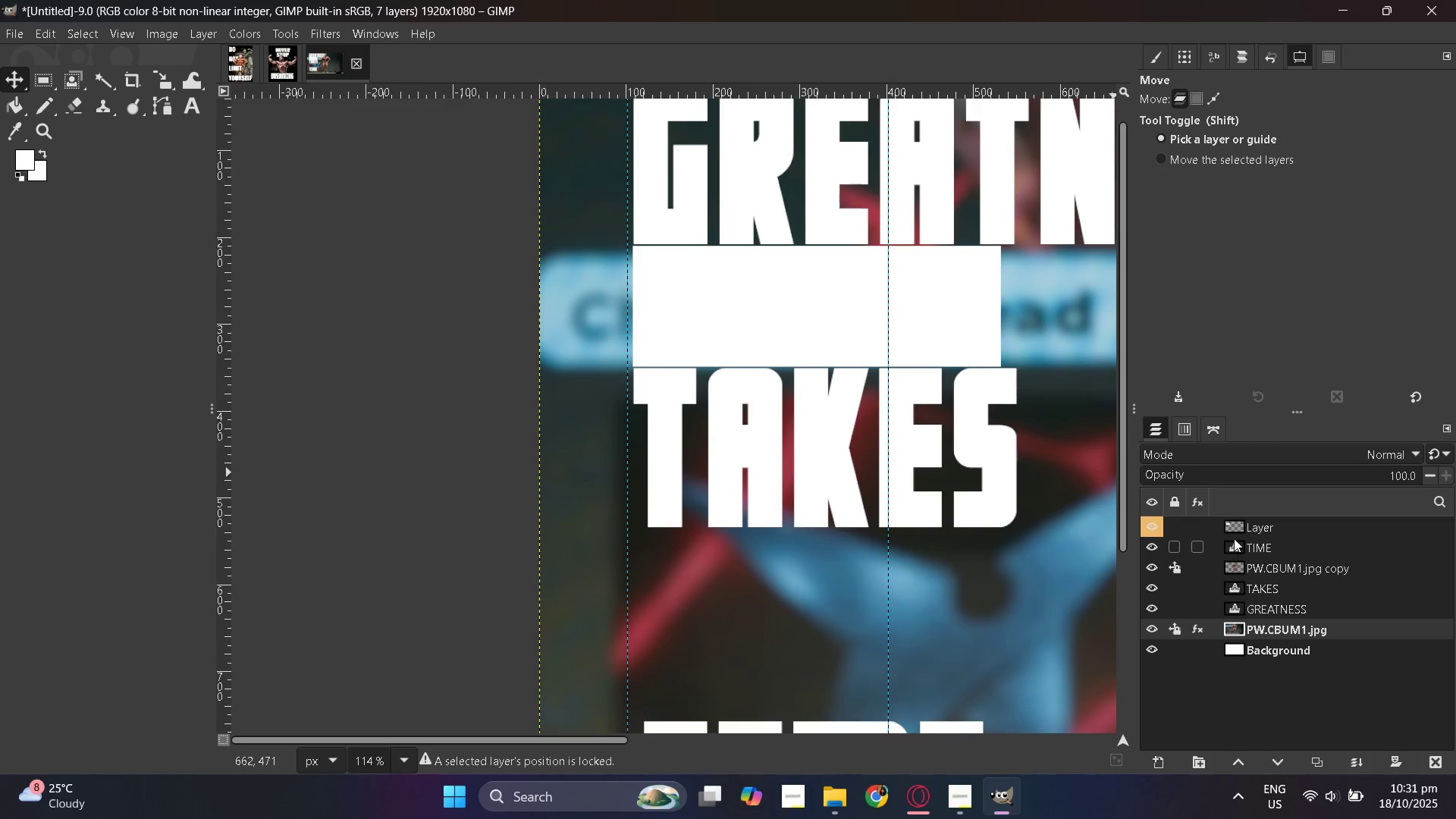 
left_click([1229, 522])
 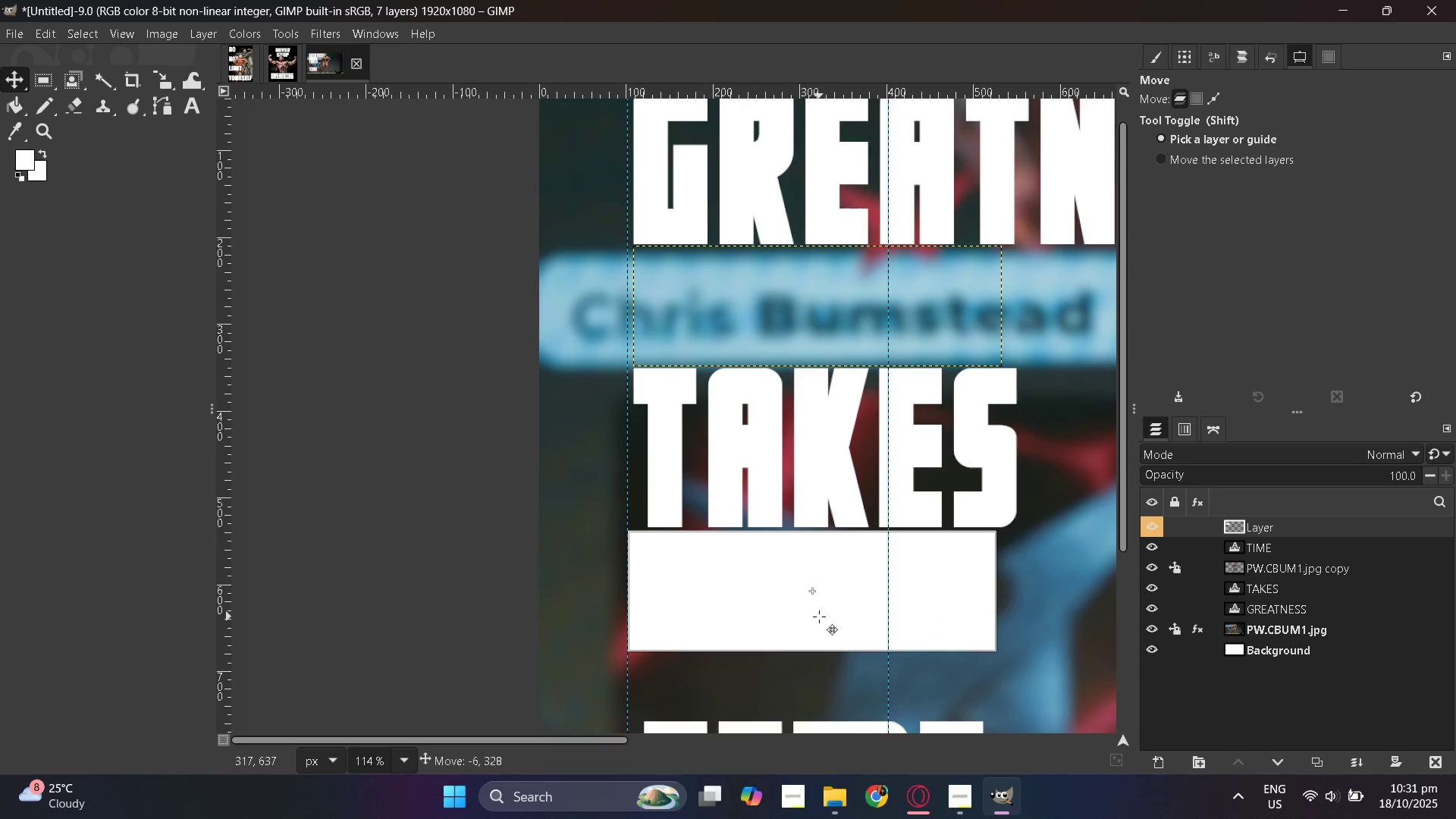 
hold_key(key=ControlLeft, duration=0.73)
scroll: coordinate [817, 615], scroll_direction: up, amount: 8.0
 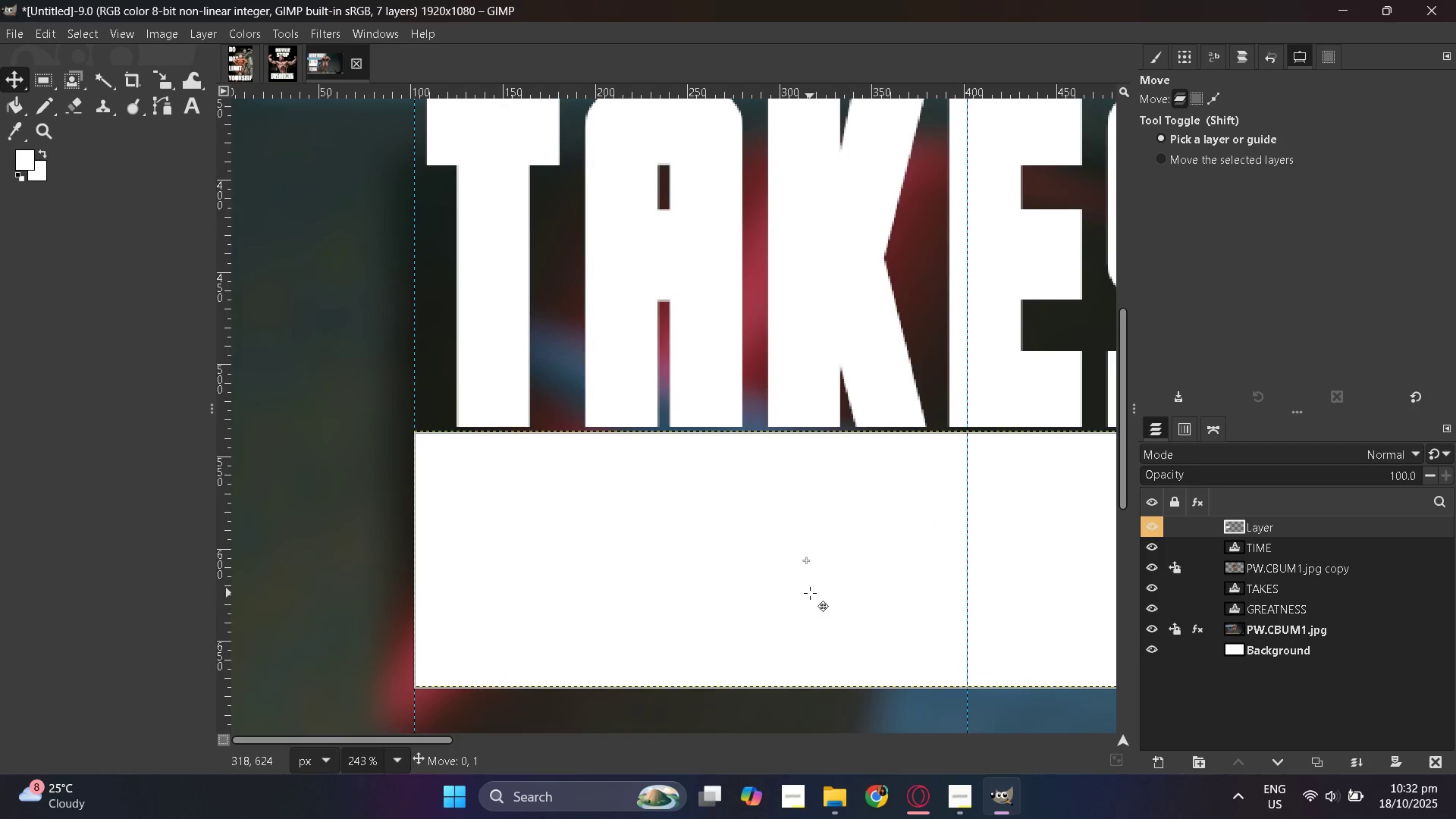 
scroll: coordinate [810, 592], scroll_direction: down, amount: 5.0
 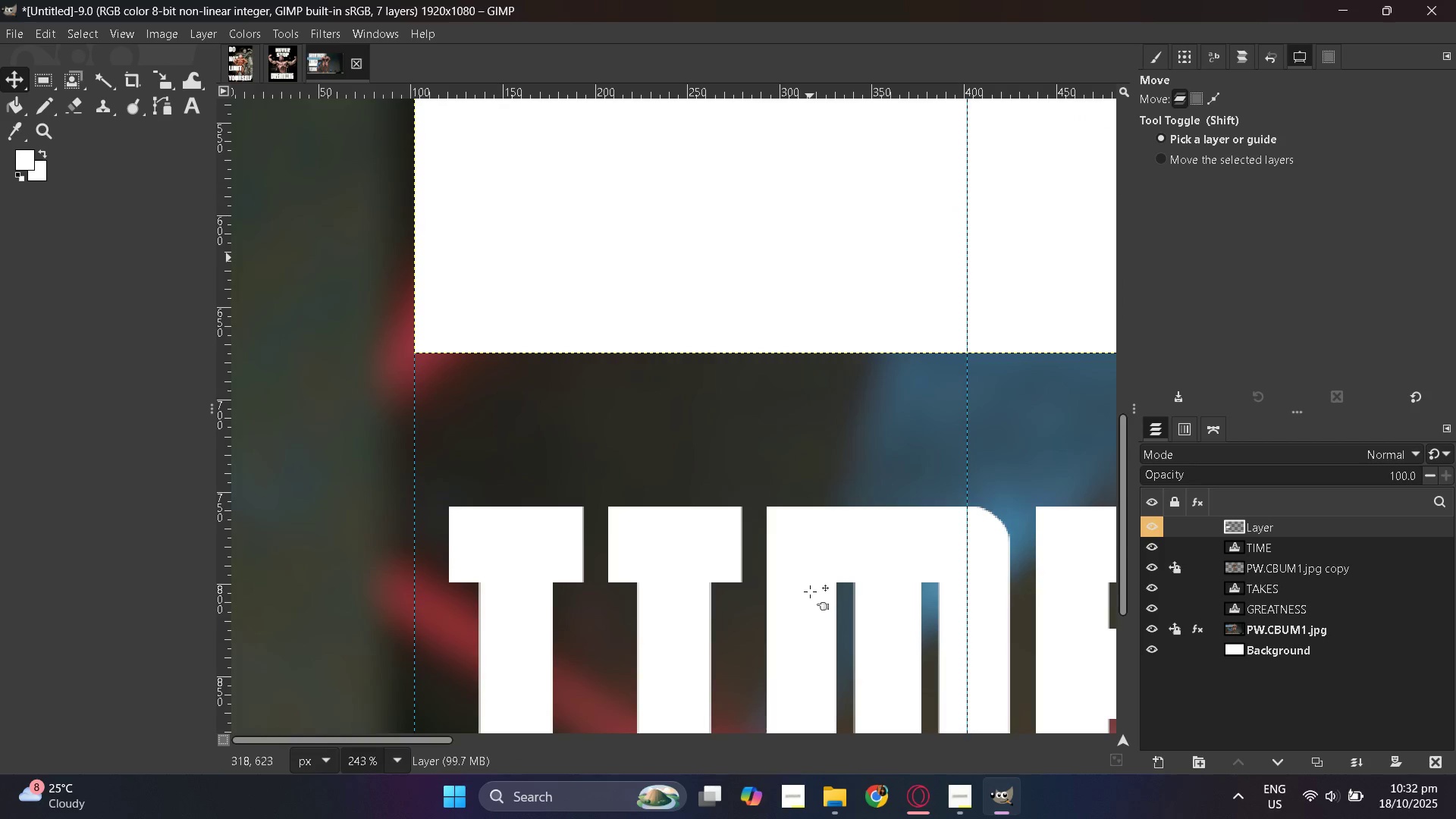 
left_click([810, 592])
 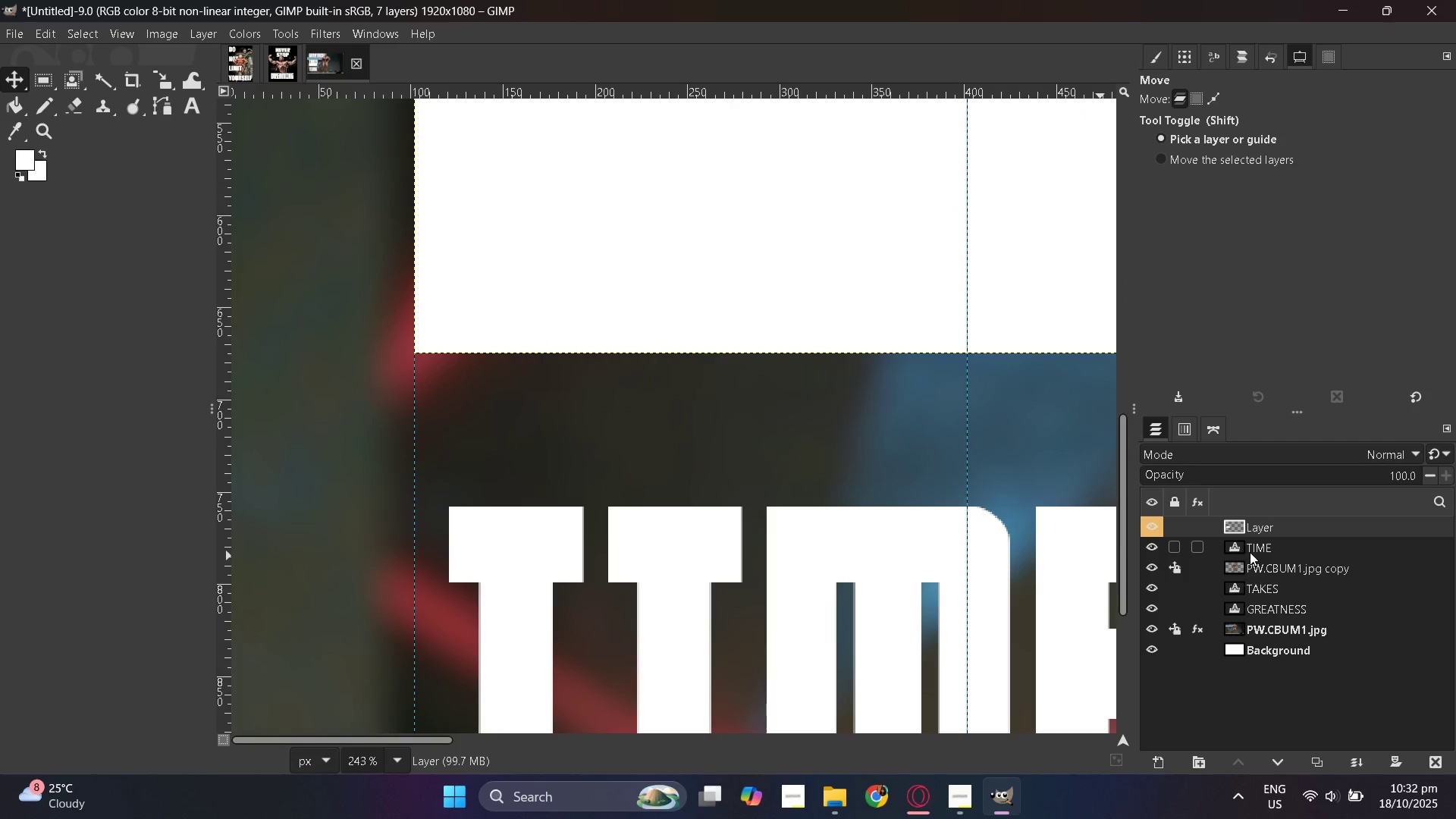 
left_click([1231, 545])
 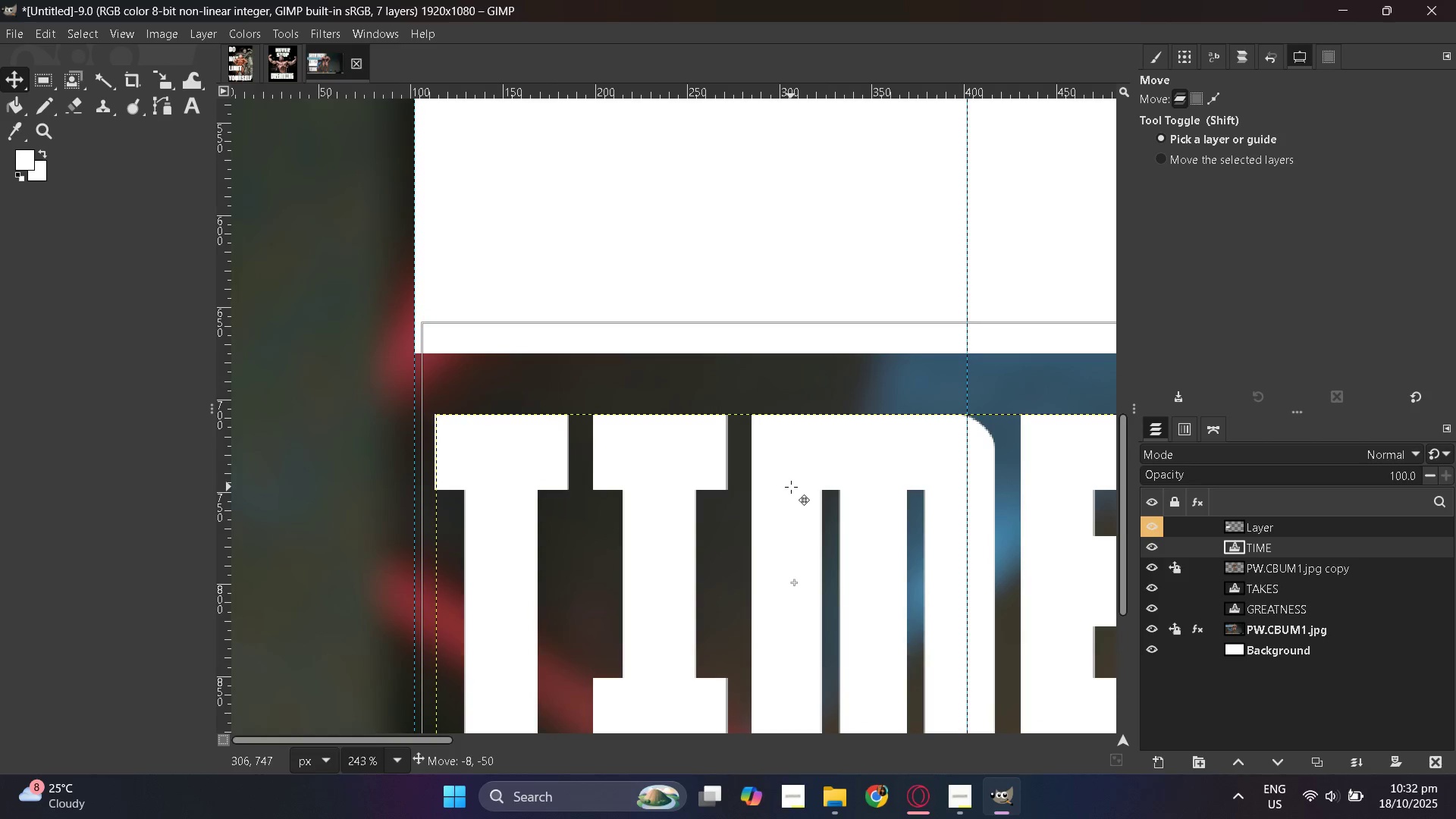 
wait(8.61)
 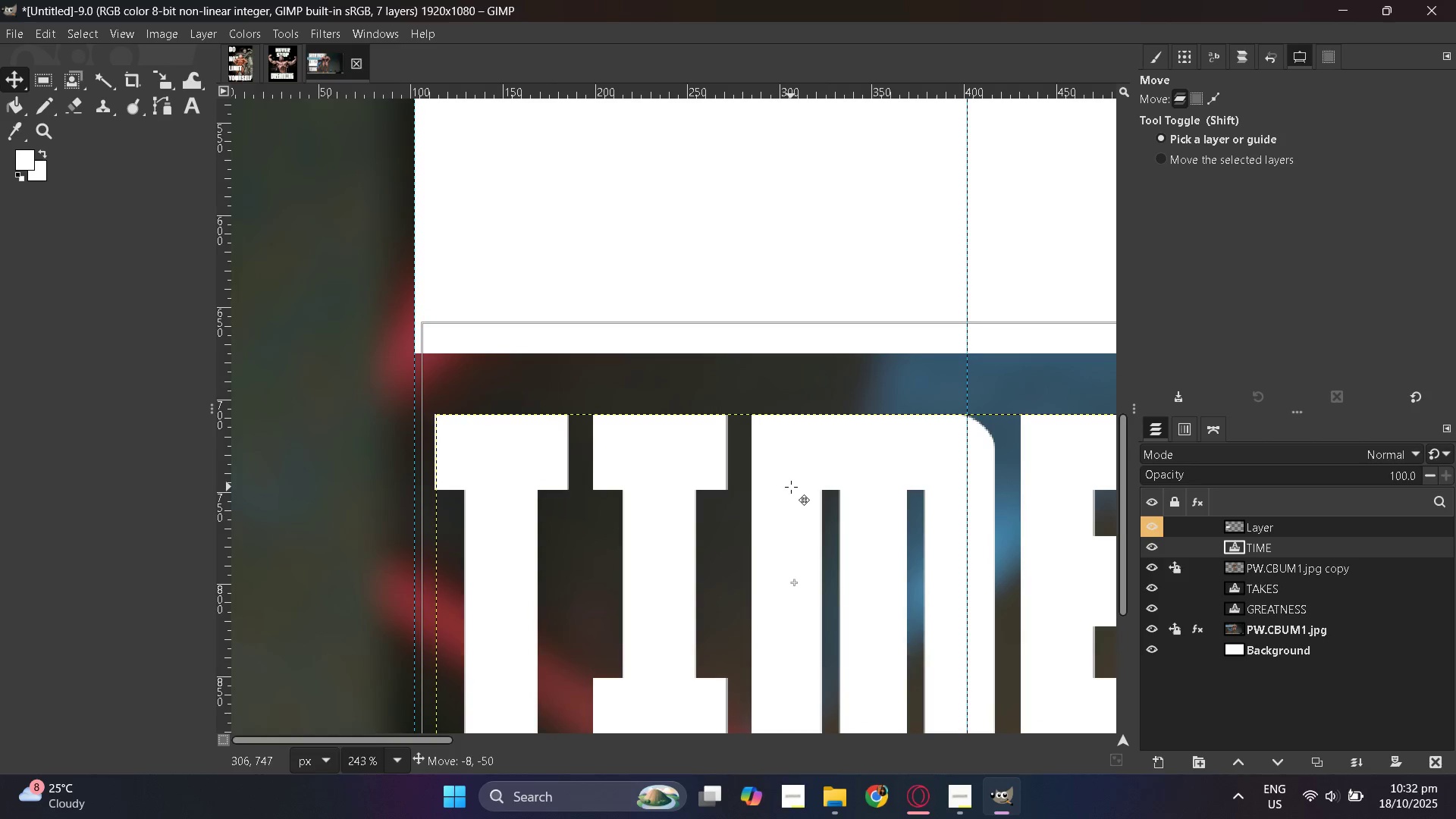 
hold_key(key=ControlLeft, duration=0.61)
scroll: coordinate [819, 494], scroll_direction: down, amount: 7.0
 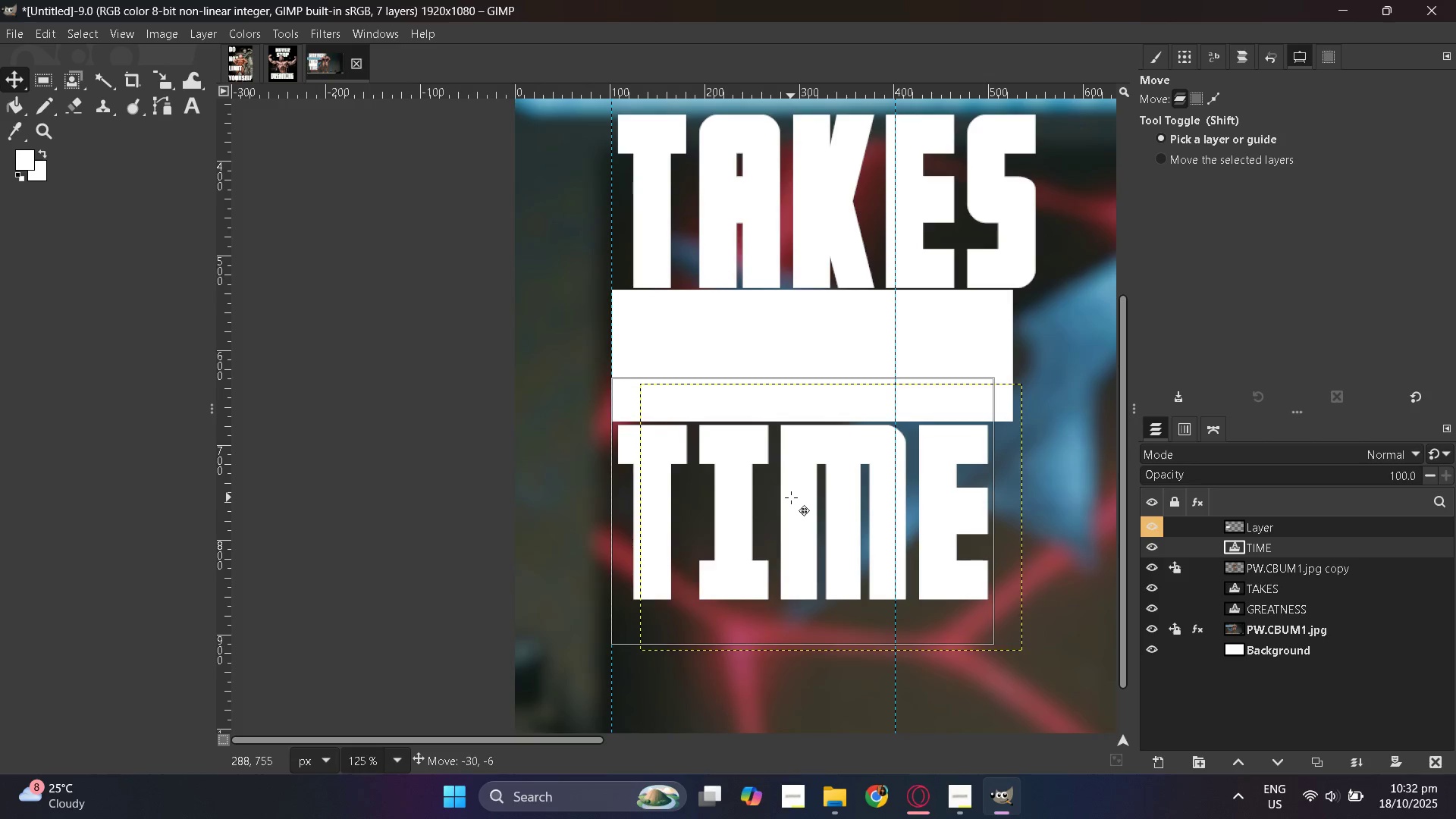 
wait(8.73)
 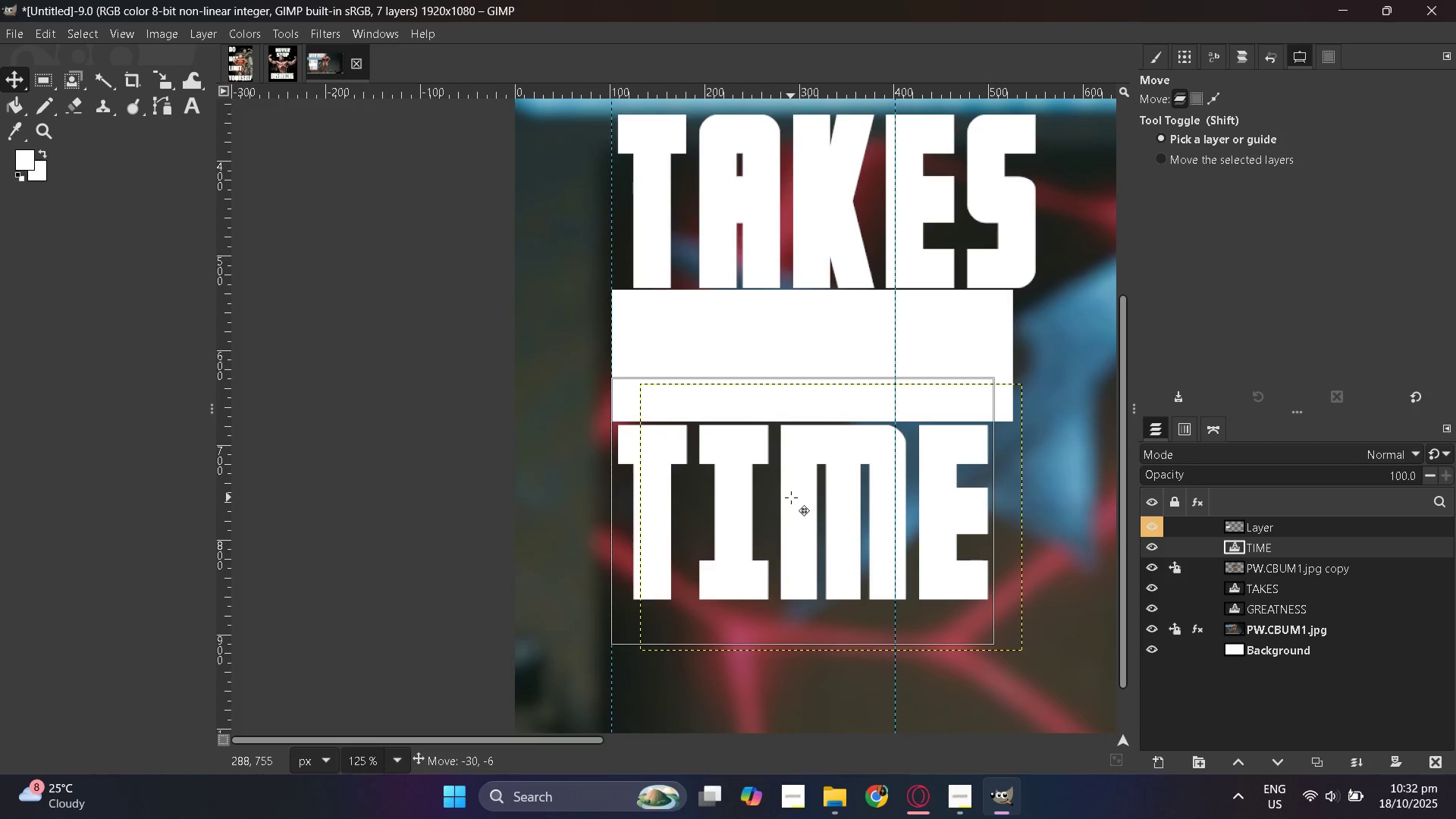 
hold_key(key=ControlLeft, duration=0.47)
scroll: coordinate [790, 496], scroll_direction: down, amount: 5.0
 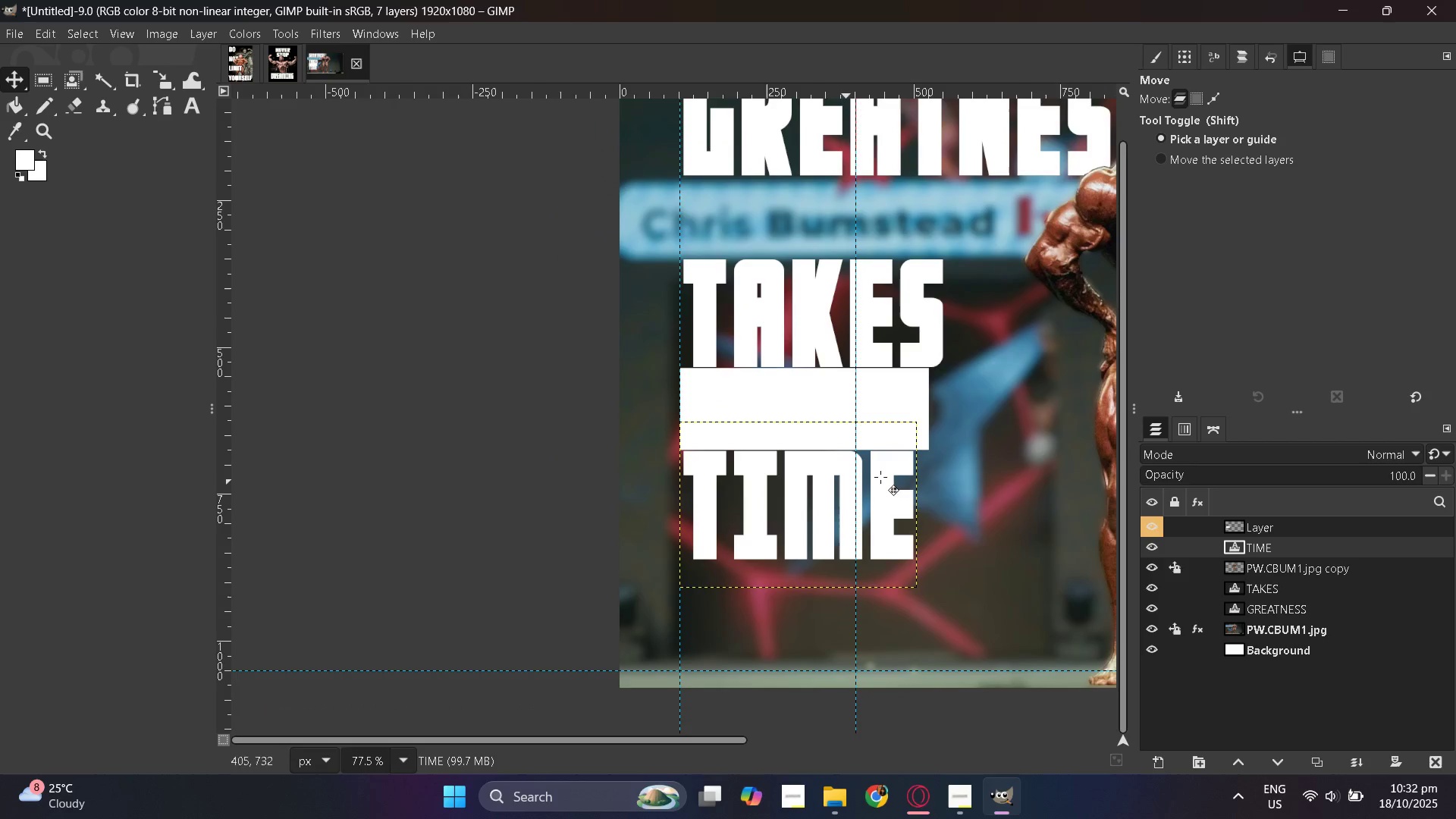 
hold_key(key=ControlLeft, duration=0.62)
scroll: coordinate [622, 469], scroll_direction: down, amount: 6.0
 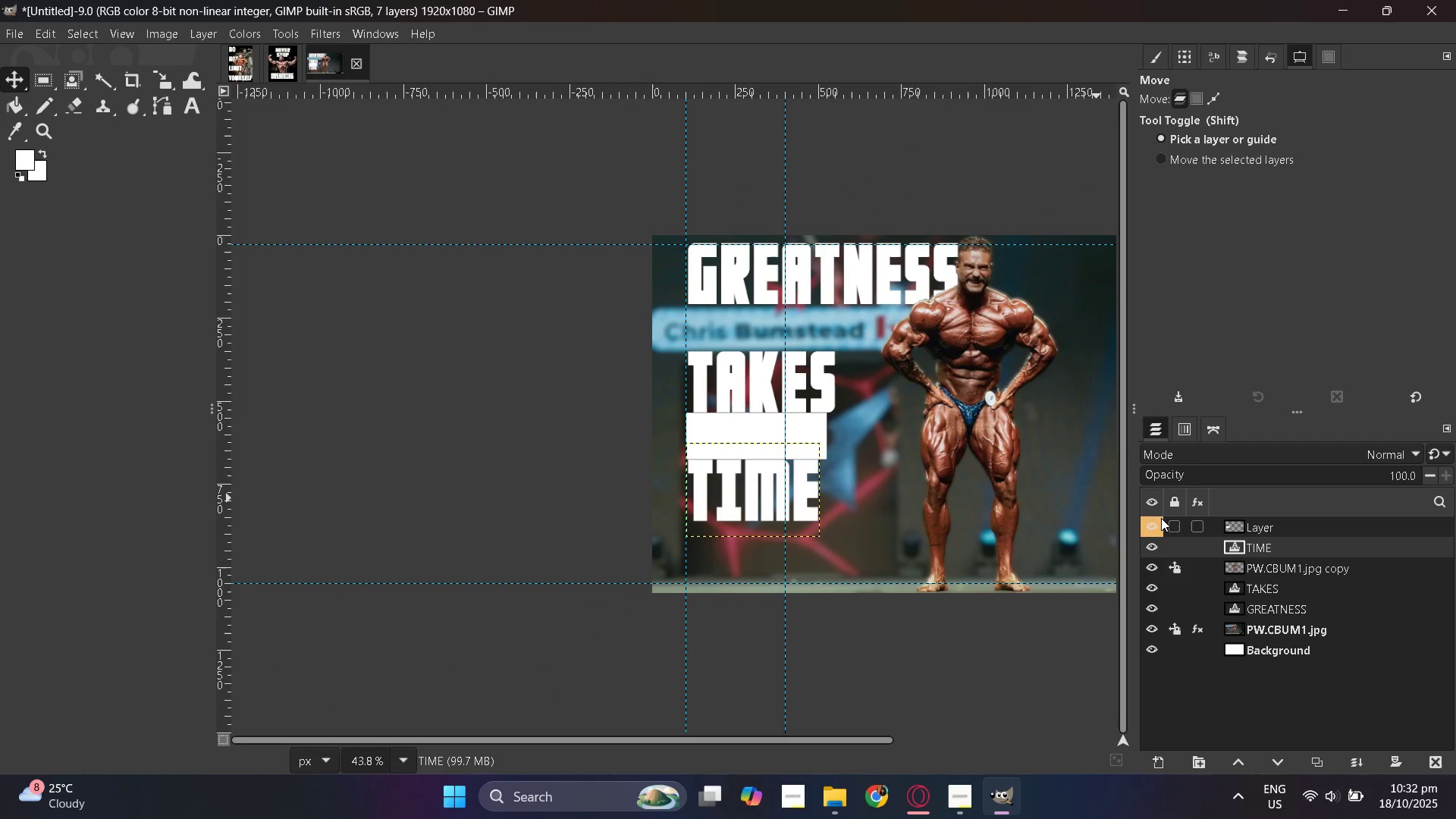 
left_click([1149, 519])
 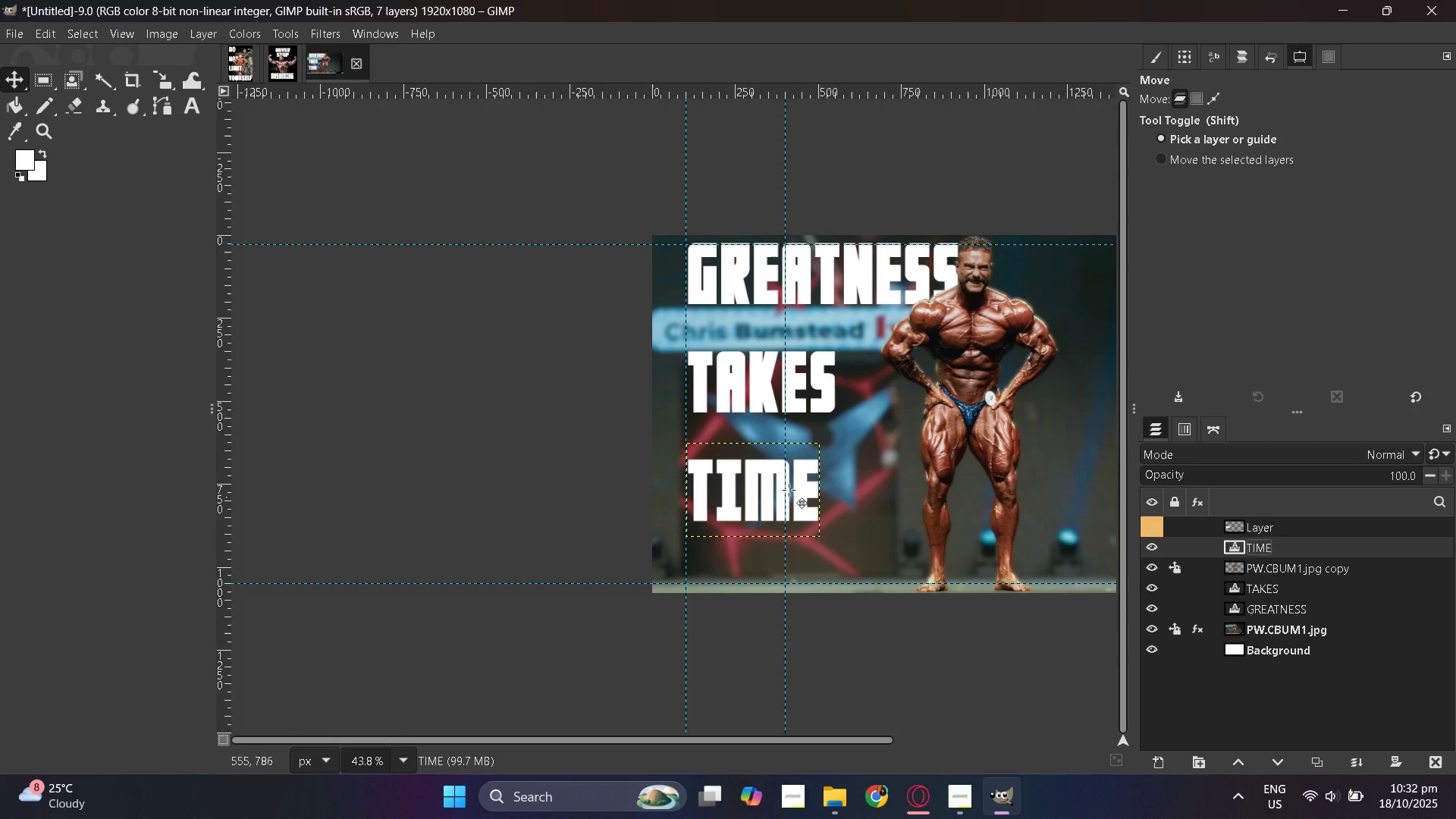 
hold_key(key=ControlLeft, duration=0.45)
scroll: coordinate [931, 517], scroll_direction: down, amount: 1.0
 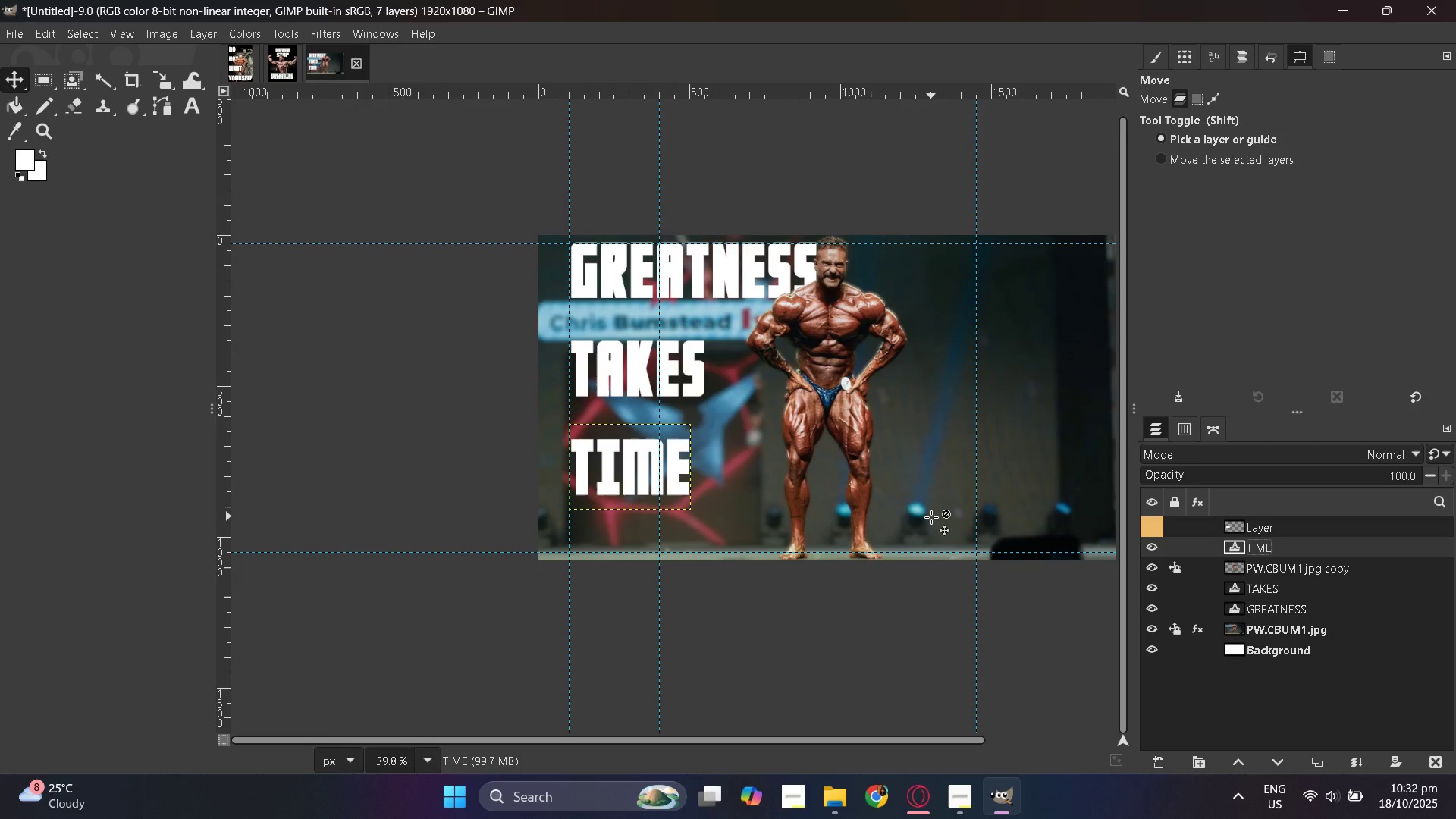 
hold_key(key=ControlLeft, duration=0.88)
 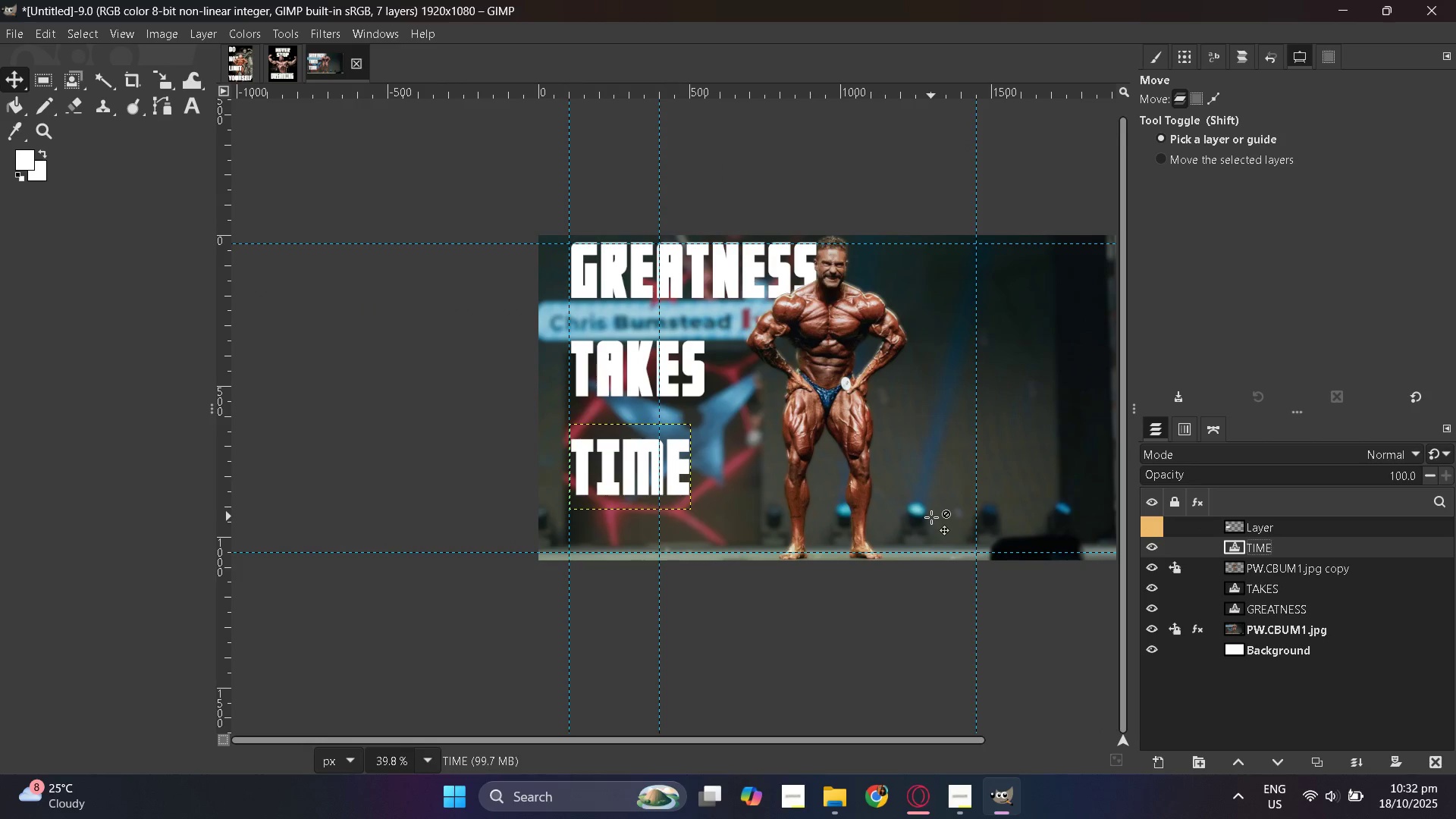 
hold_key(key=ControlLeft, duration=0.32)
scroll: coordinate [931, 517], scroll_direction: up, amount: 1.0
 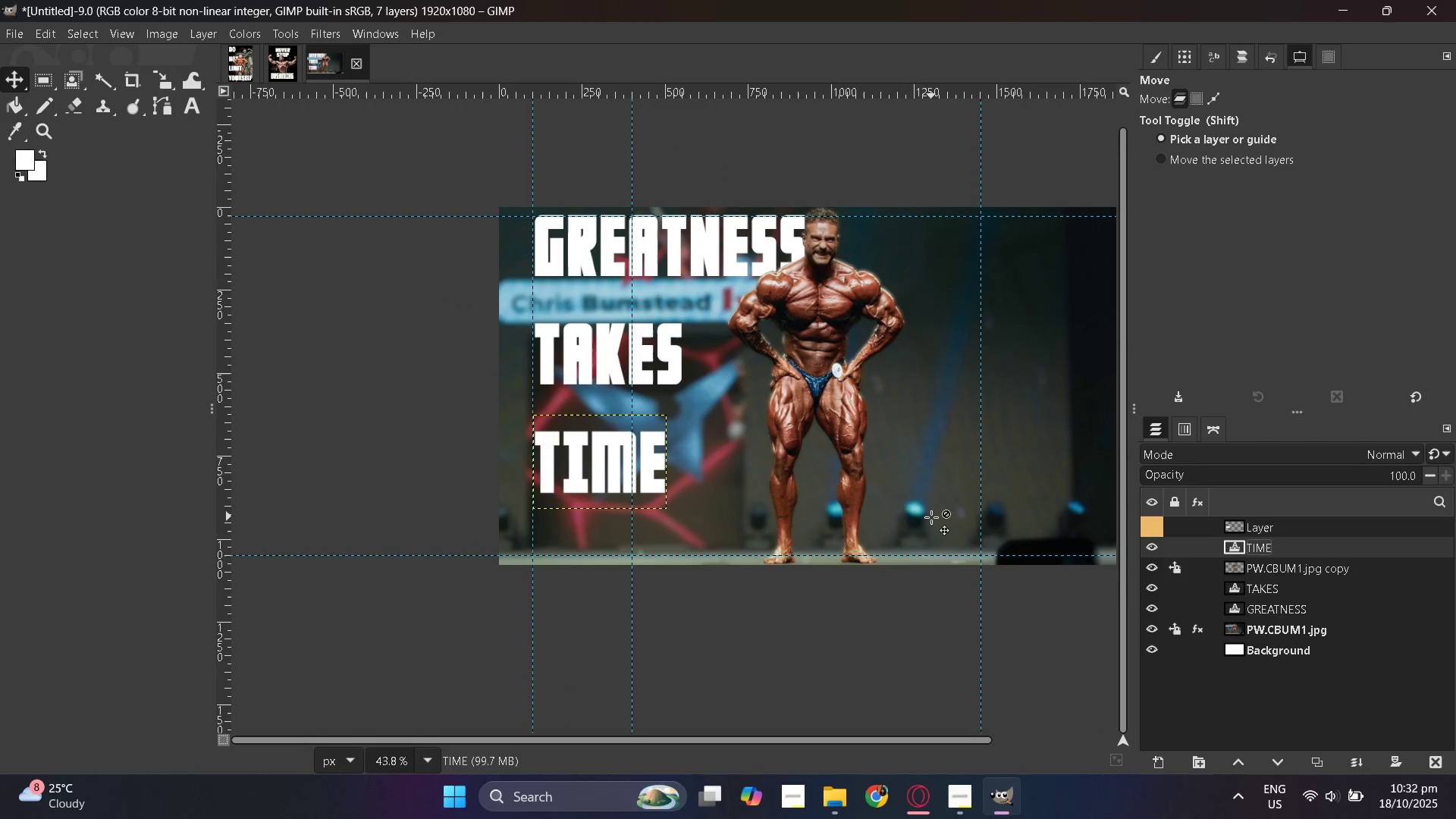 
wait(11.31)
 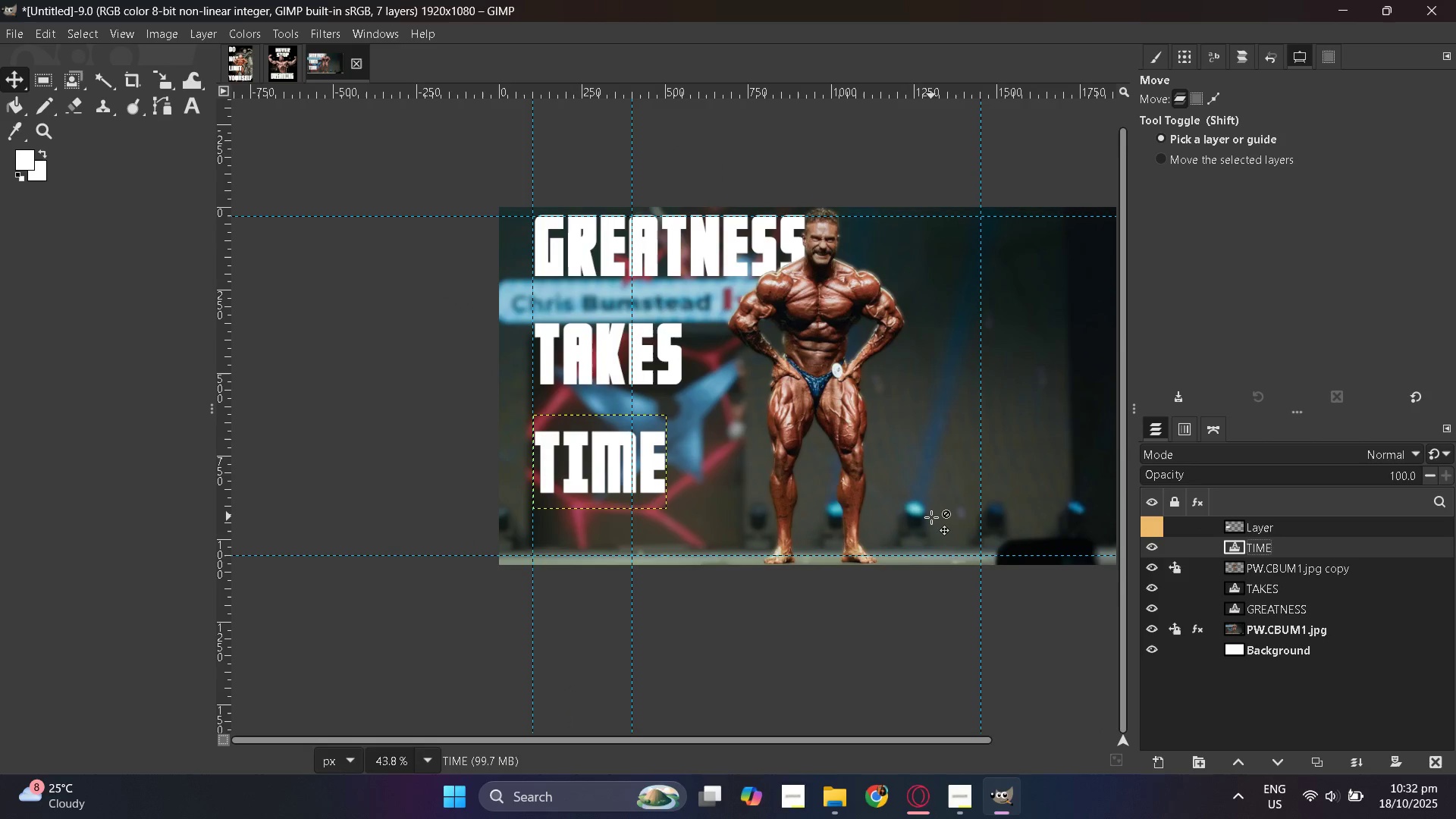 
hold_key(key=ControlLeft, duration=1.53)
scroll: coordinate [934, 516], scroll_direction: down, amount: 3.0
 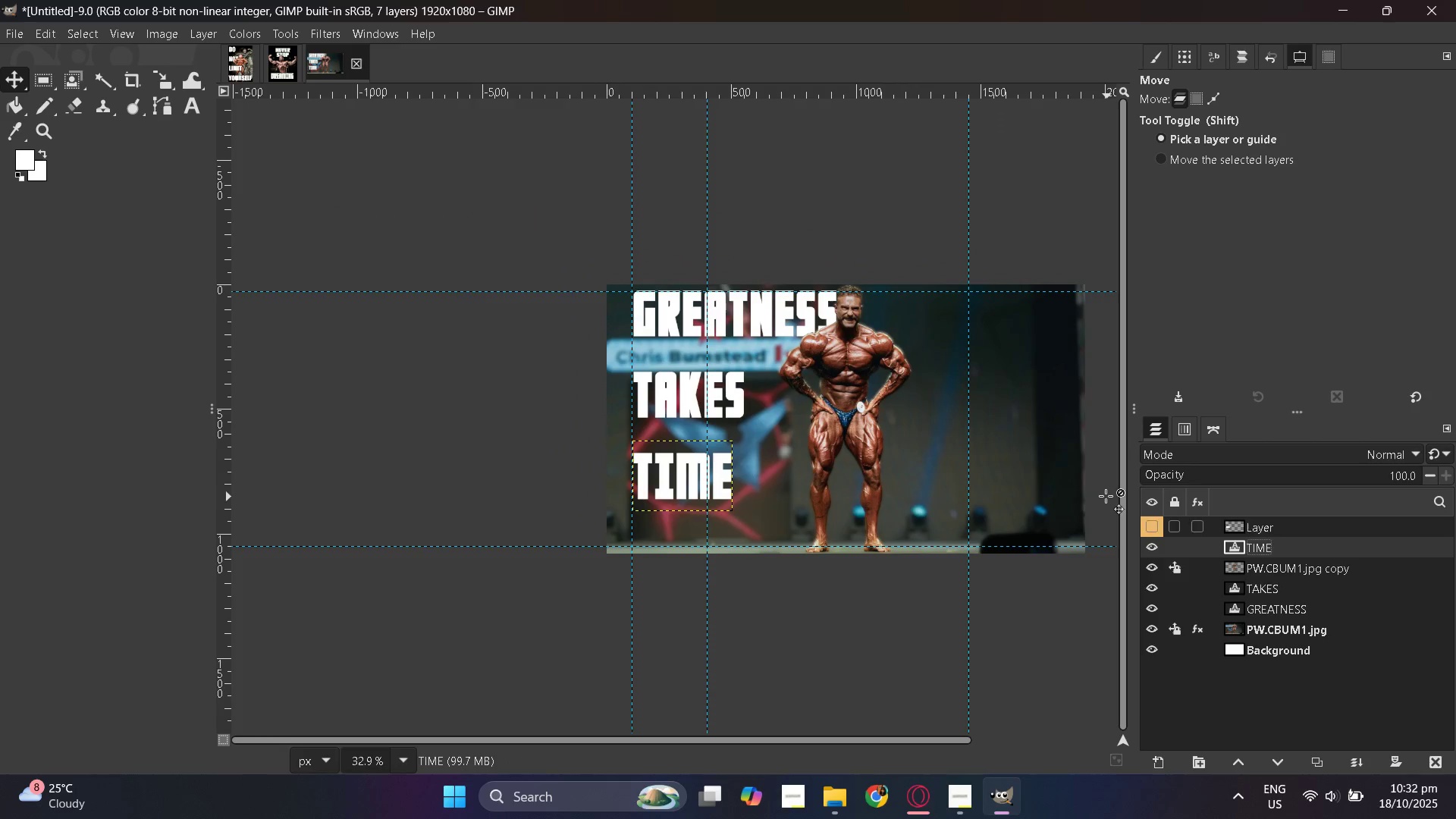 
scroll: coordinate [998, 529], scroll_direction: up, amount: 2.0
 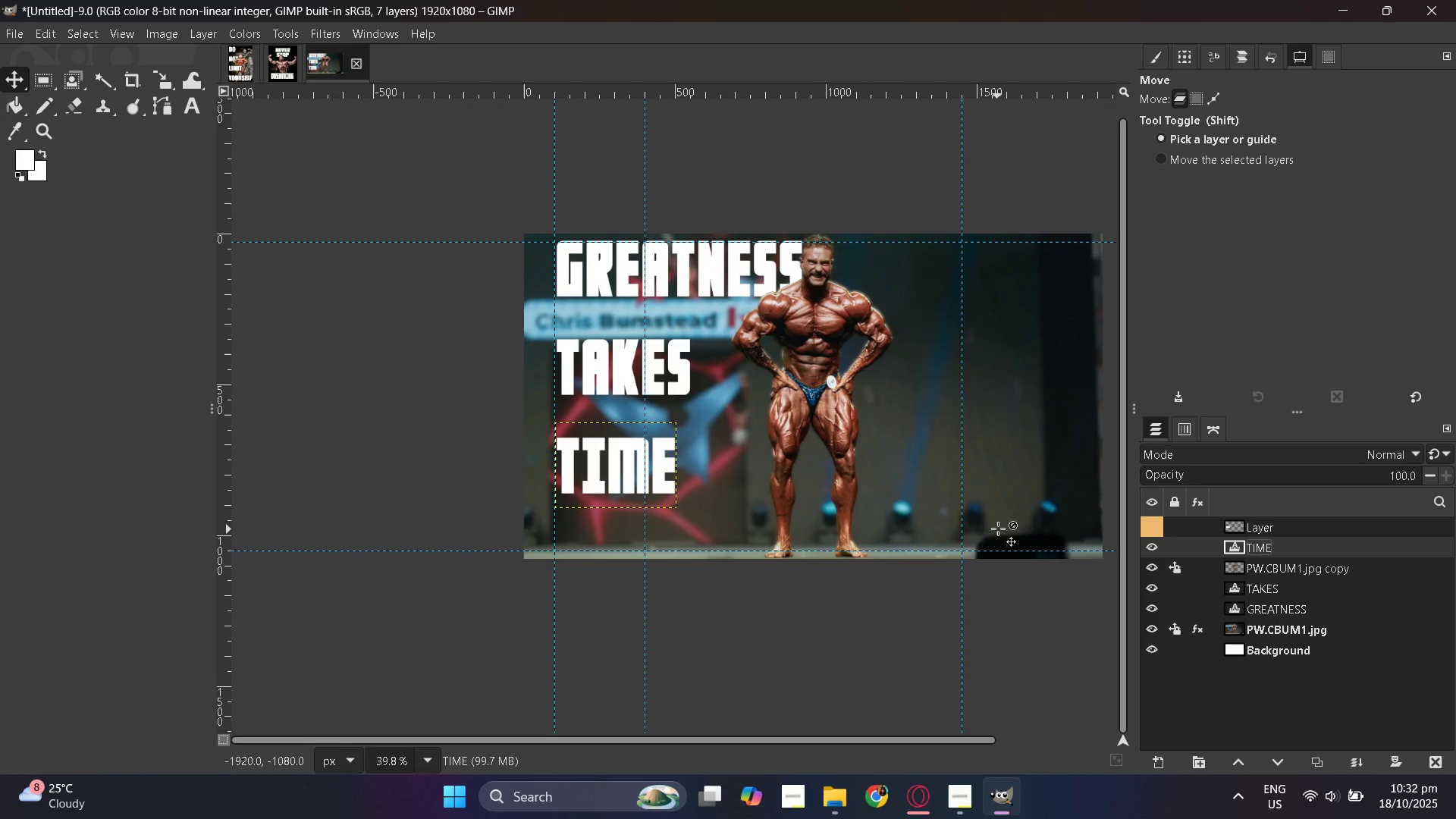 
hold_key(key=ControlLeft, duration=0.43)
scroll: coordinate [952, 545], scroll_direction: up, amount: 3.0
 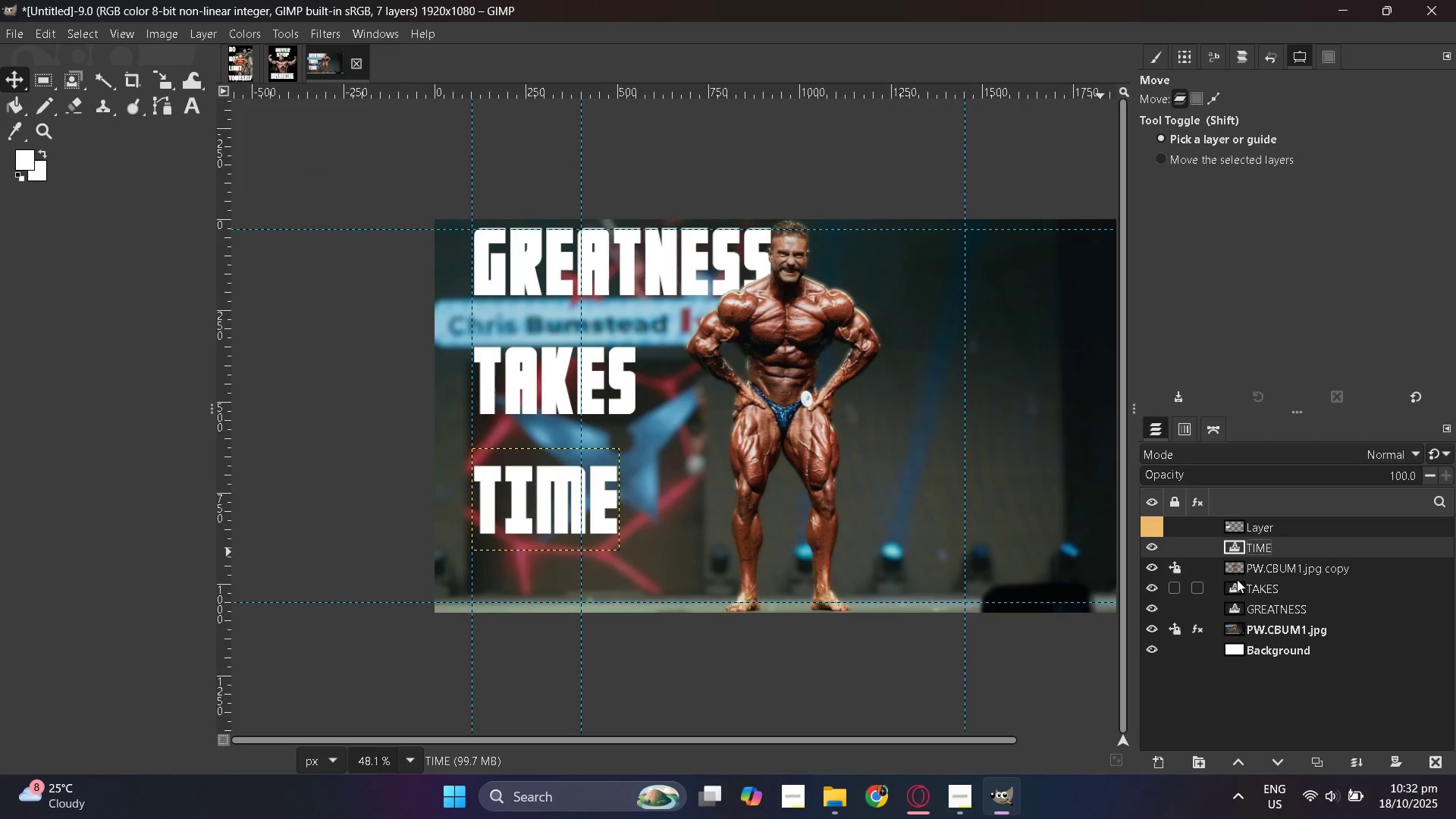 
left_click([1234, 600])
 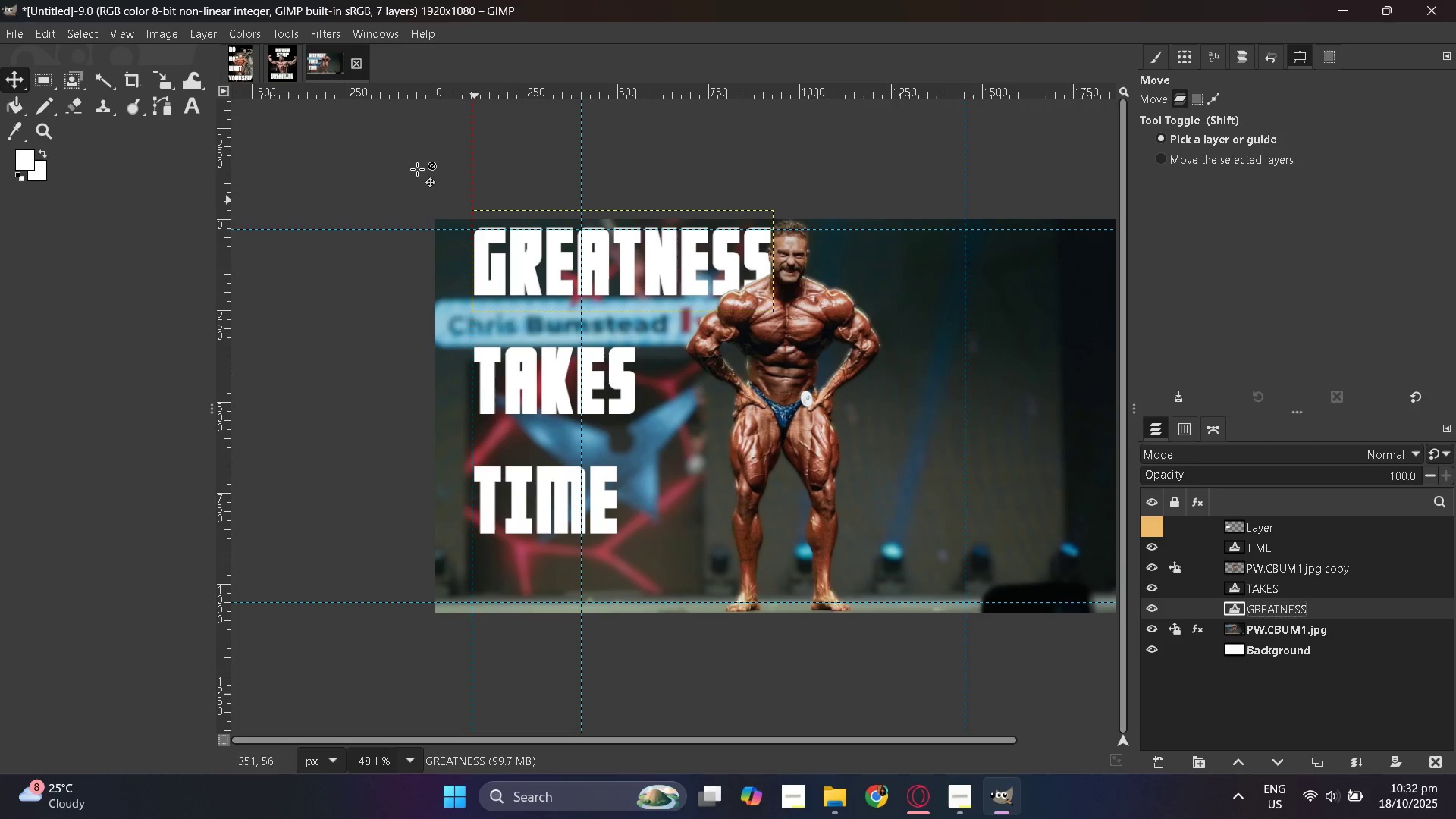 
left_click([179, 113])
 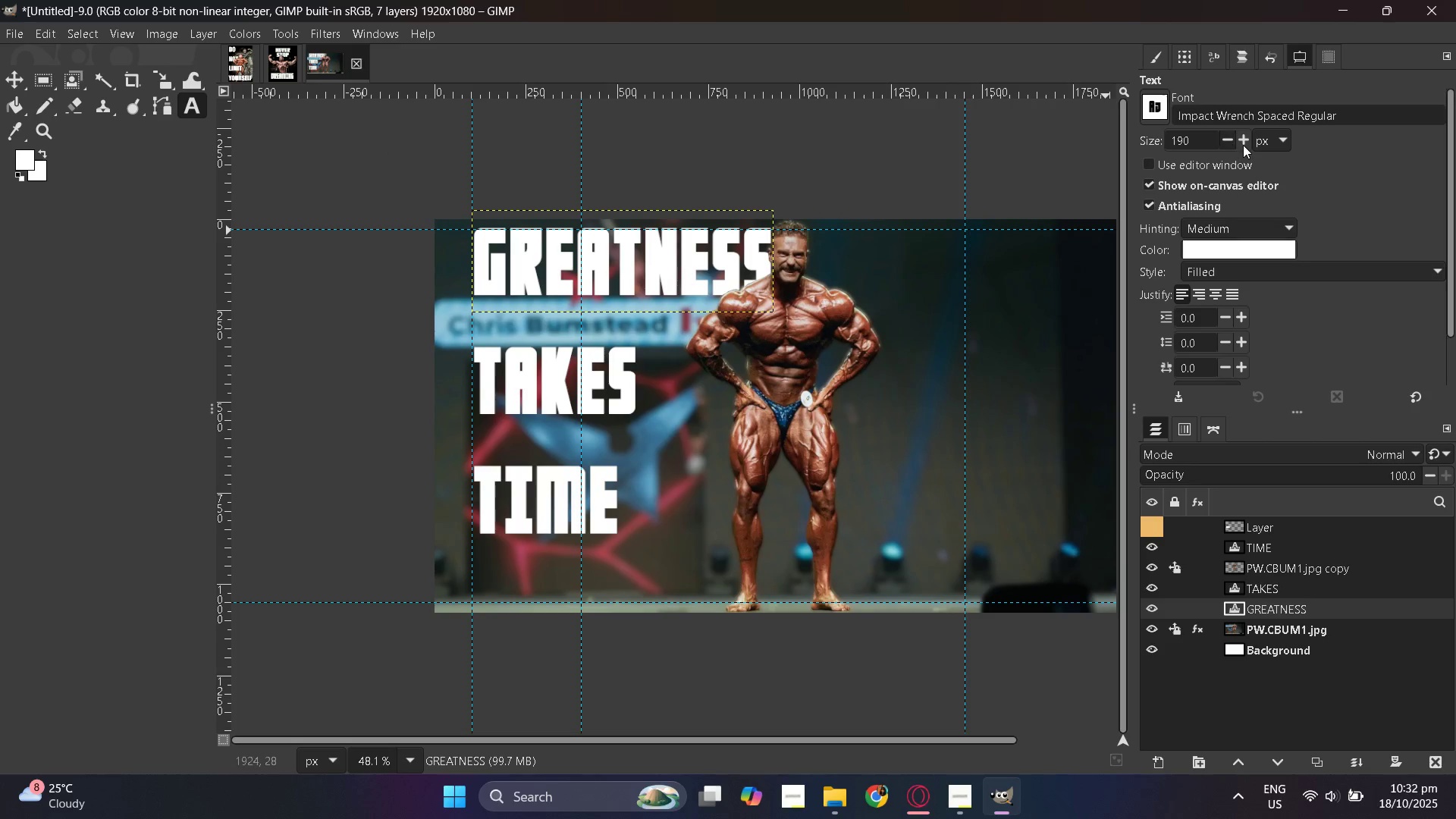 
double_click([1207, 140])
 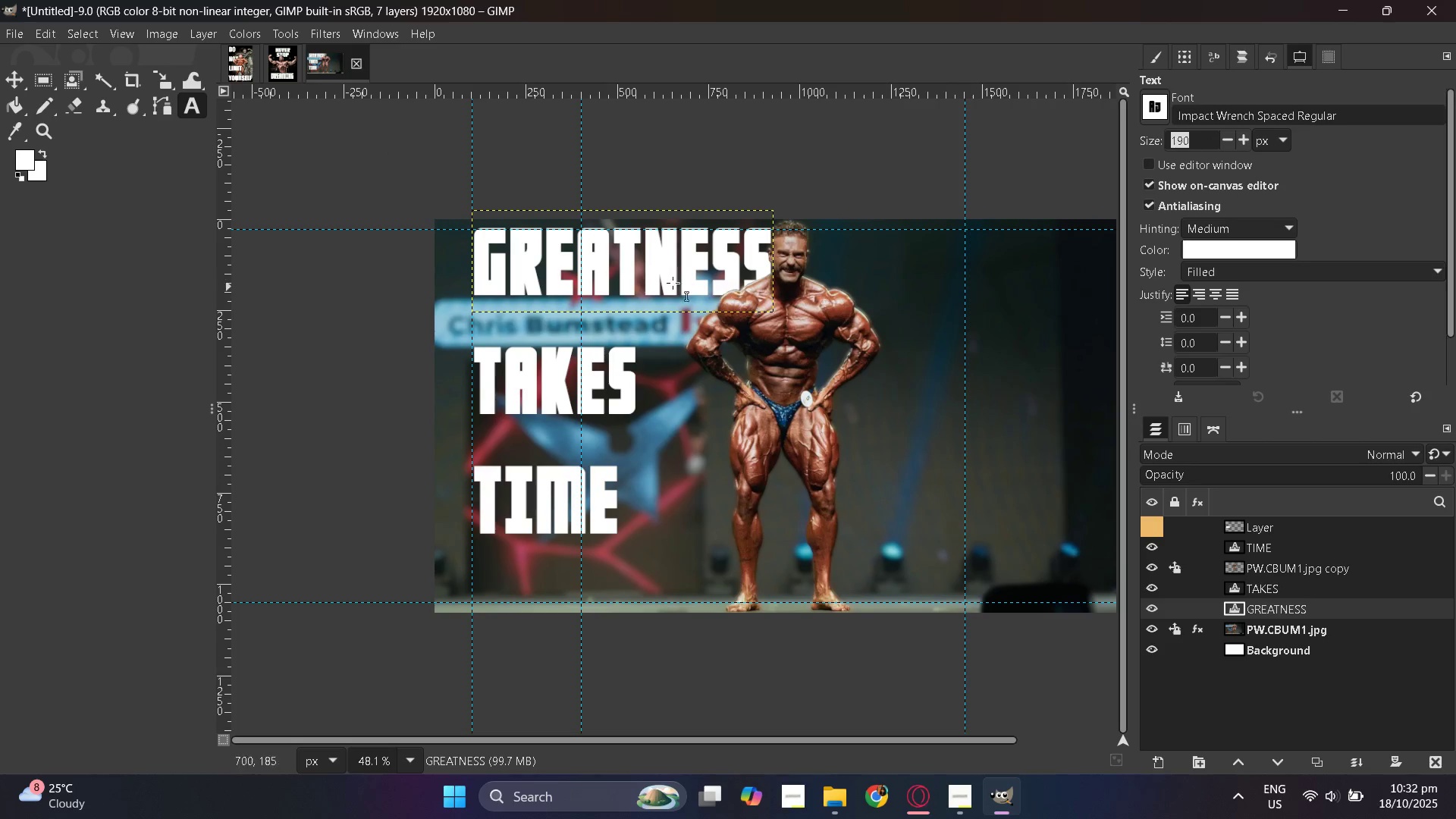 
left_click([654, 277])
 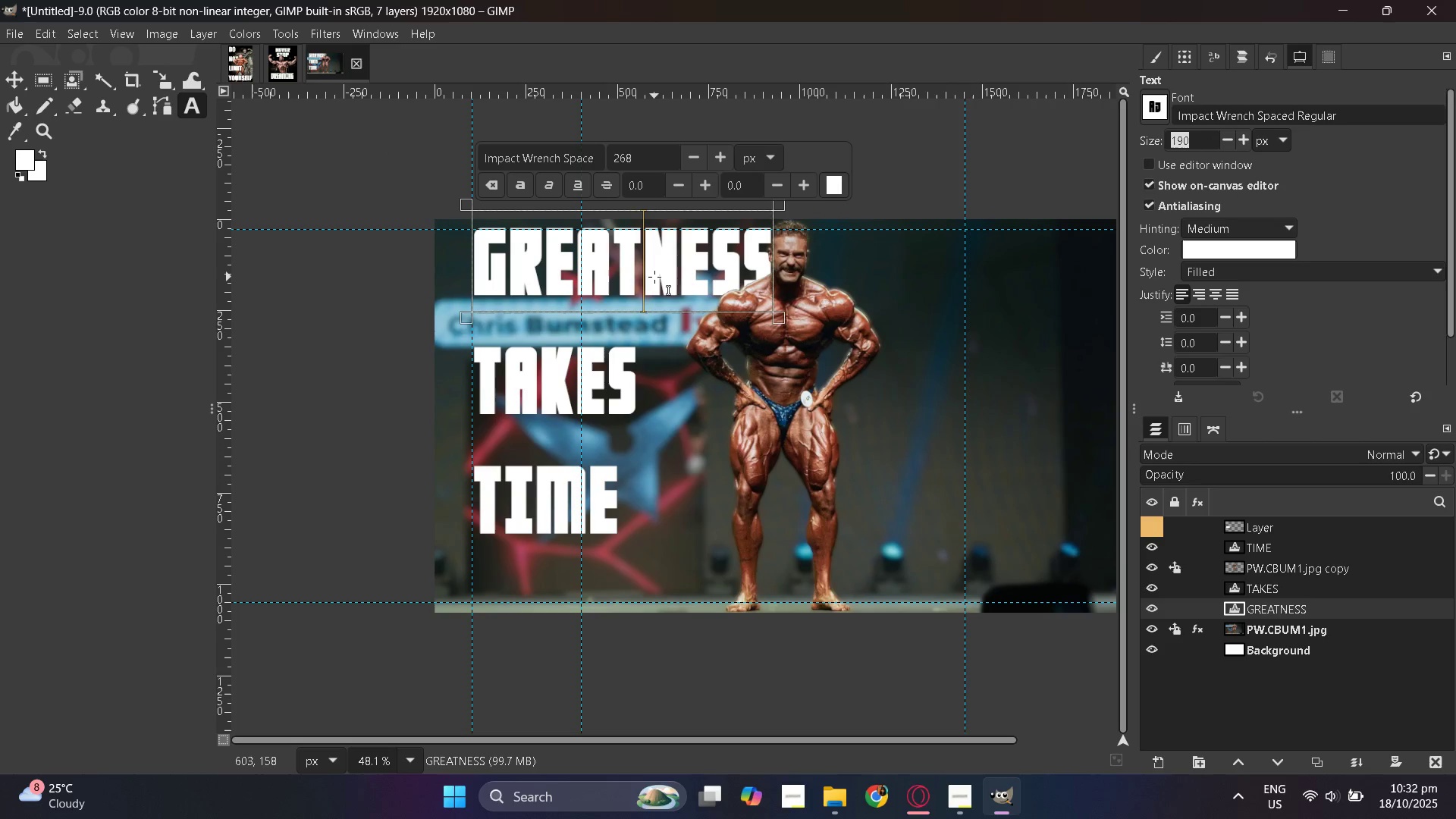 
double_click([654, 277])
 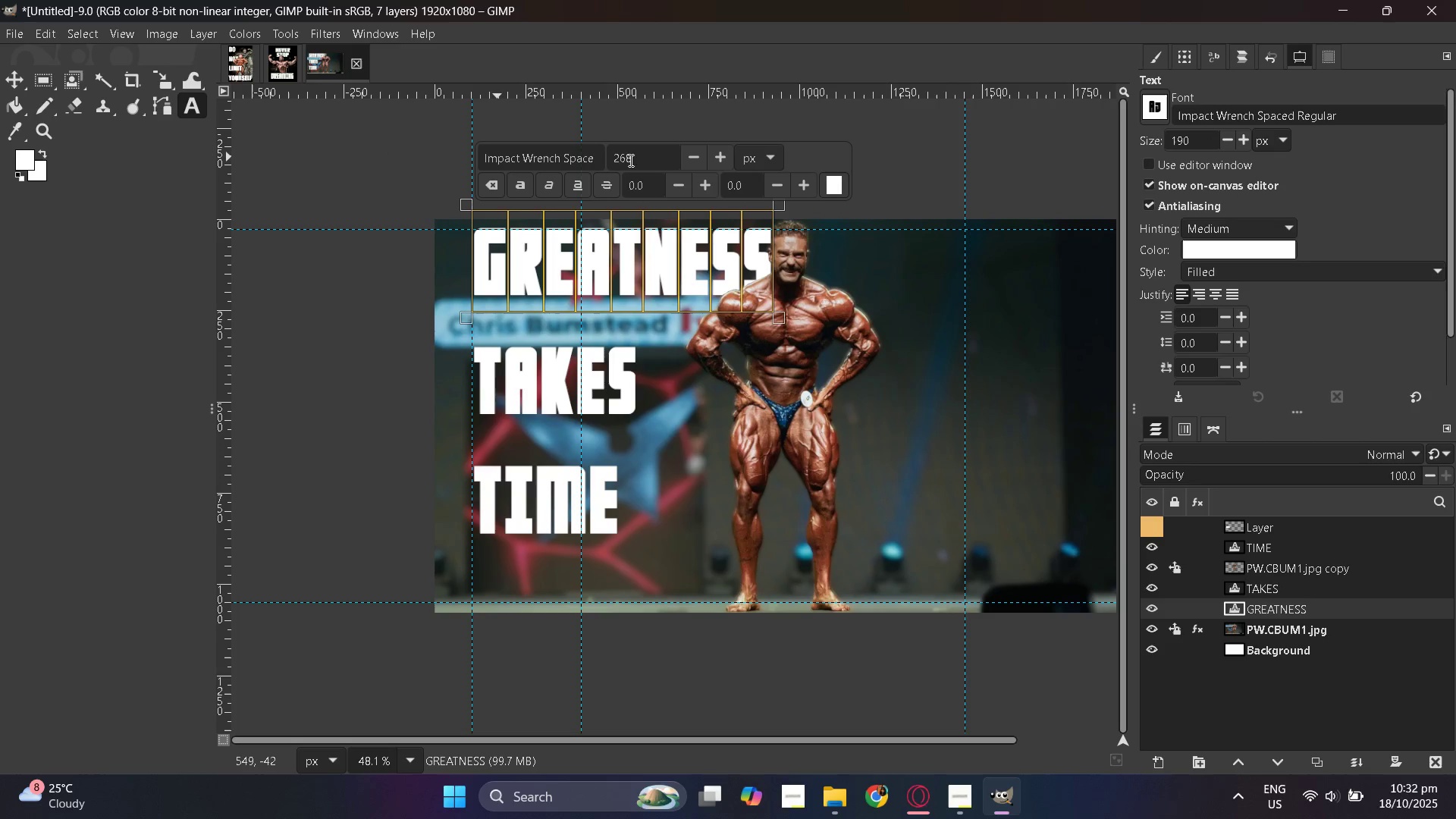 
double_click([632, 160])
 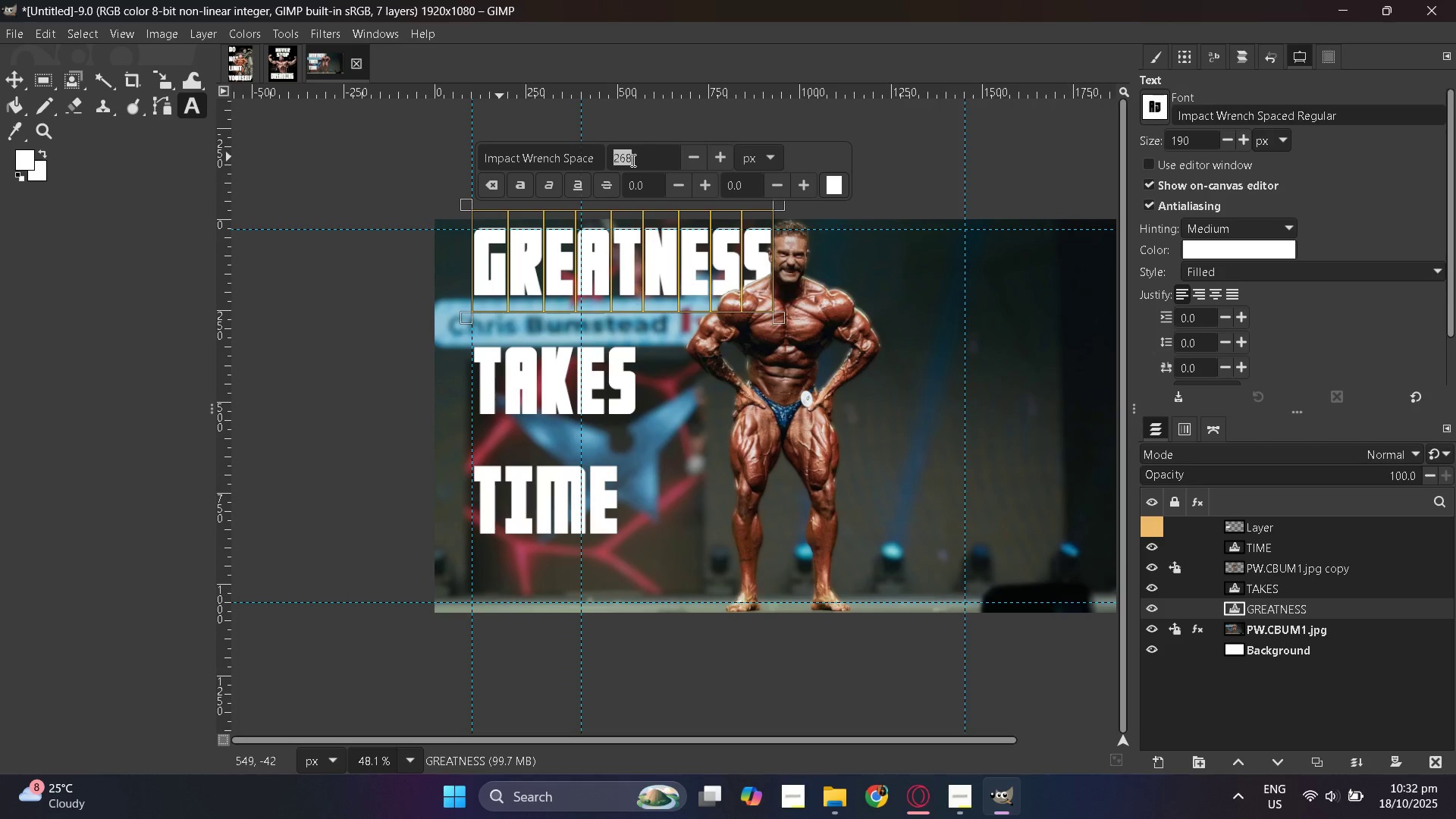 
key(Numpad2)
 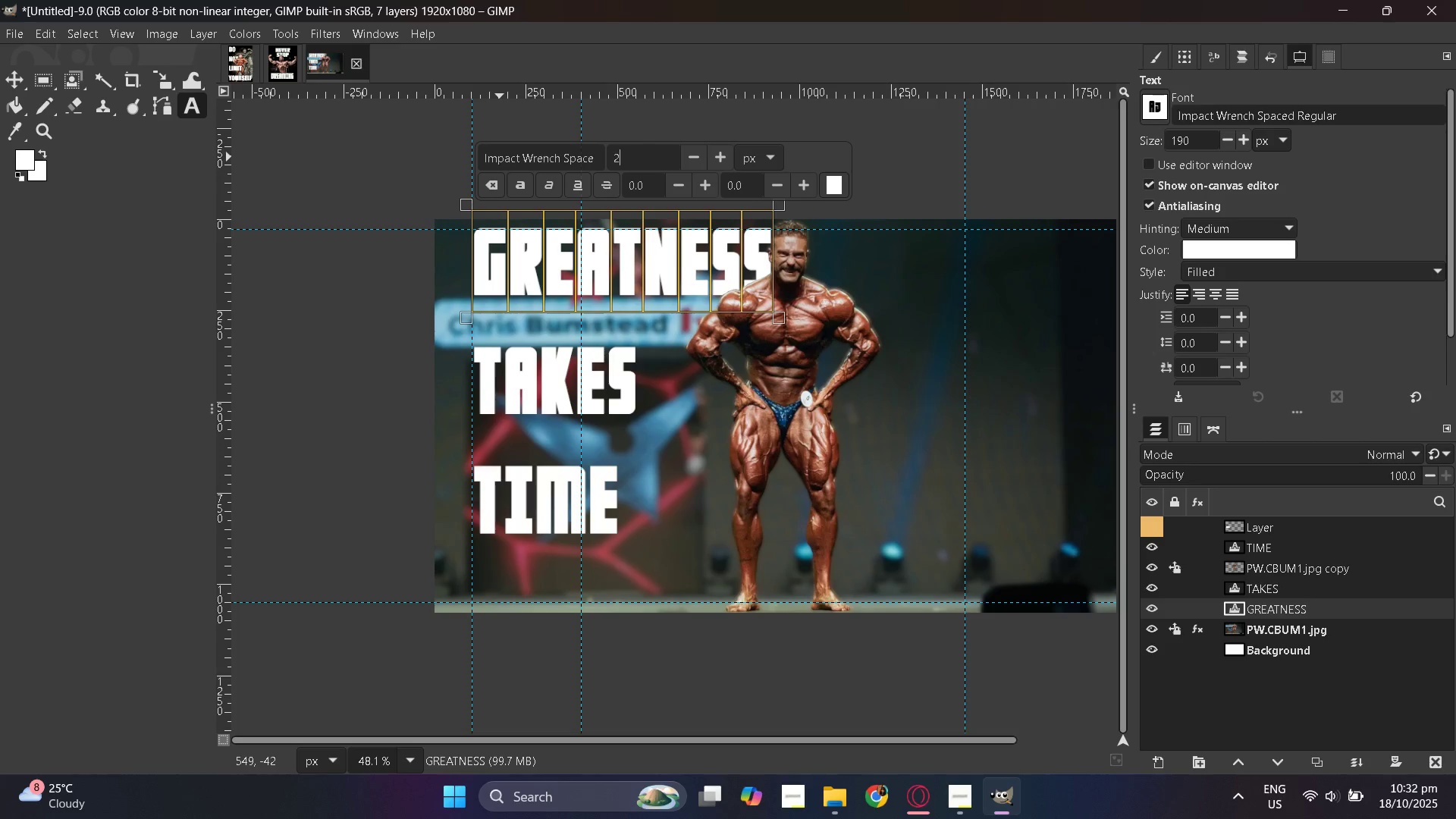 
key(Numpad7)
 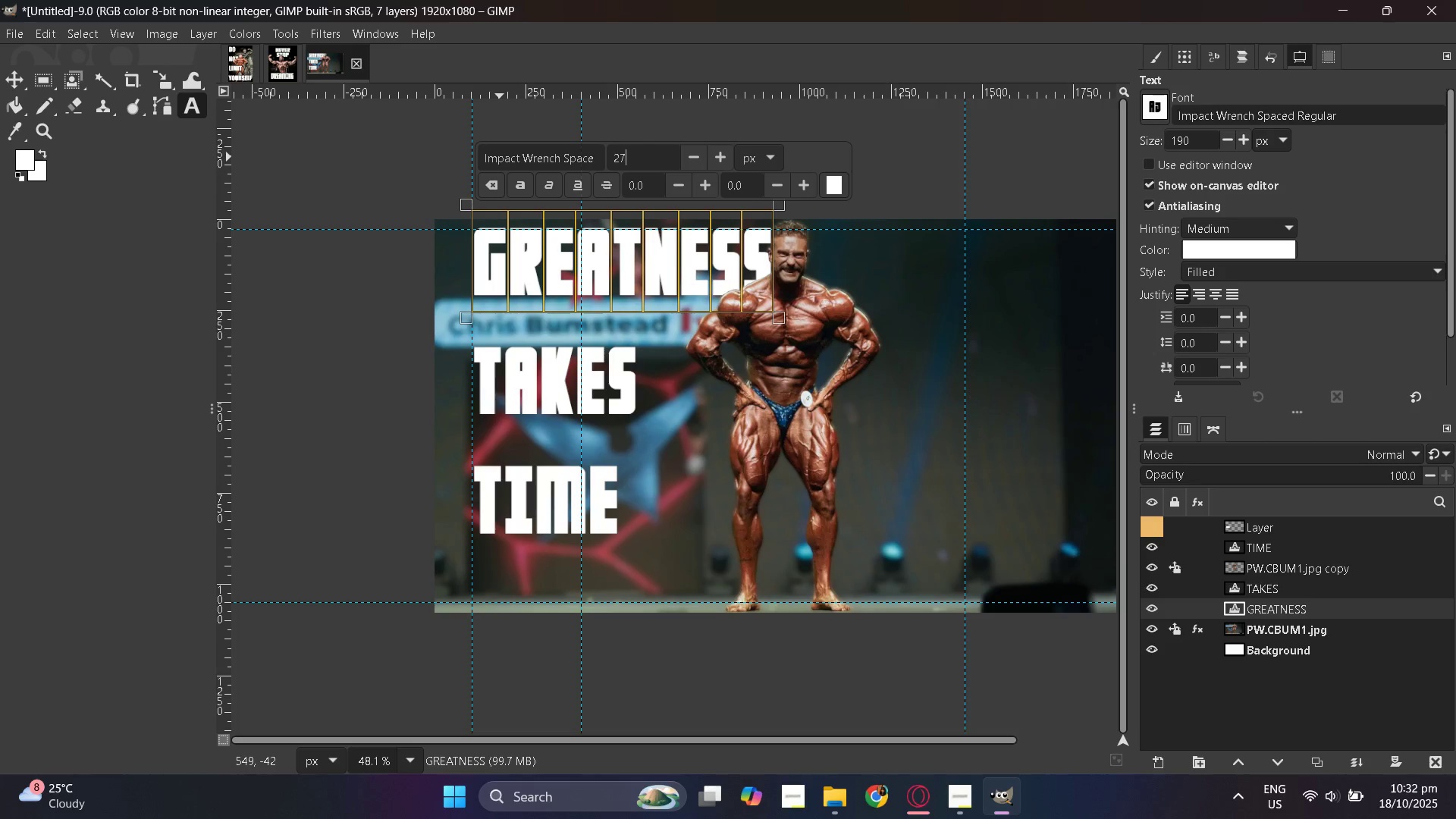 
key(Numpad0)
 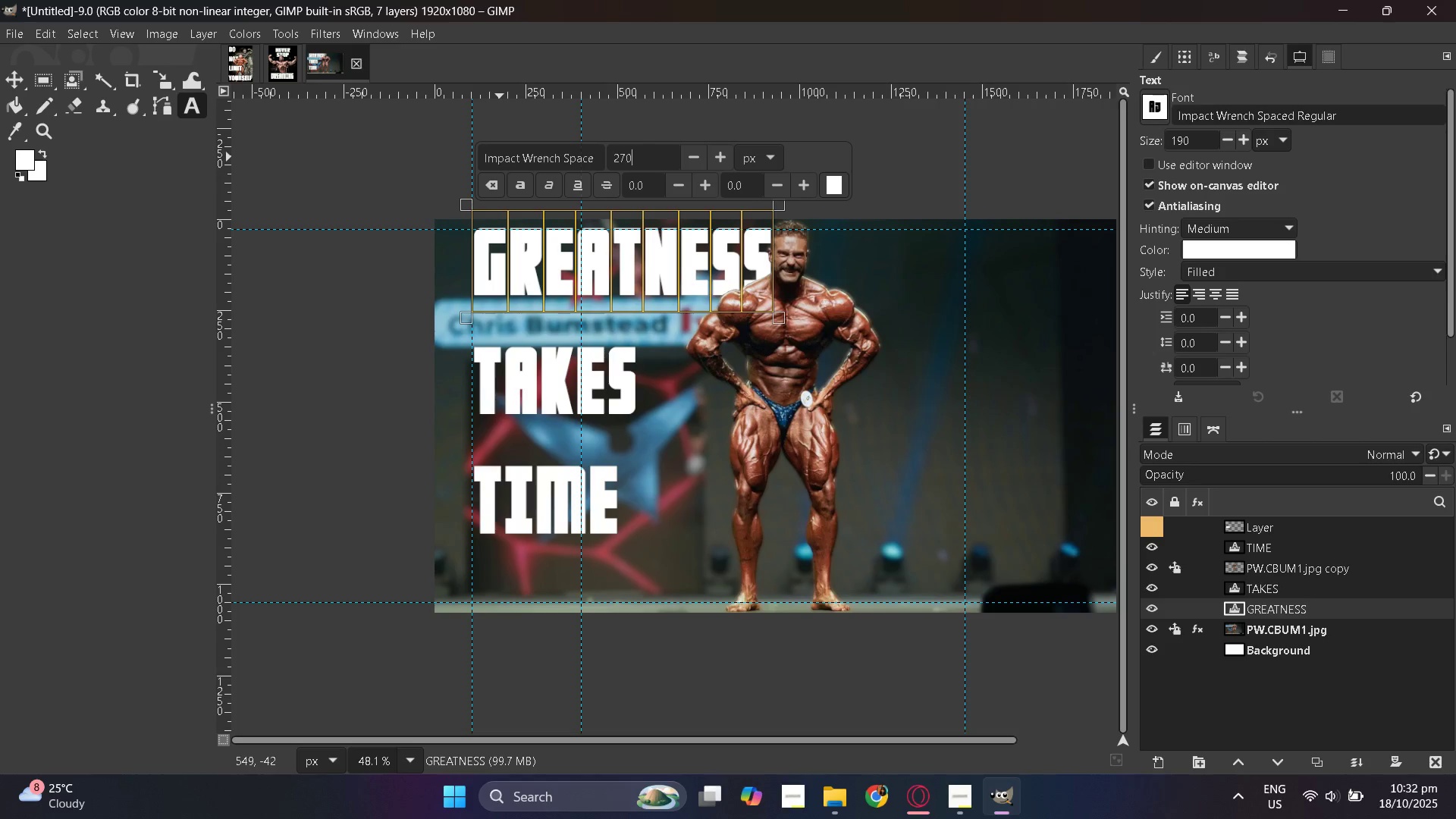 
key(NumpadEnter)
 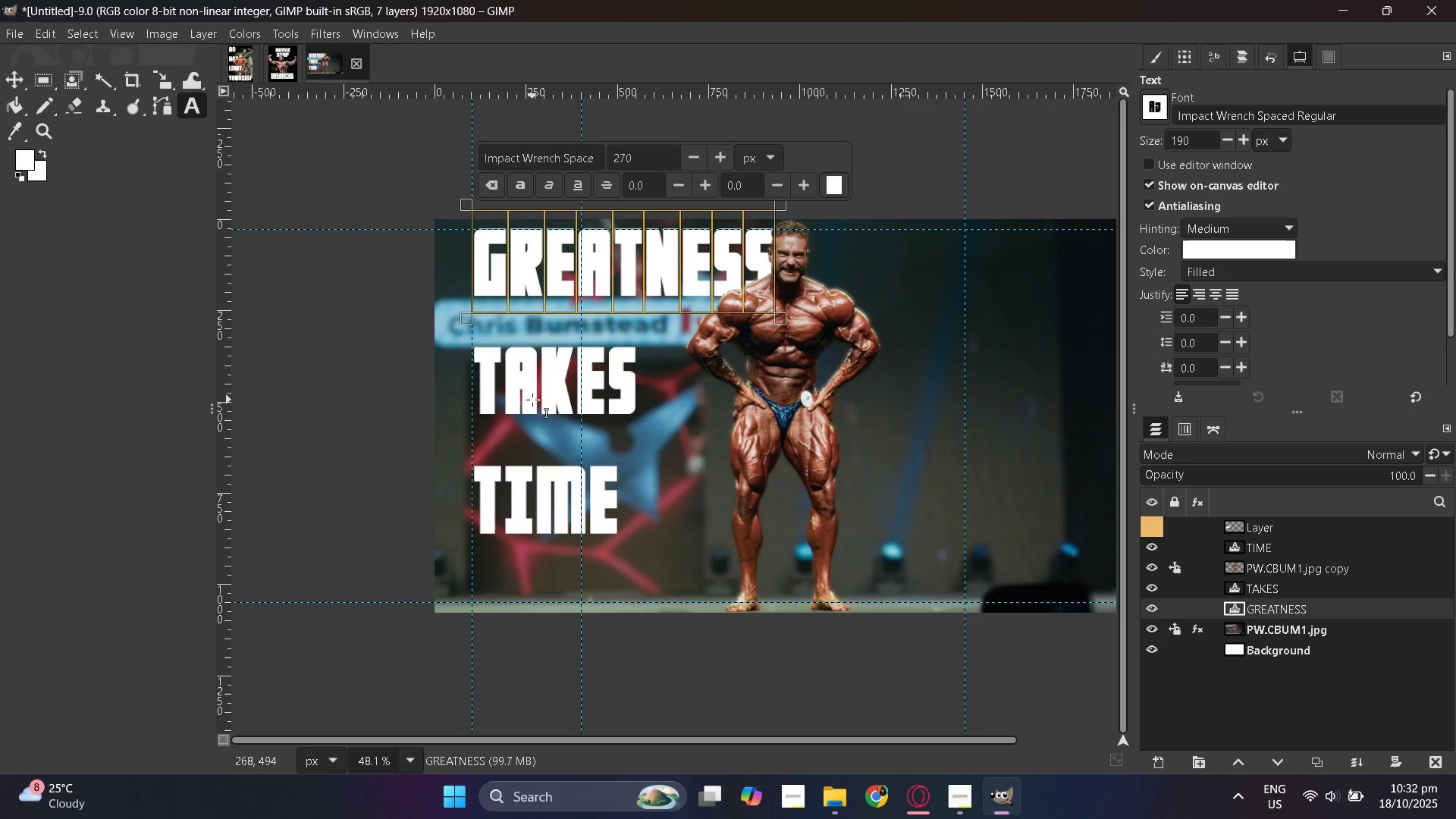 
double_click([538, 391])
 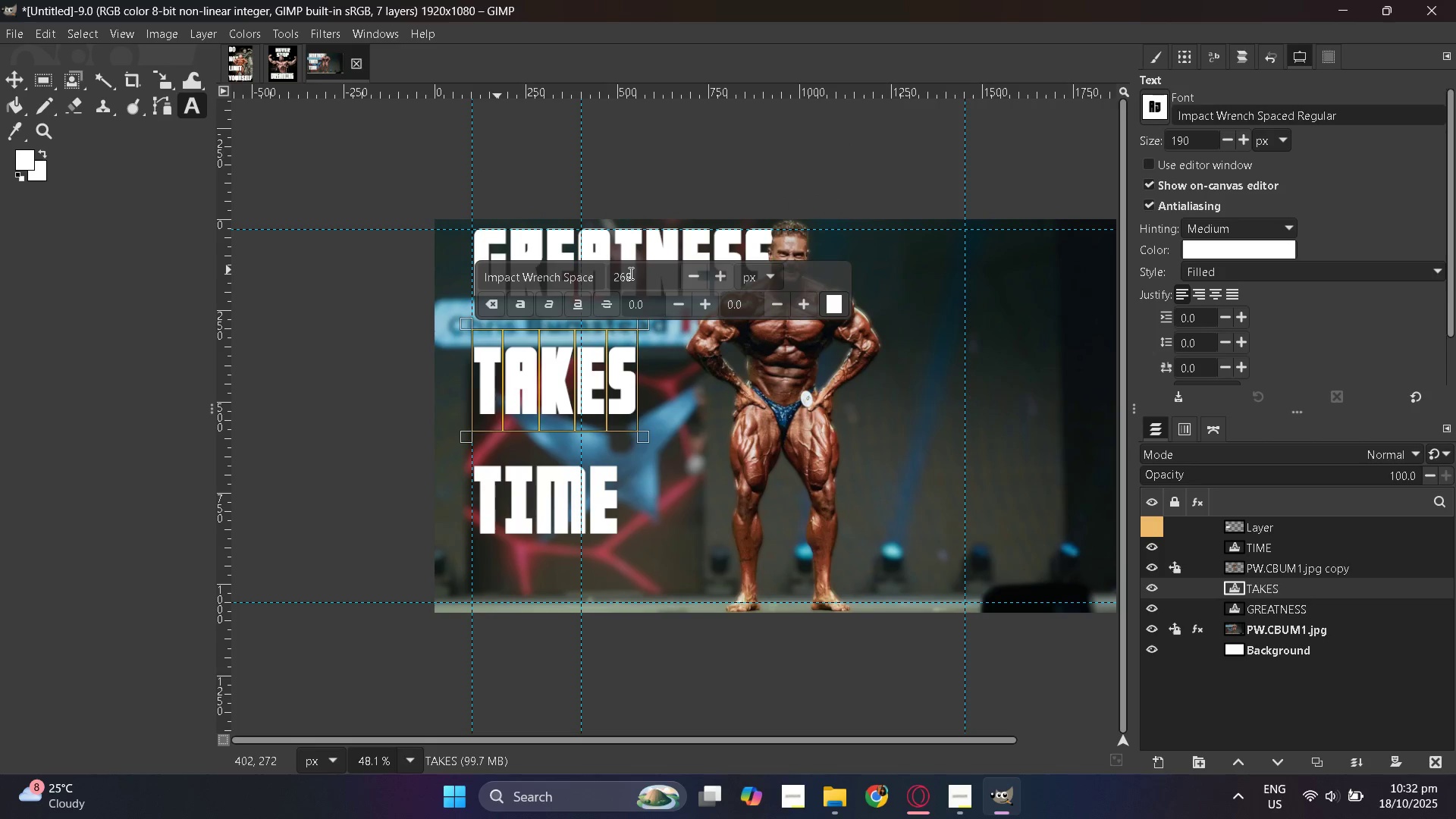 
double_click([629, 273])
 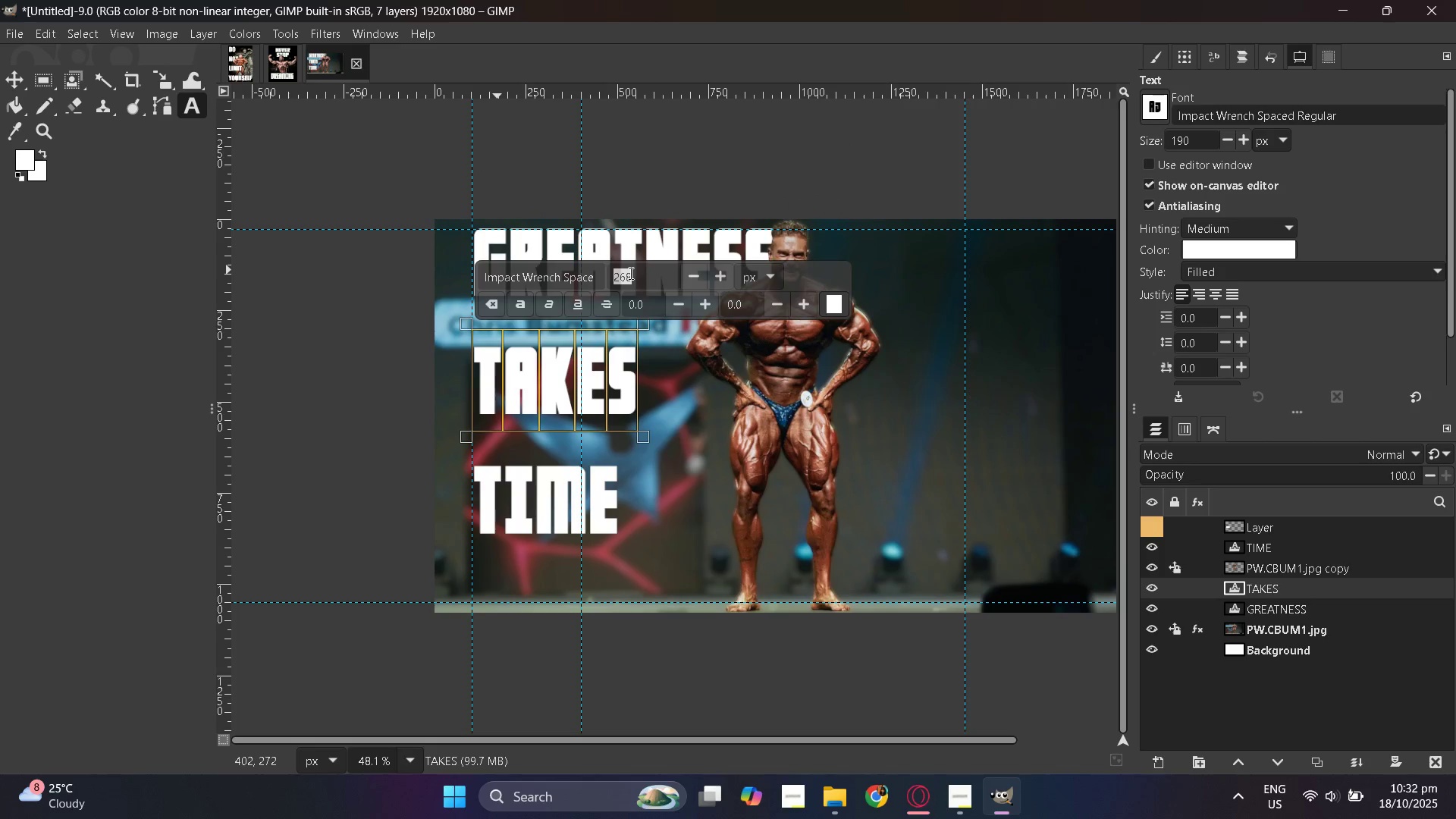 
key(Numpad2)
 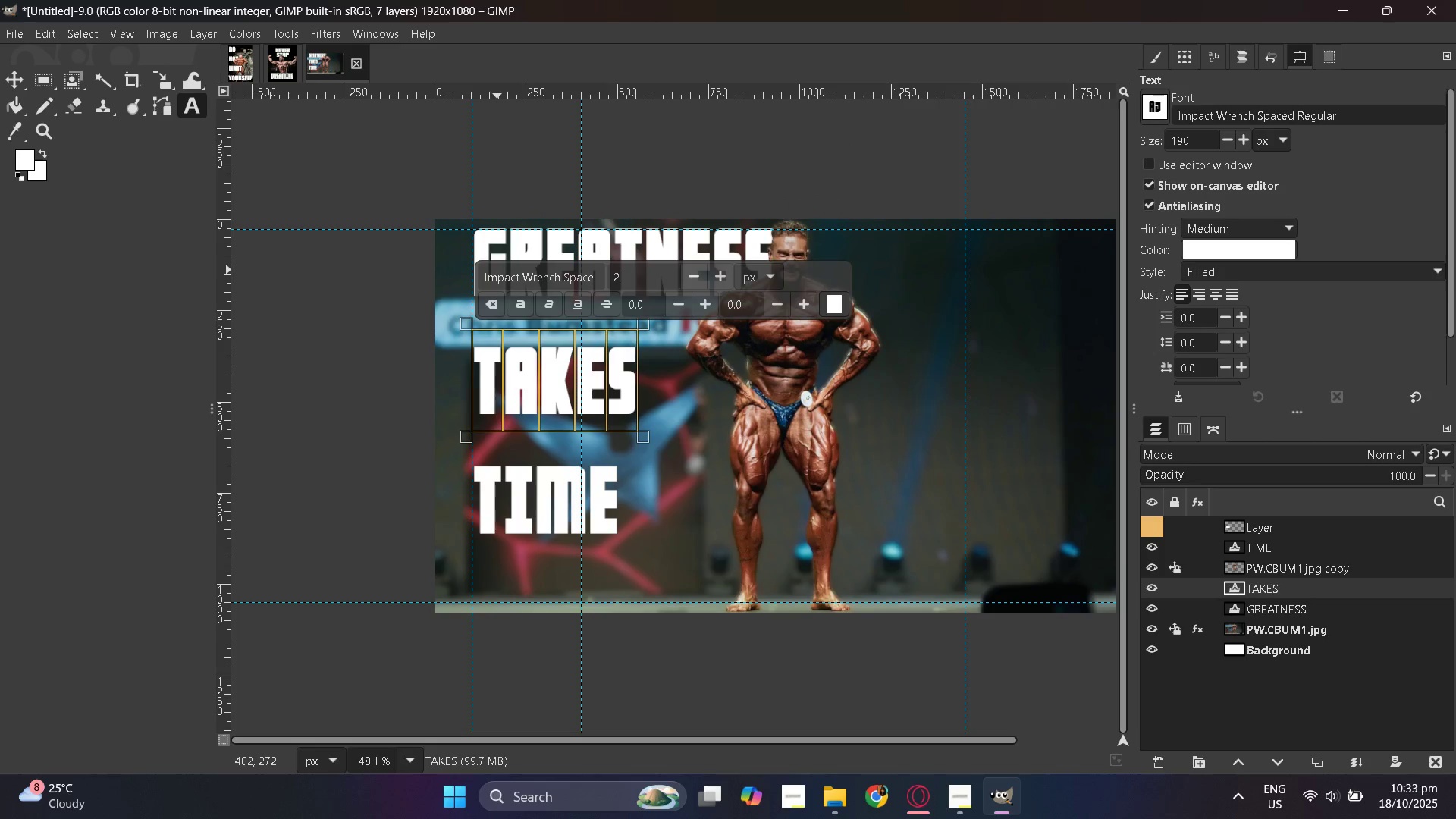 
key(Numpad7)
 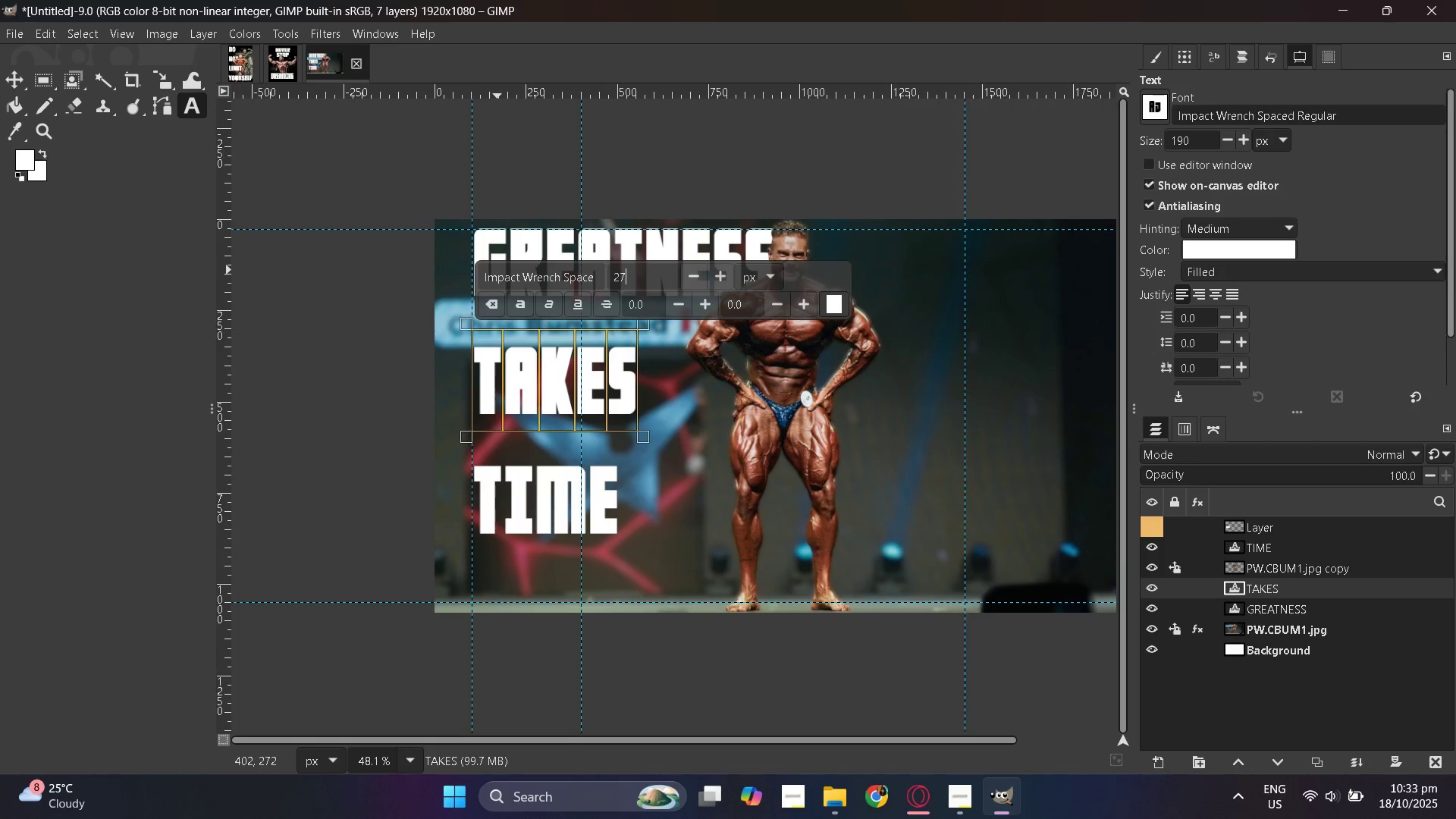 
key(Numpad0)
 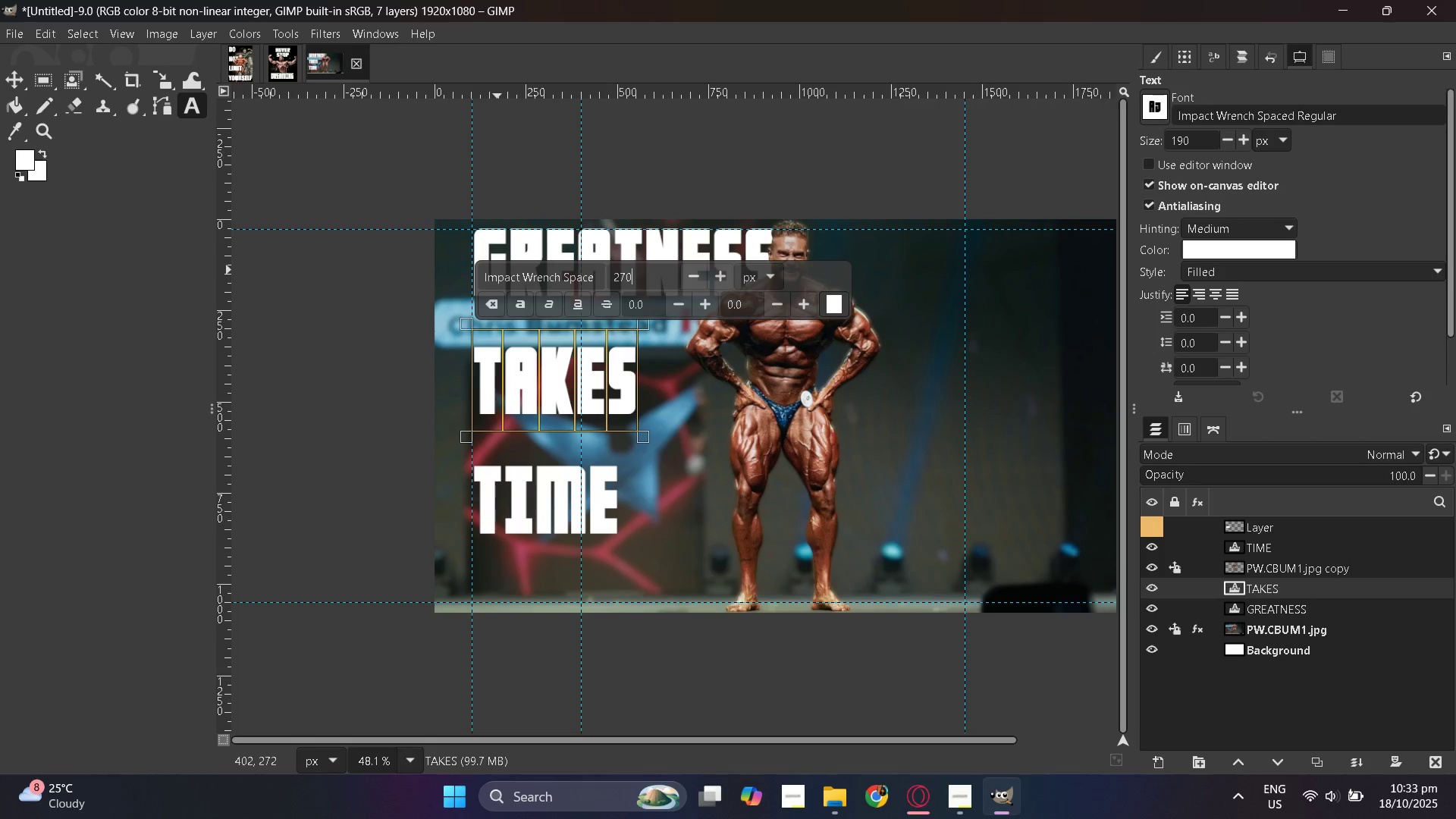 
key(NumpadEnter)
 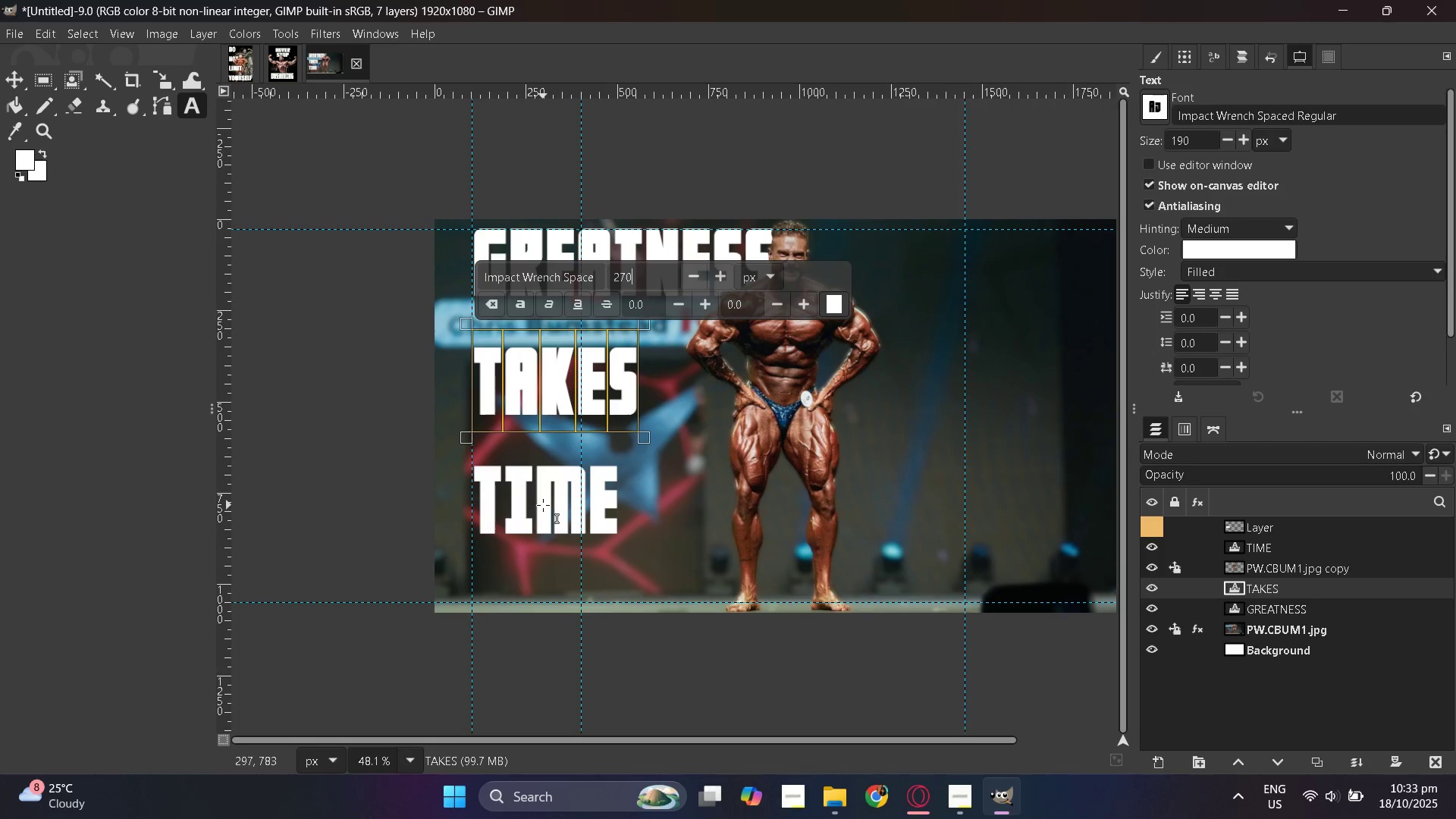 
double_click([541, 507])
 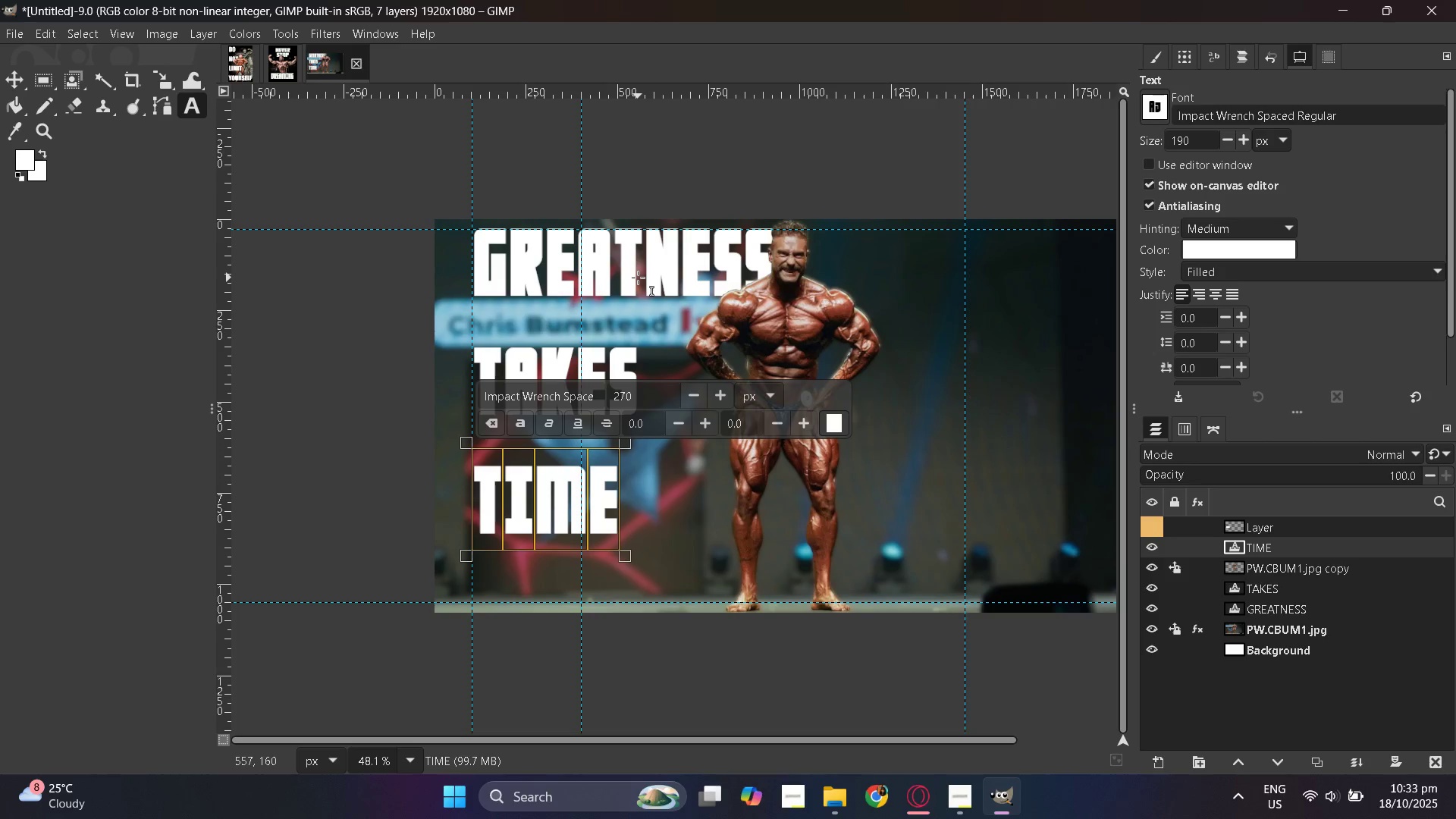 
wait(20.16)
 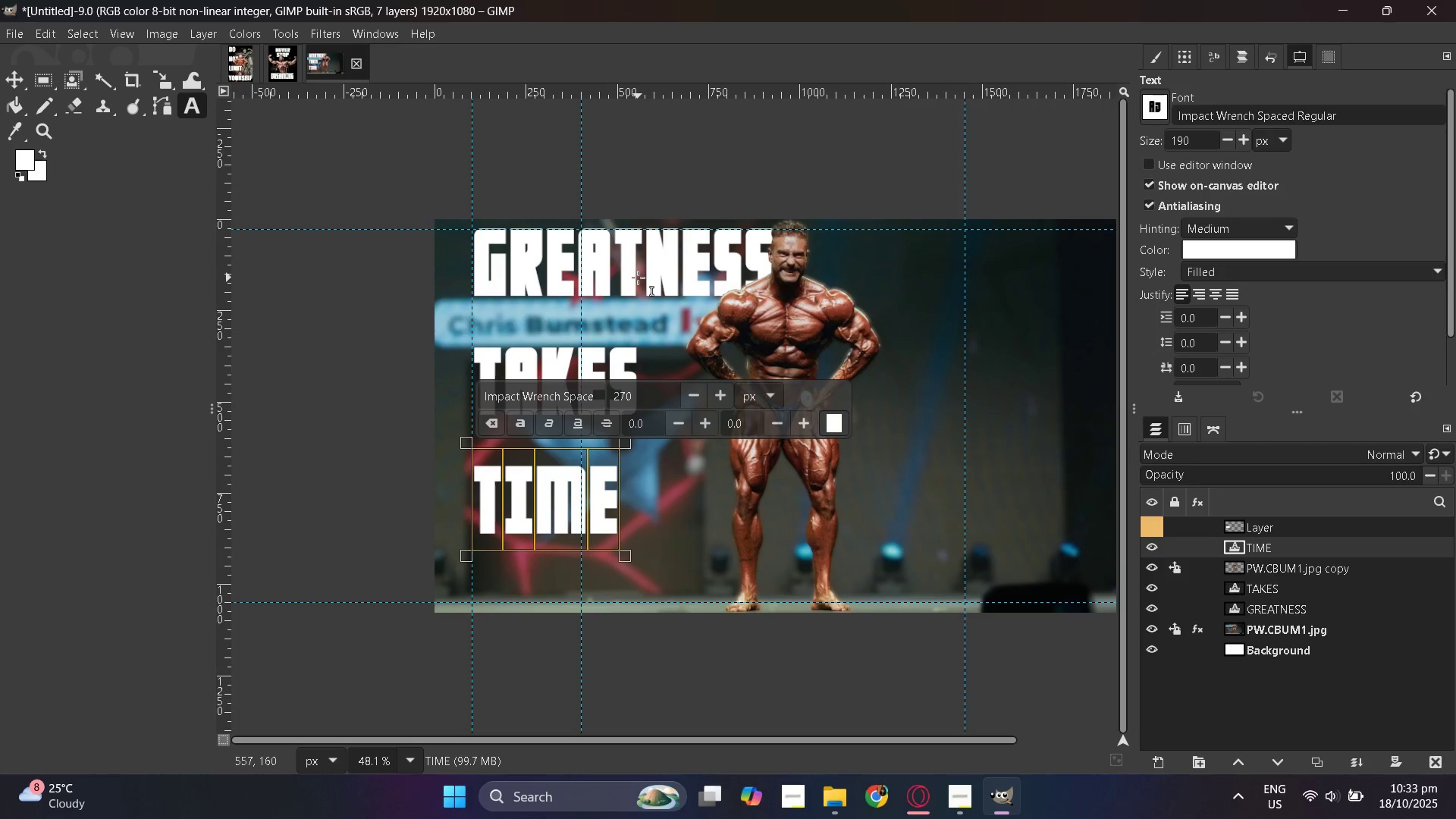 
left_click([17, 78])
 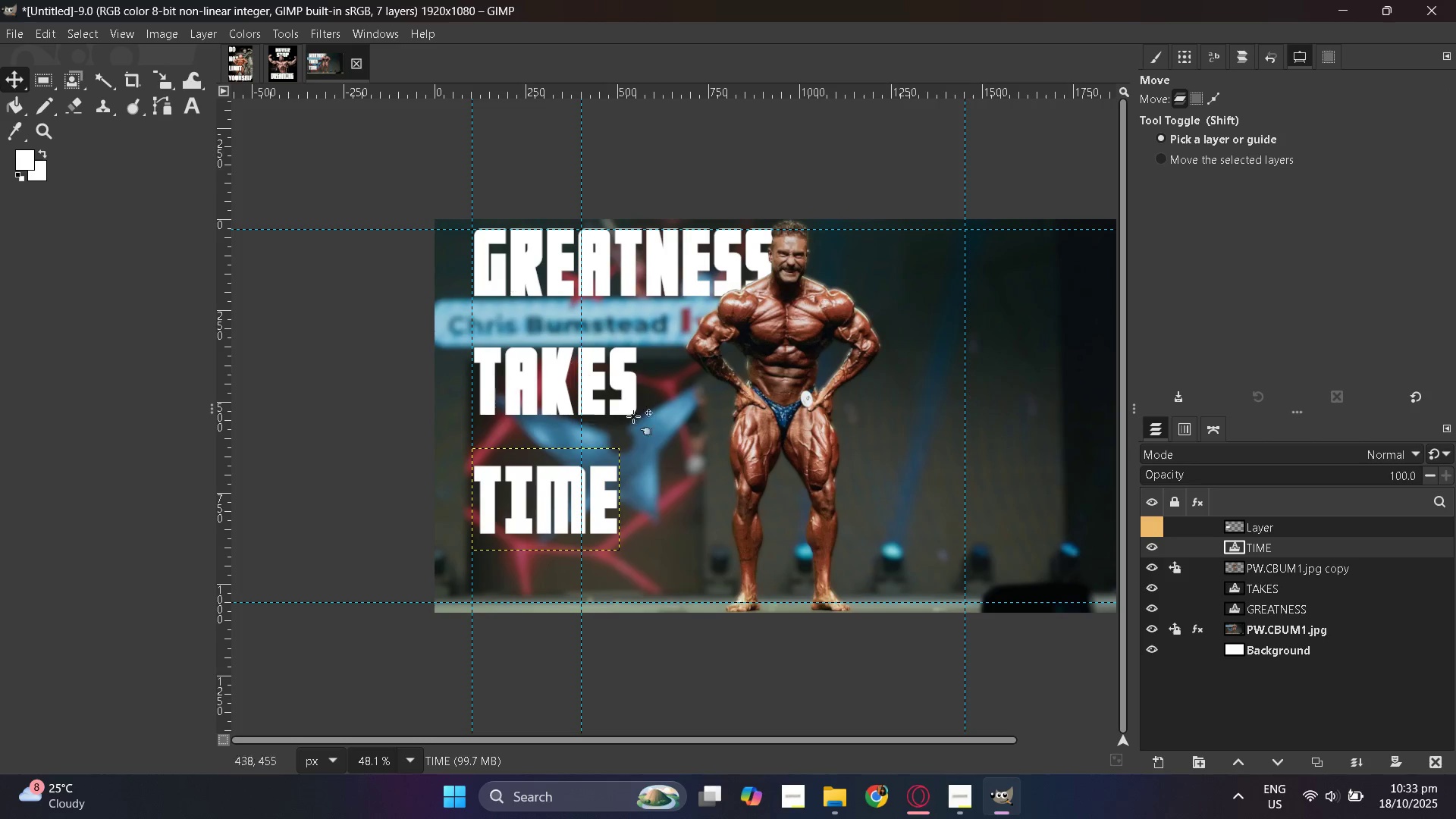 
hold_key(key=ControlLeft, duration=0.71)
scroll: coordinate [644, 422], scroll_direction: down, amount: 1.0
 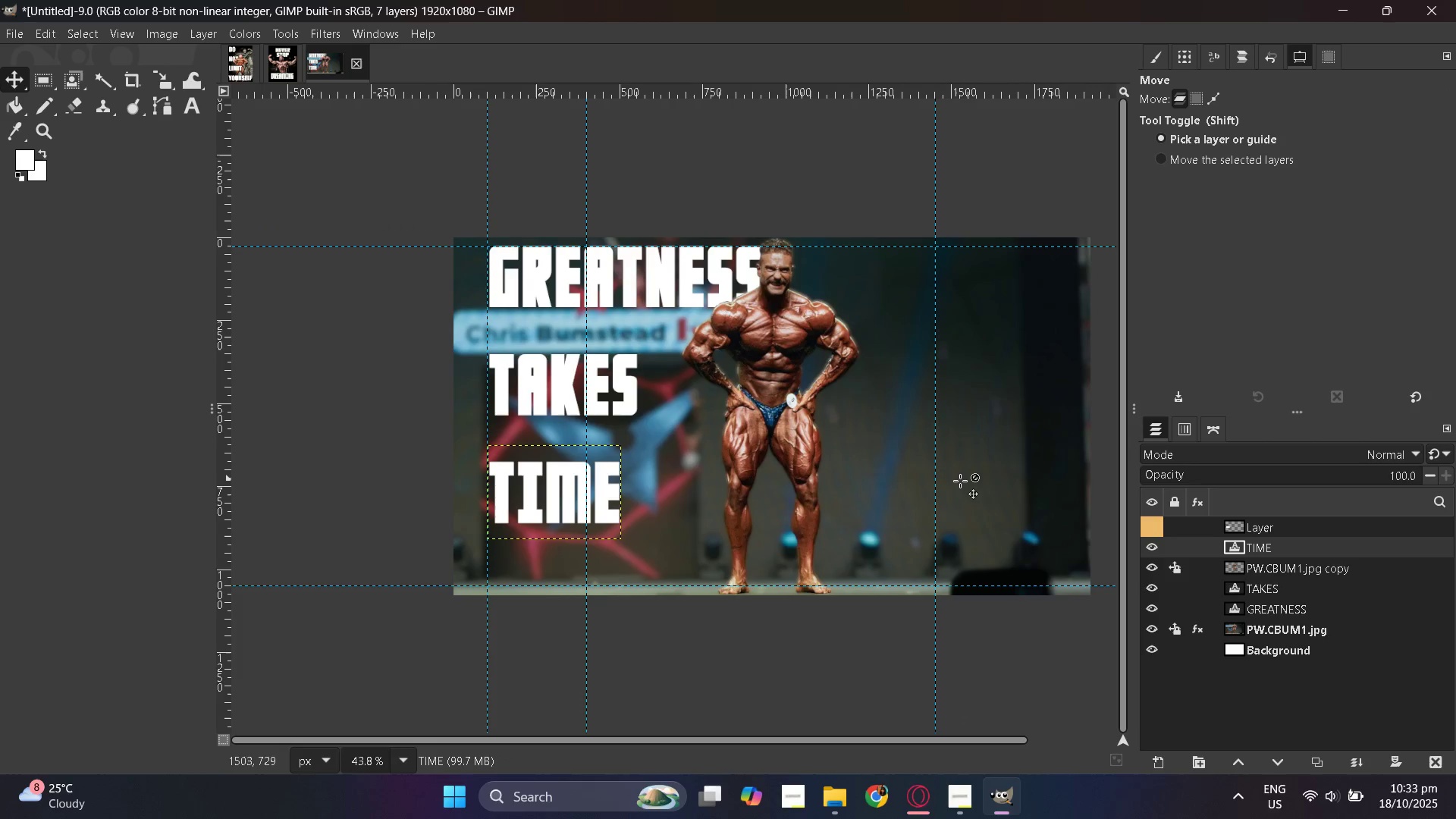 
scroll: coordinate [960, 481], scroll_direction: up, amount: 1.0
 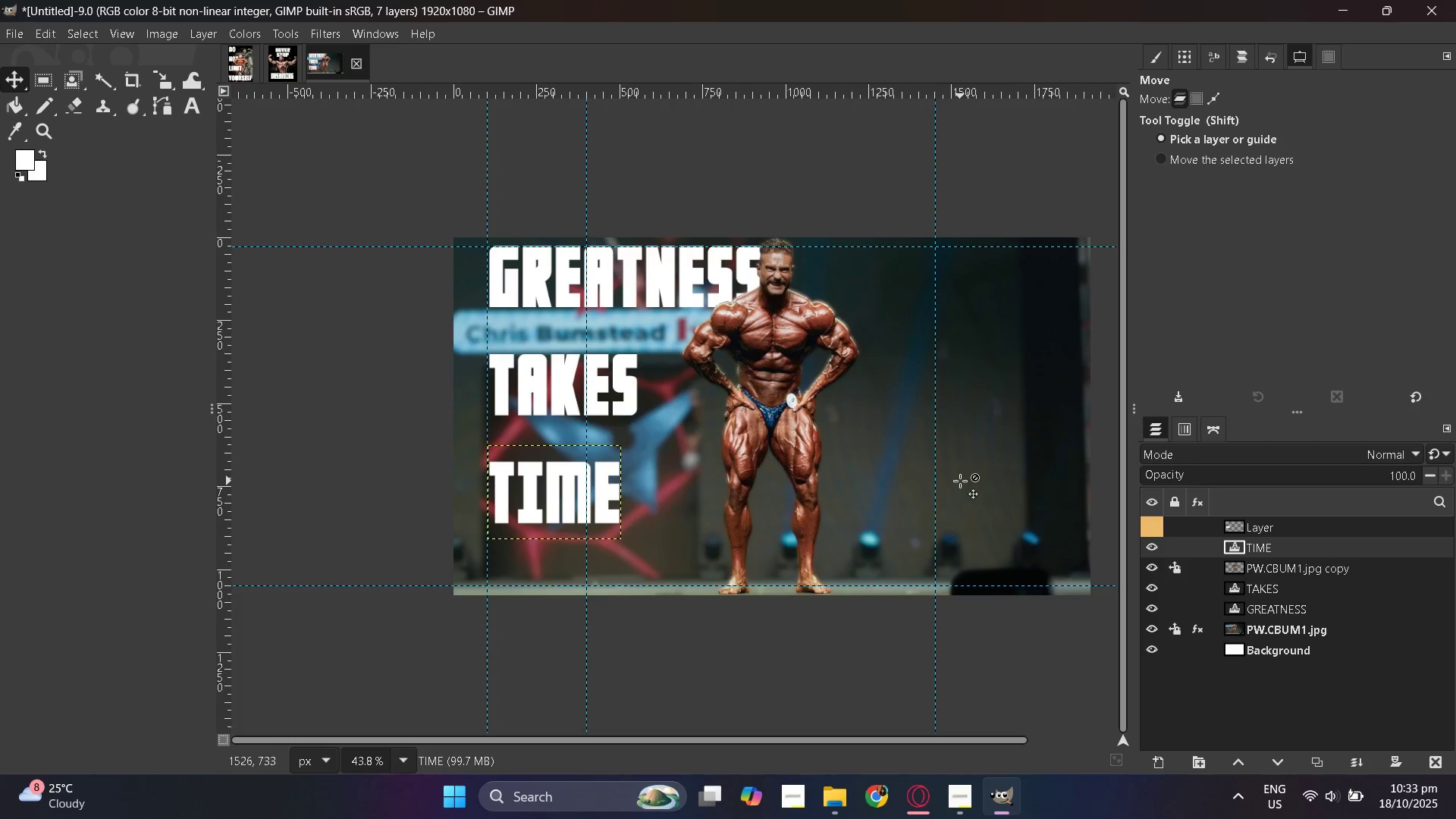 
hold_key(key=ControlLeft, duration=0.7)
scroll: coordinate [962, 481], scroll_direction: up, amount: 1.0
 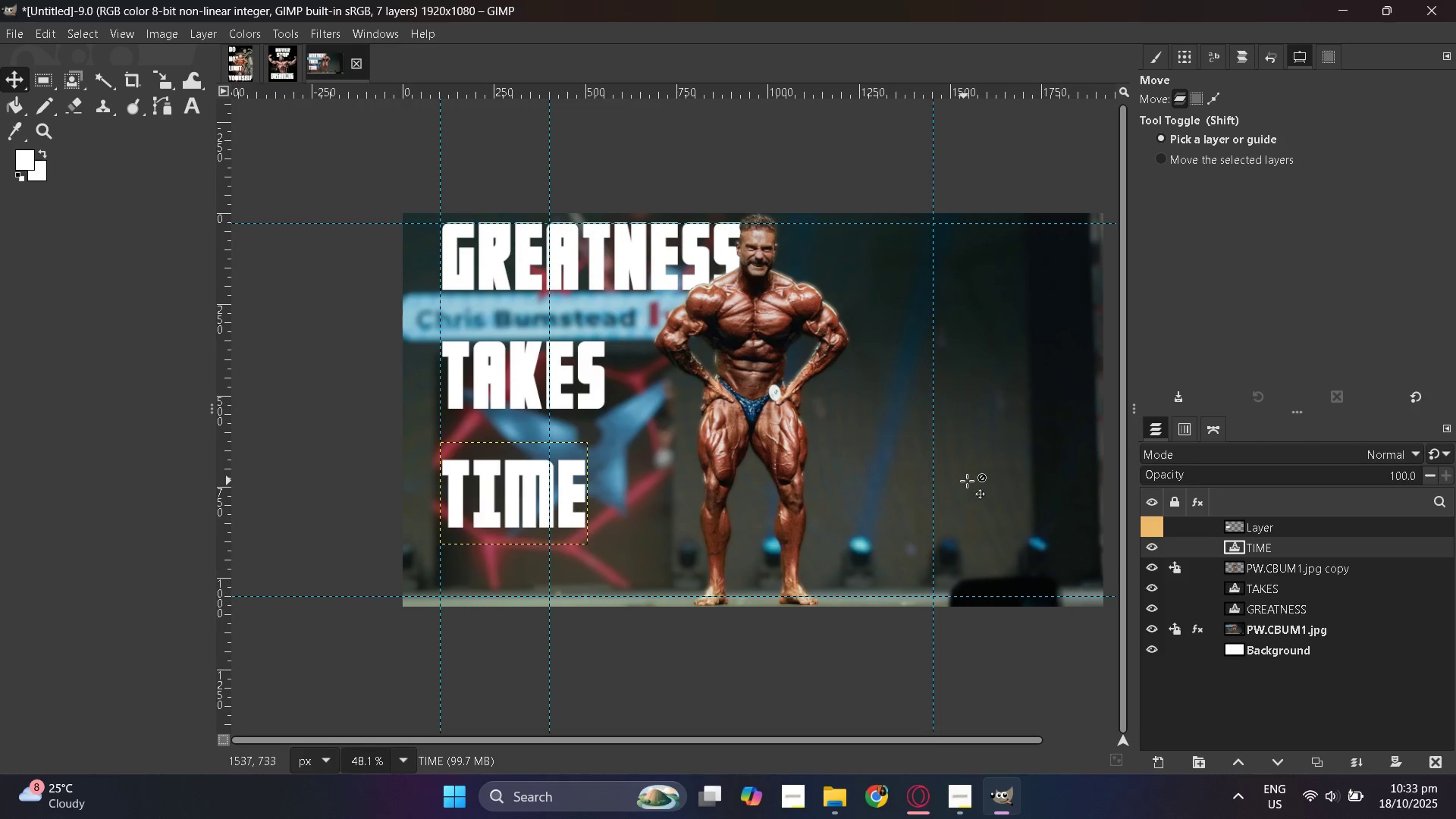 
hold_key(key=ControlLeft, duration=1.15)
scroll: coordinate [977, 484], scroll_direction: down, amount: 1.0
 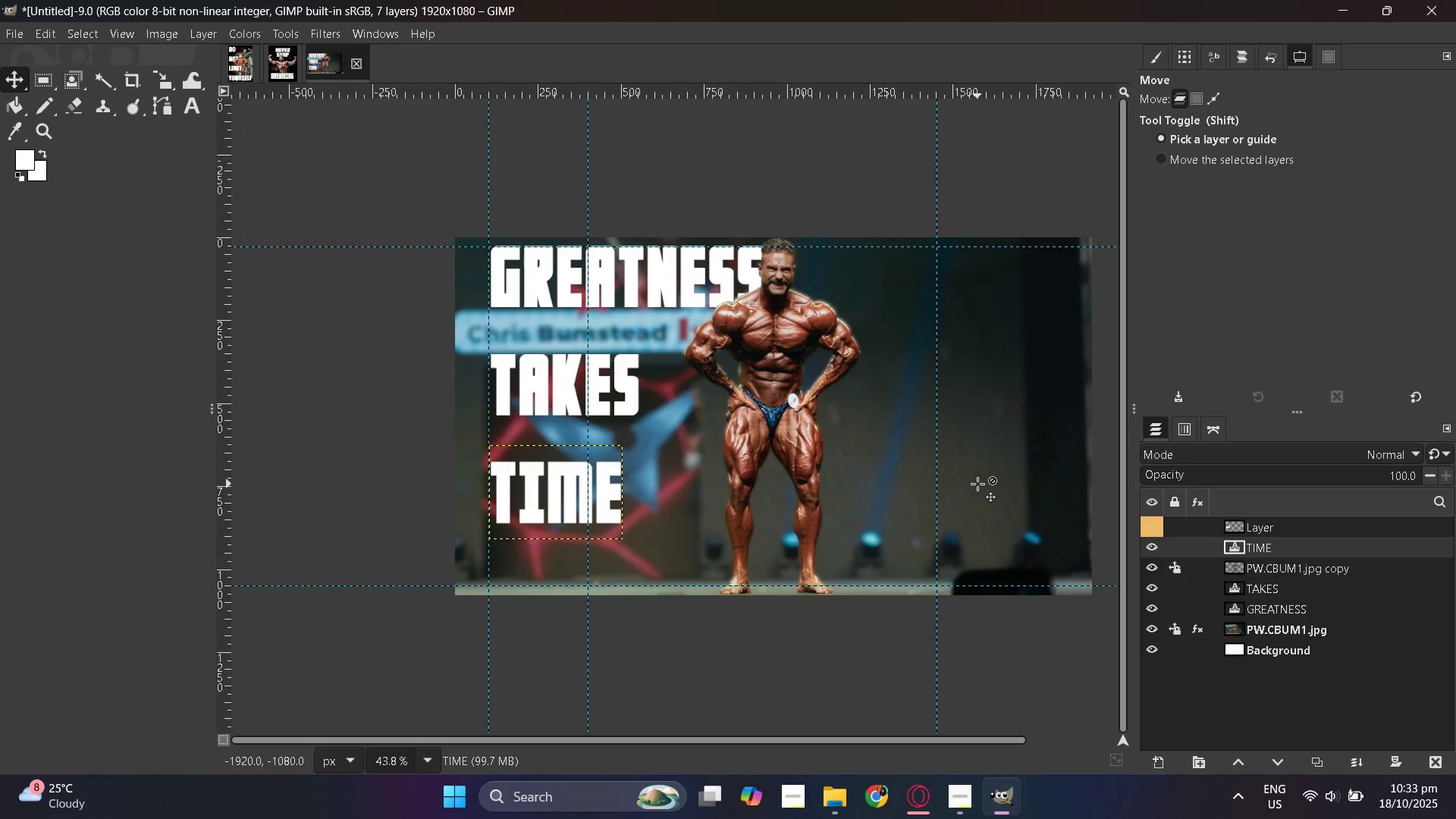 
hold_key(key=ControlLeft, duration=1.26)
scroll: coordinate [977, 484], scroll_direction: down, amount: 1.0
 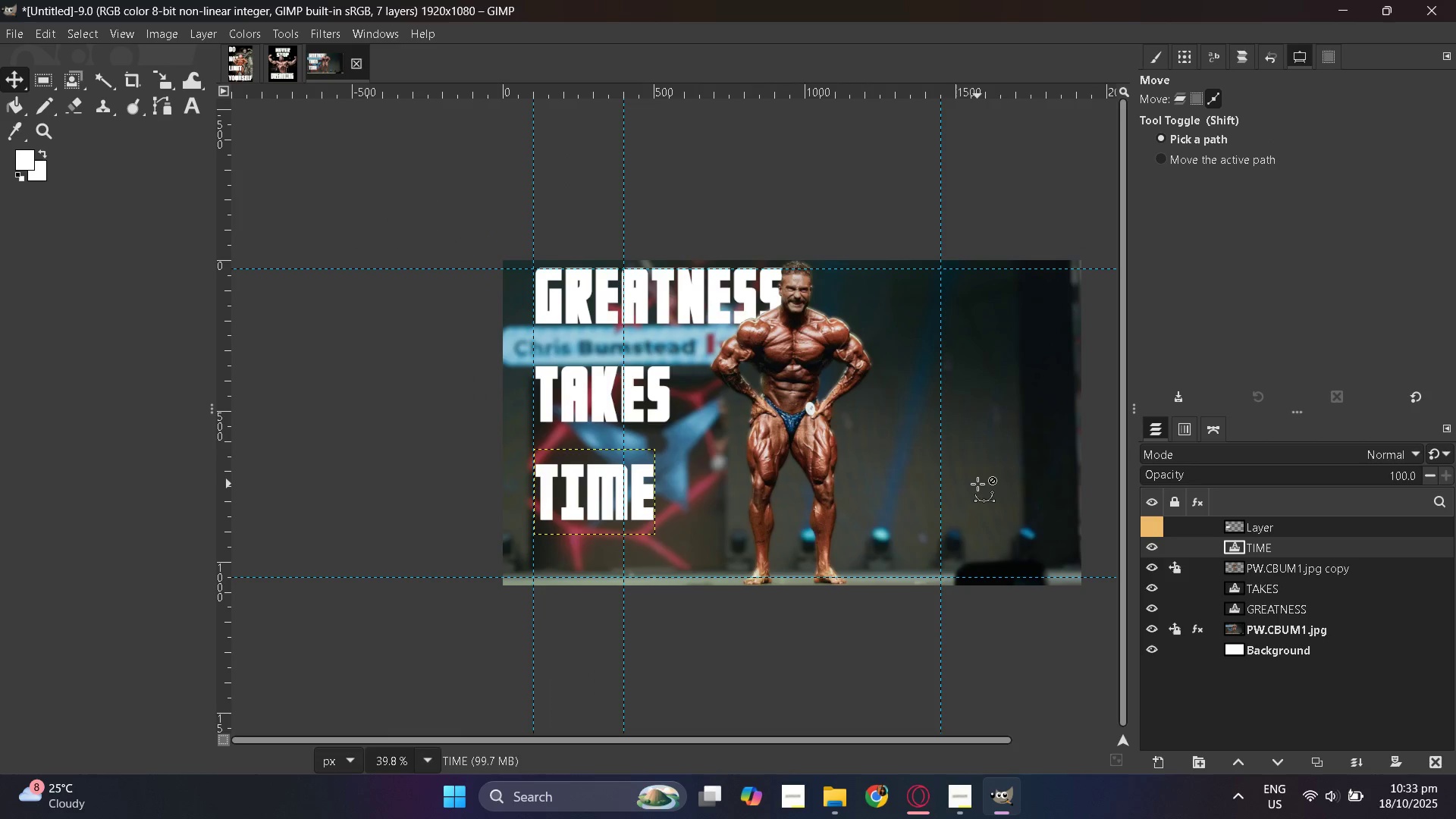 
scroll: coordinate [977, 484], scroll_direction: up, amount: 1.0
 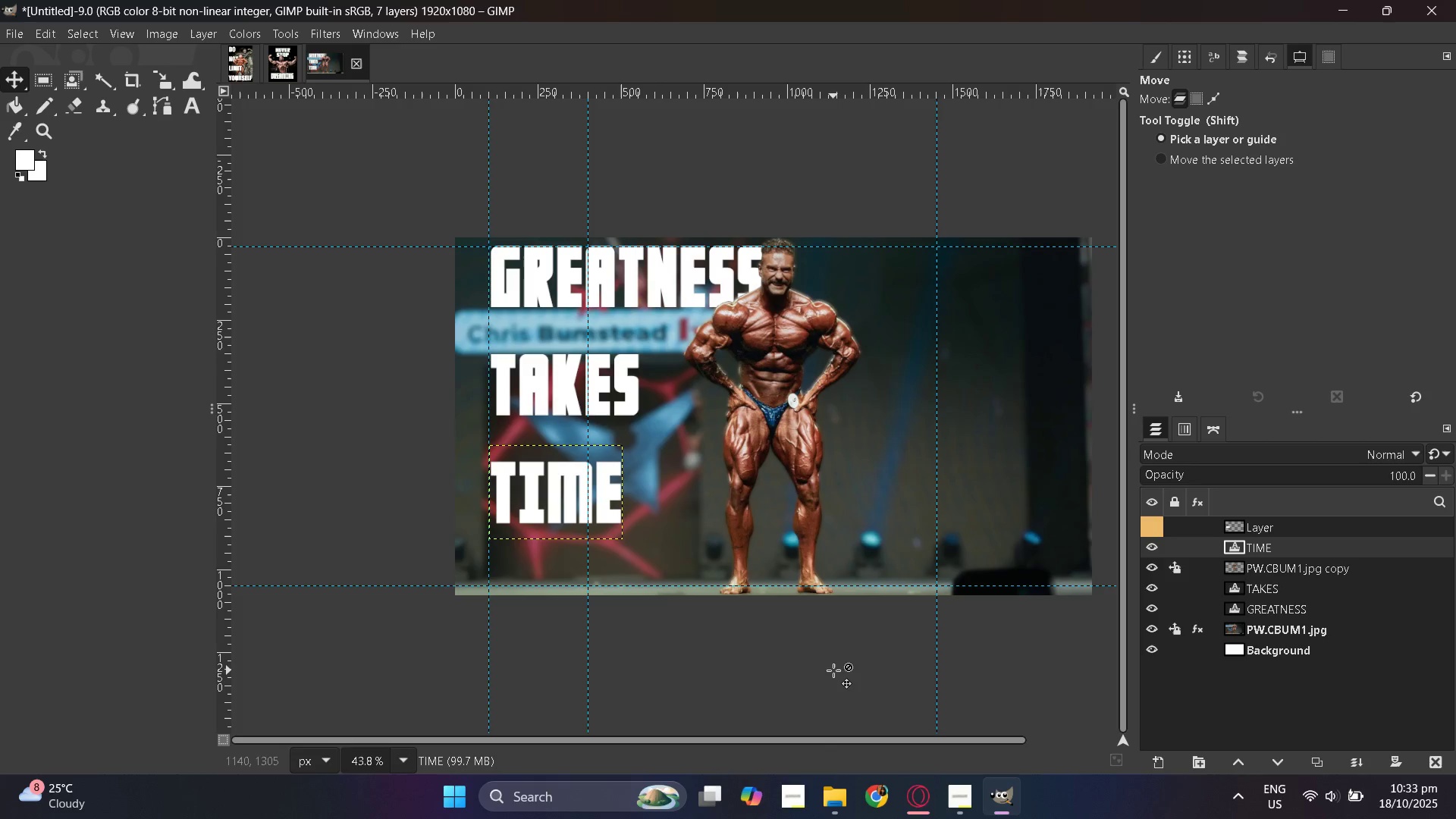 
key(PrintScreen)
 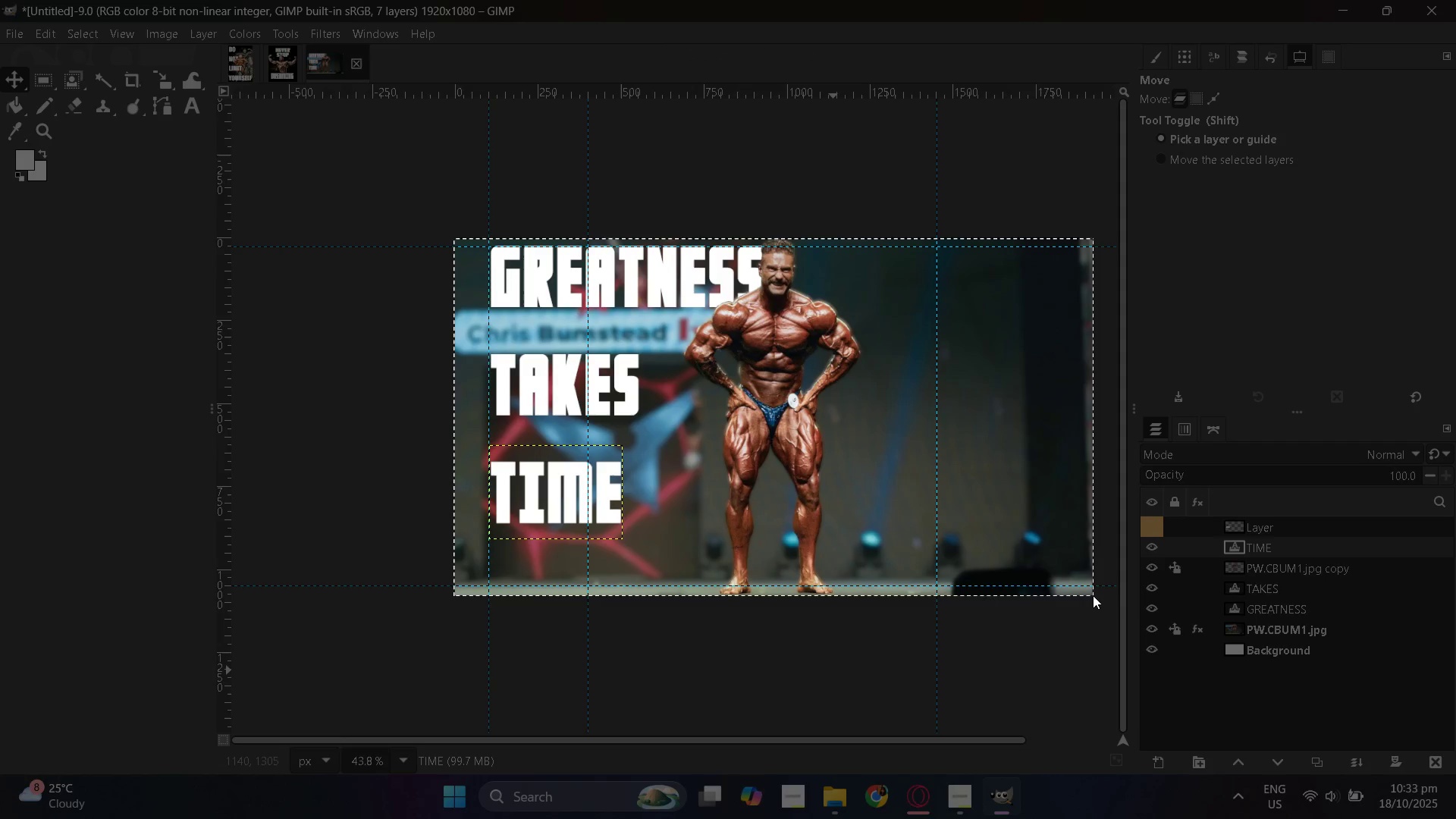 
wait(11.57)
 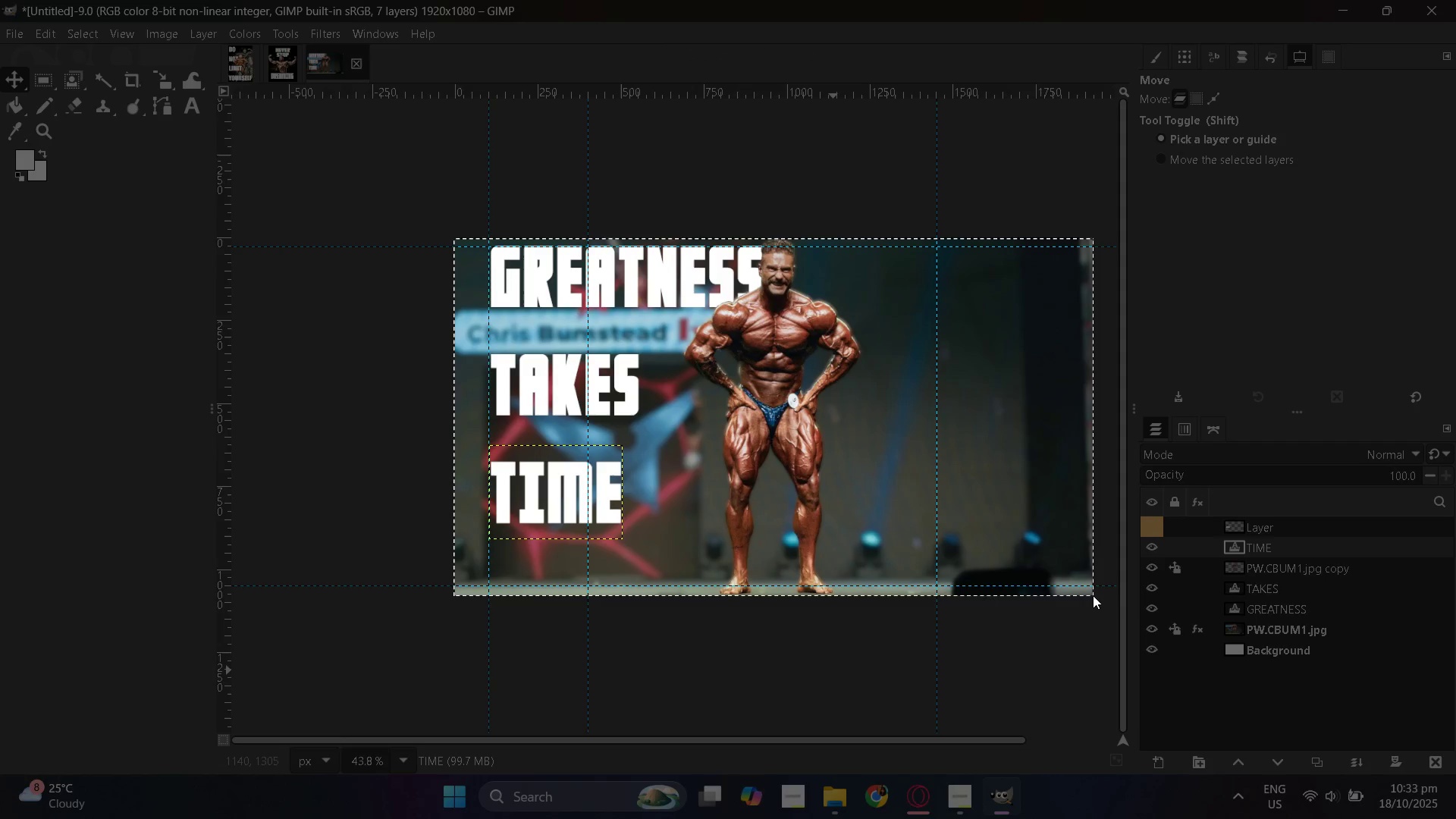 
mouse_move([956, 804])
 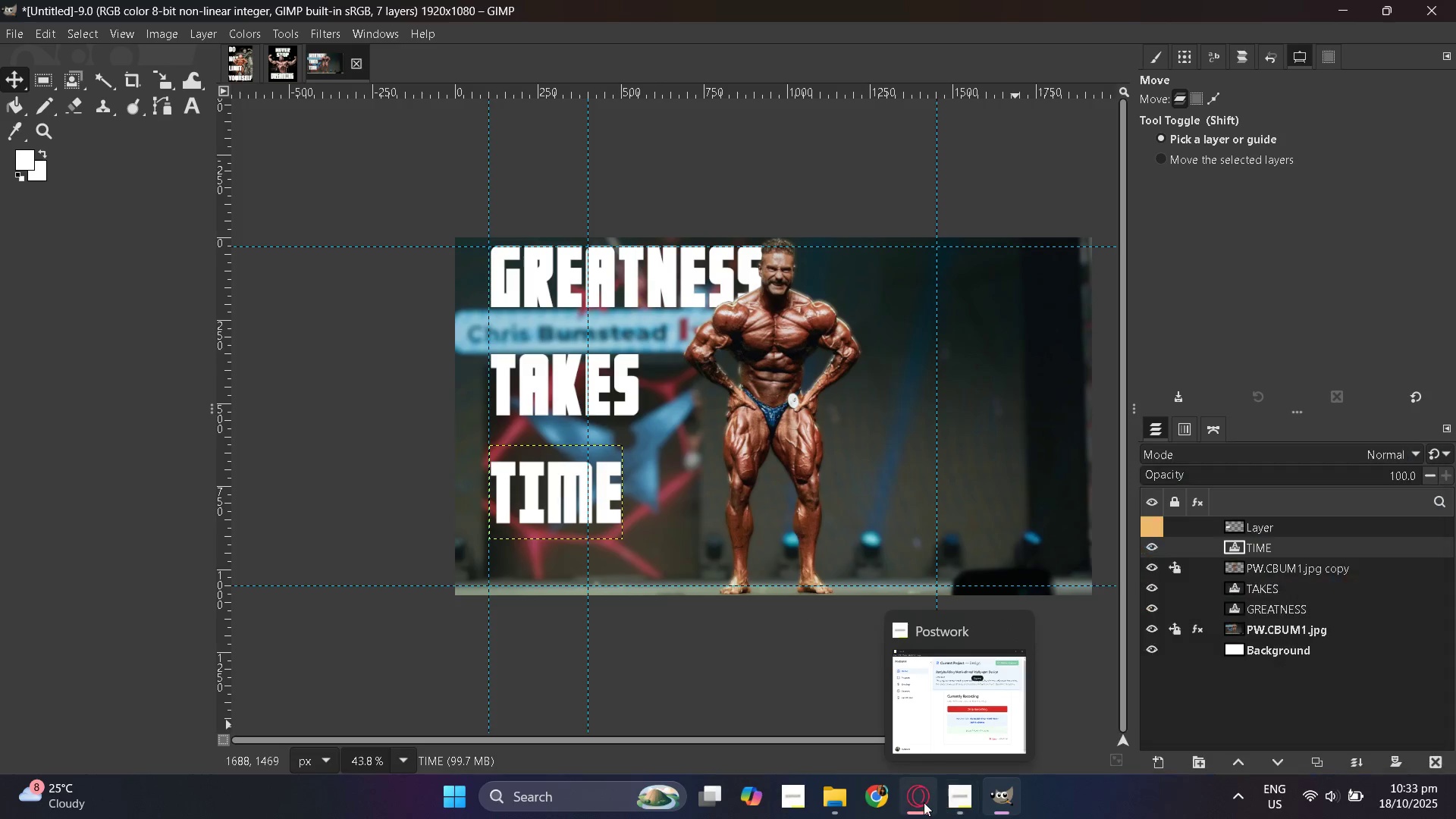 
left_click([924, 802])
 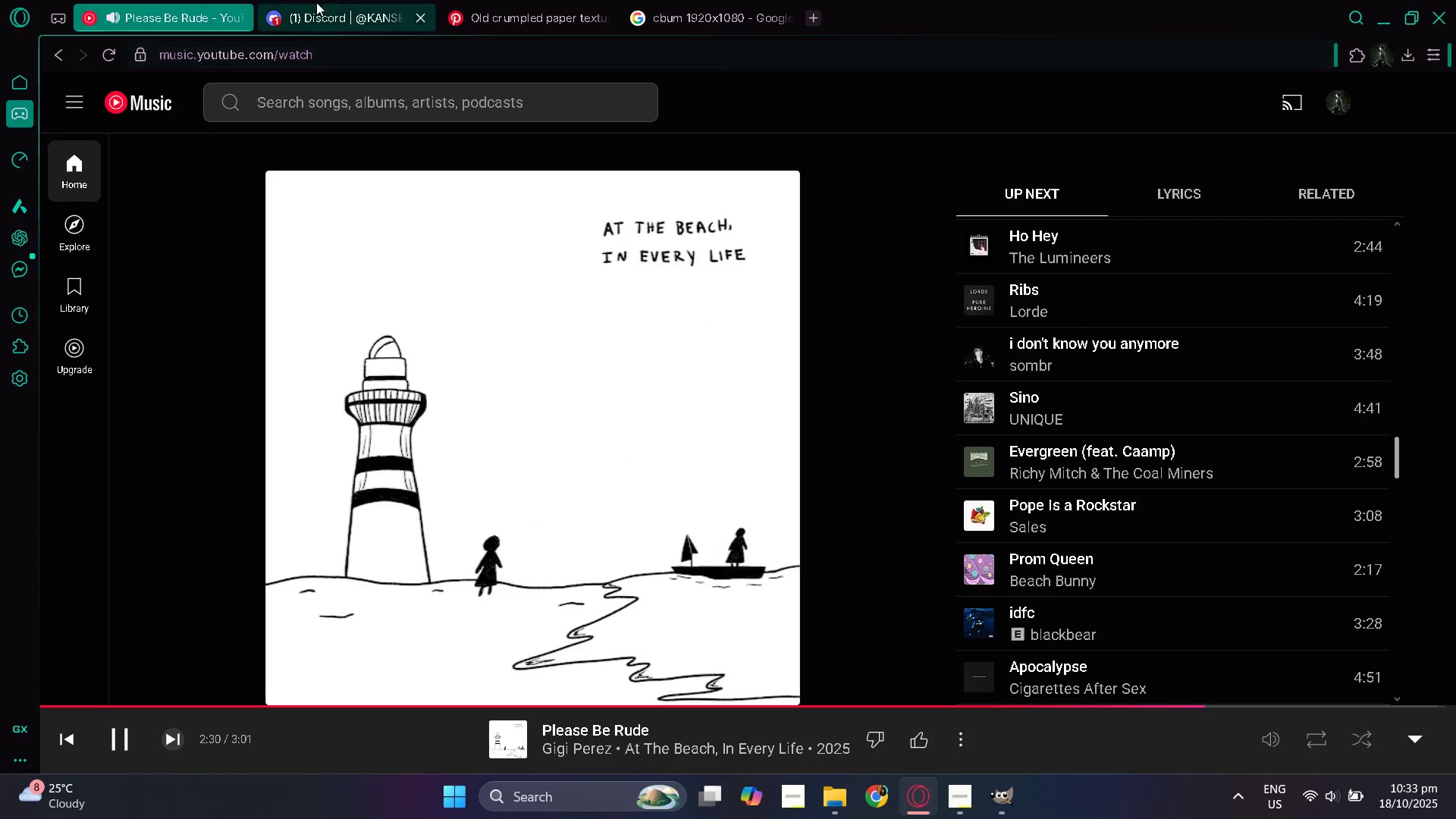 
left_click([316, 2])
 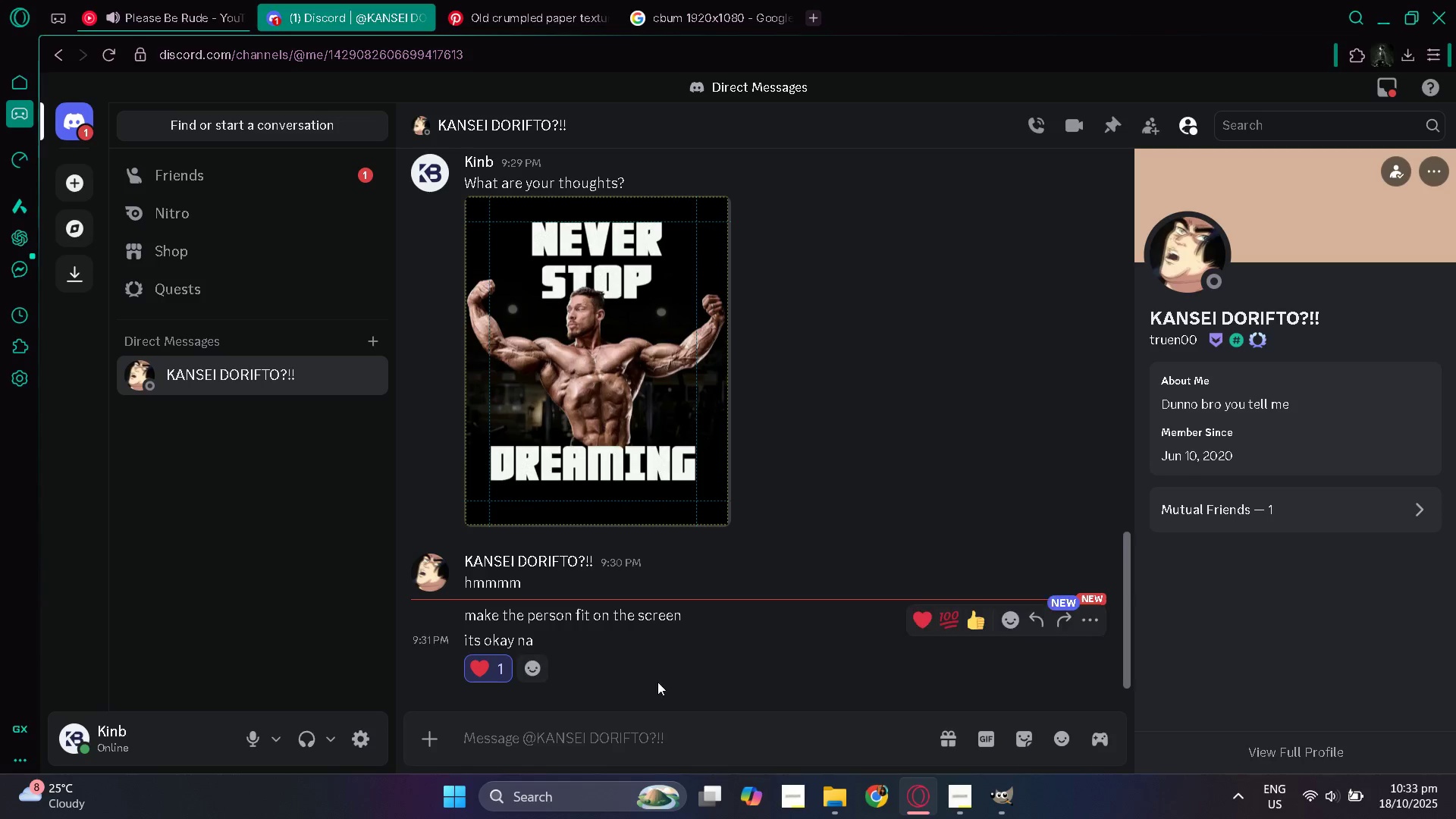 
scroll: coordinate [657, 674], scroll_direction: down, amount: 1.0
 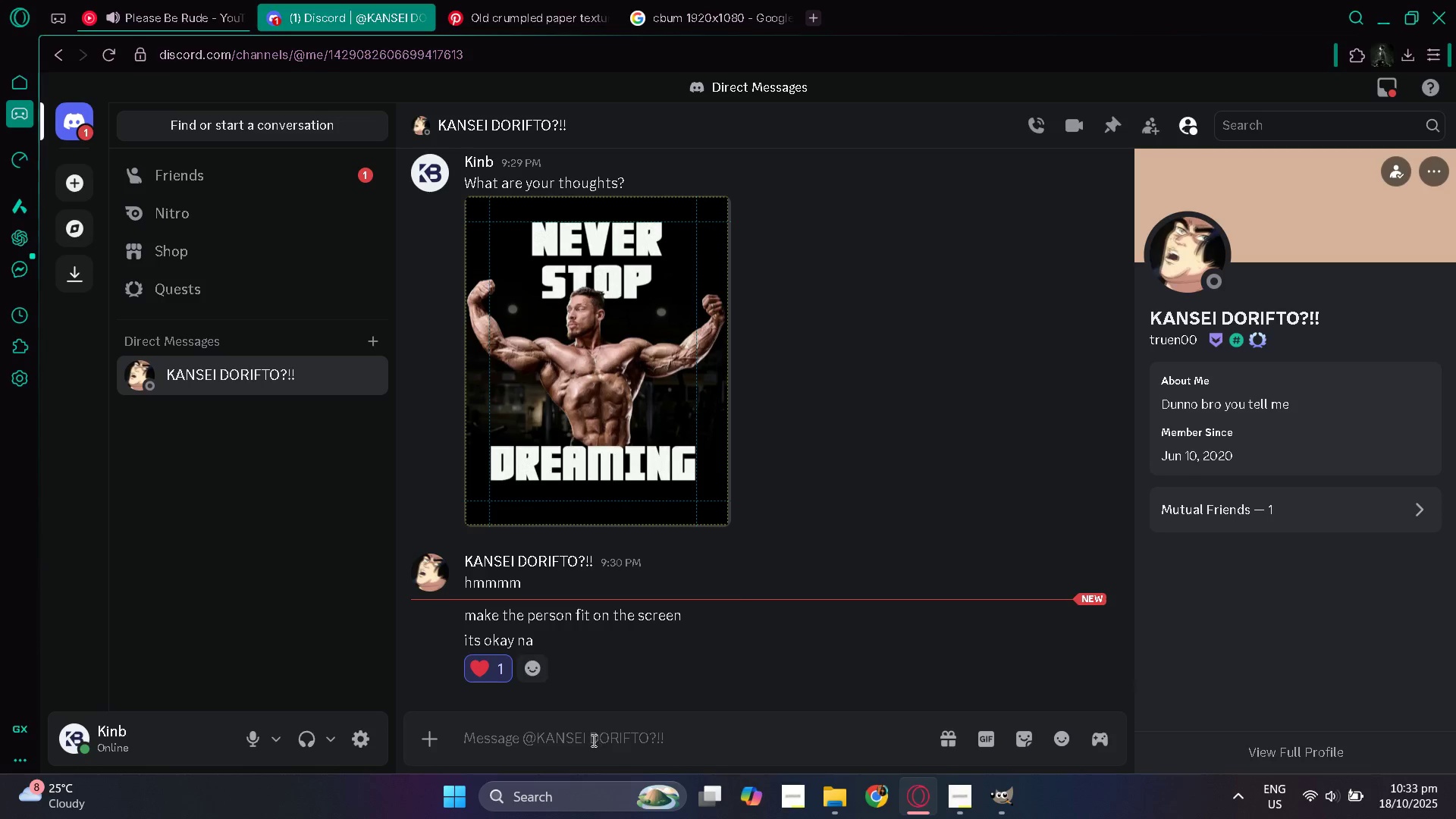 
left_click([592, 740])
 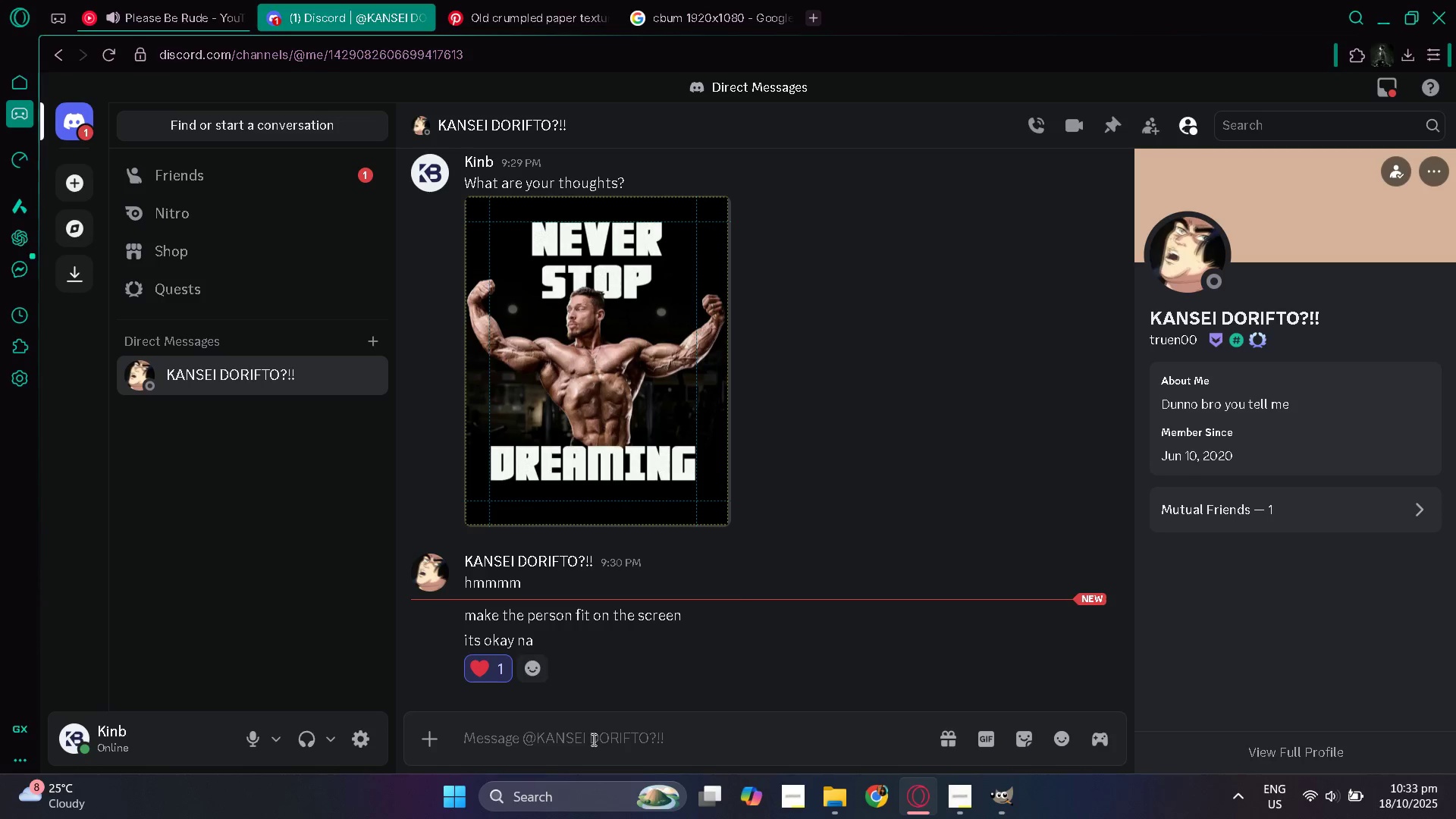 
type(lAST)
key(Backspace)
key(Backspace)
key(Backspace)
key(Backspace)
key(Backspace)
type(Lat)
key(Backspace)
type(st )
 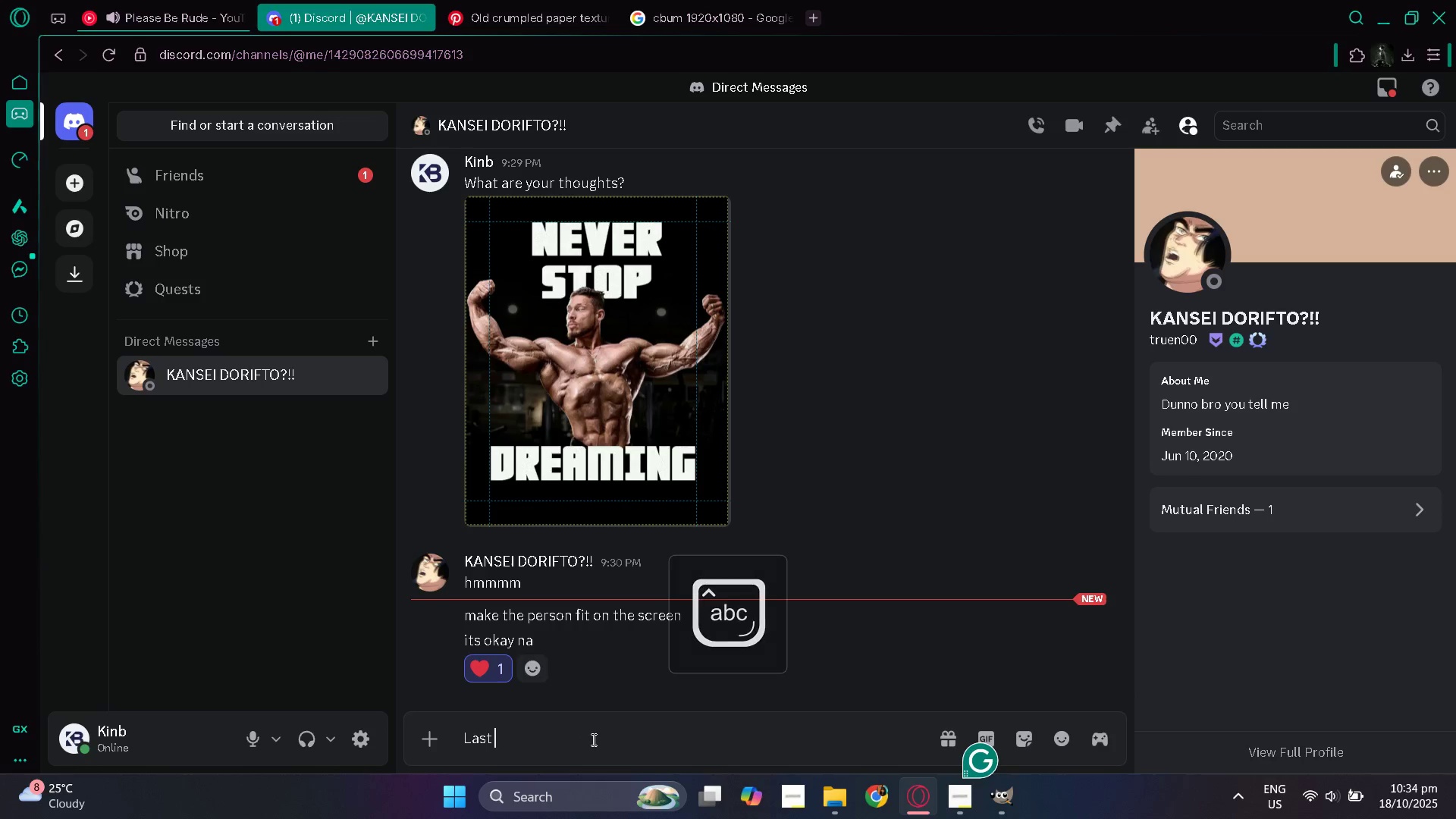 
key(Enter)
 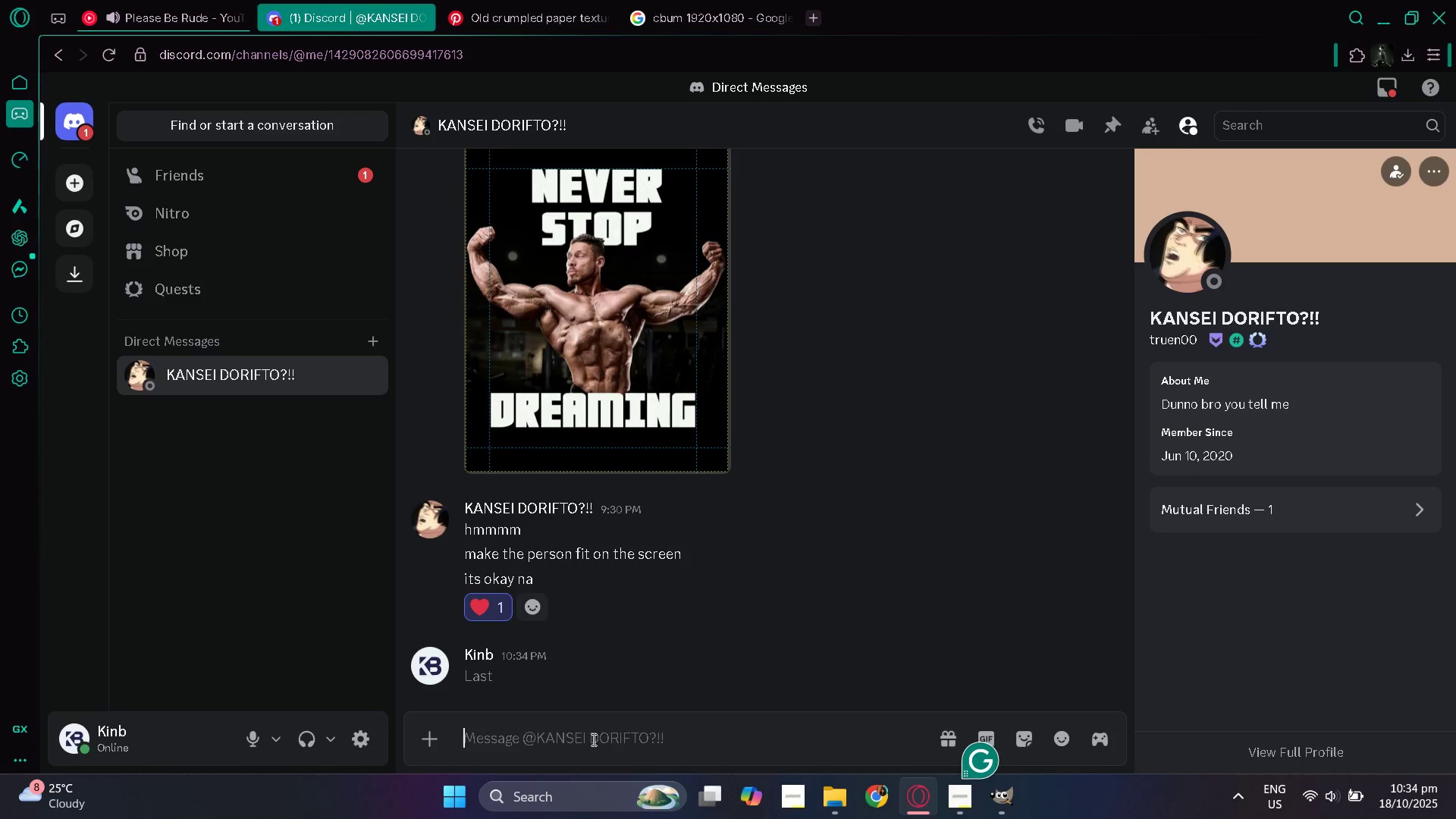 
key(Control+V)
 